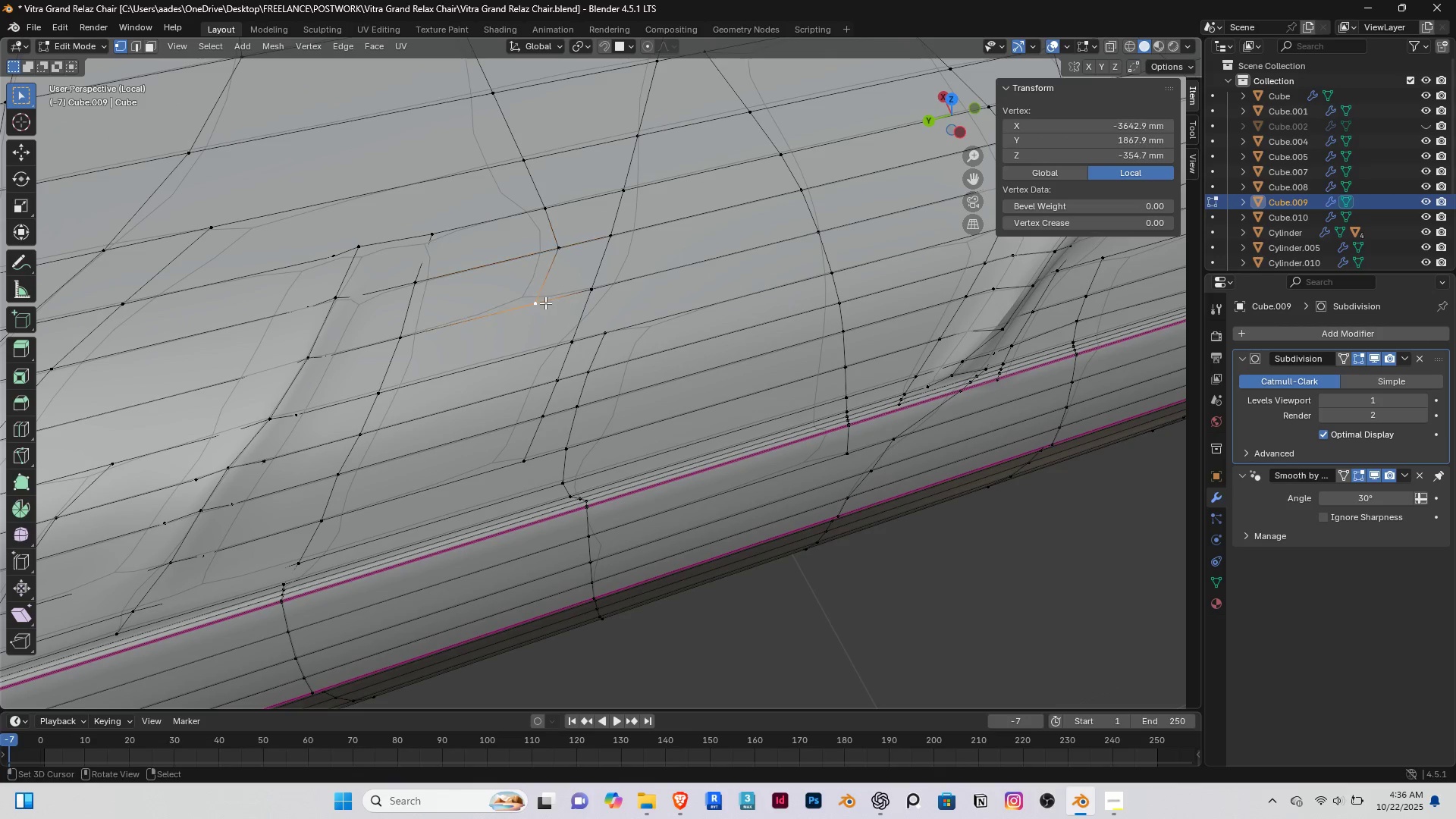 
right_click([545, 303])
 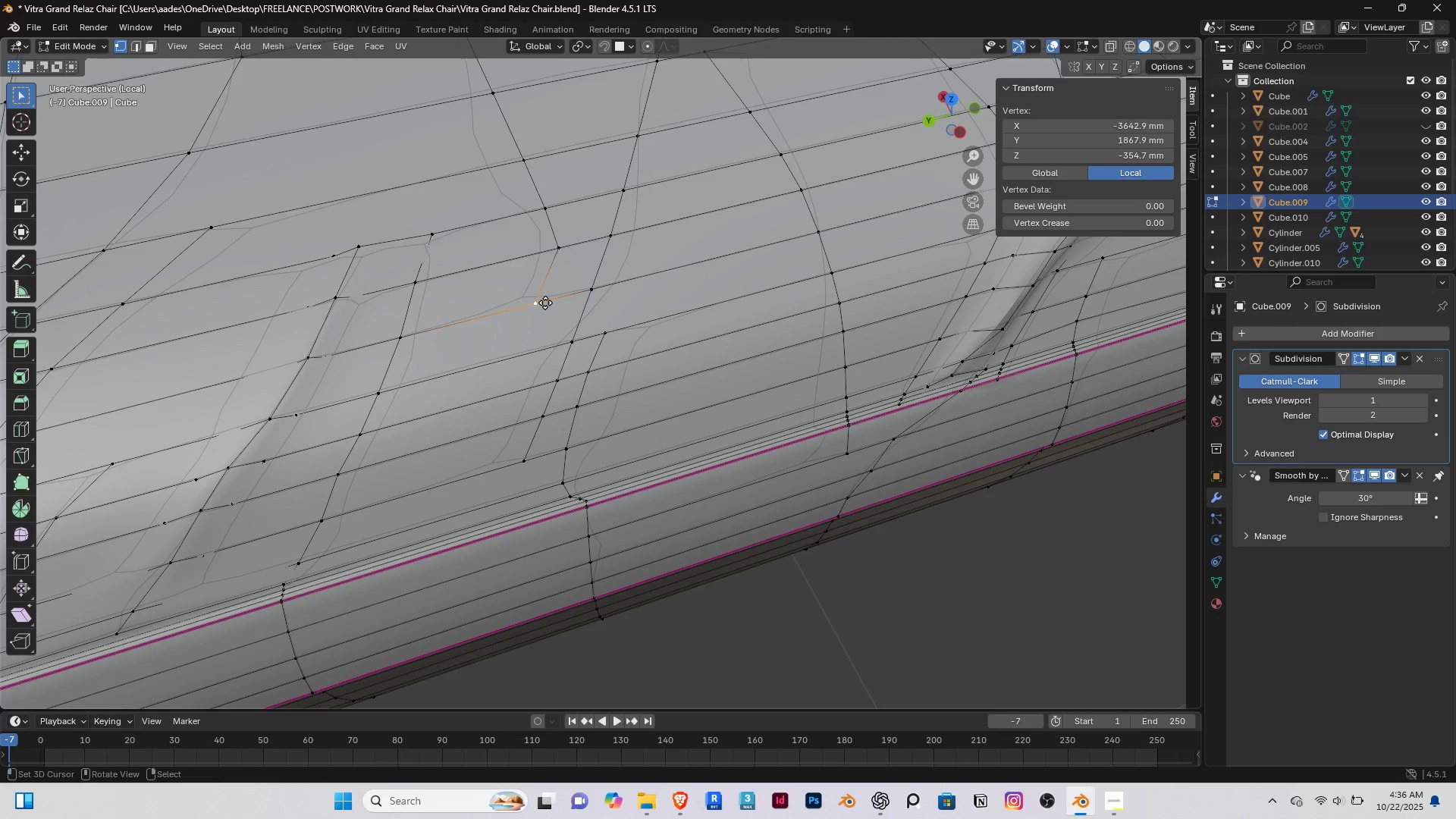 
type(gg)
 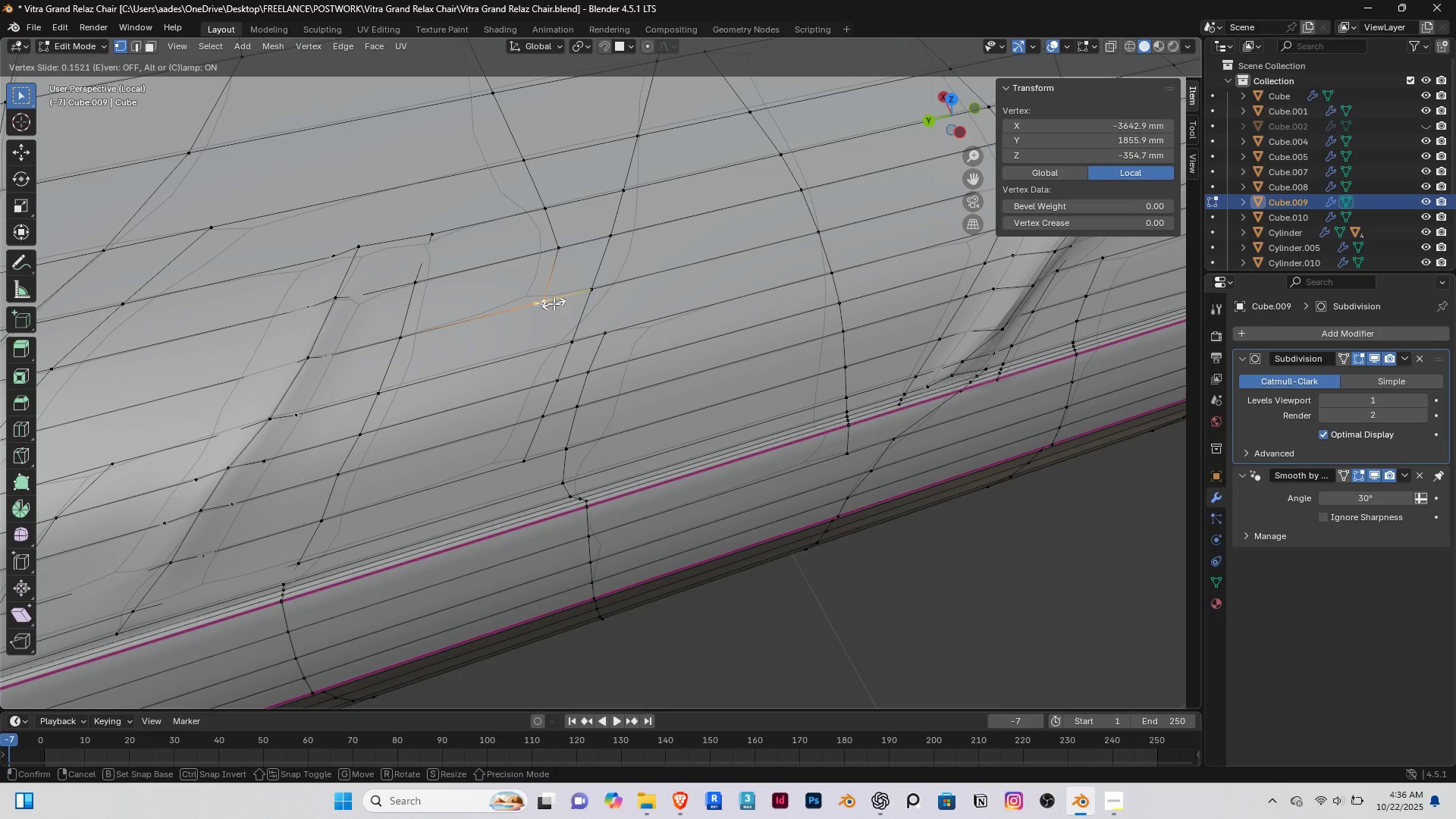 
left_click([554, 303])
 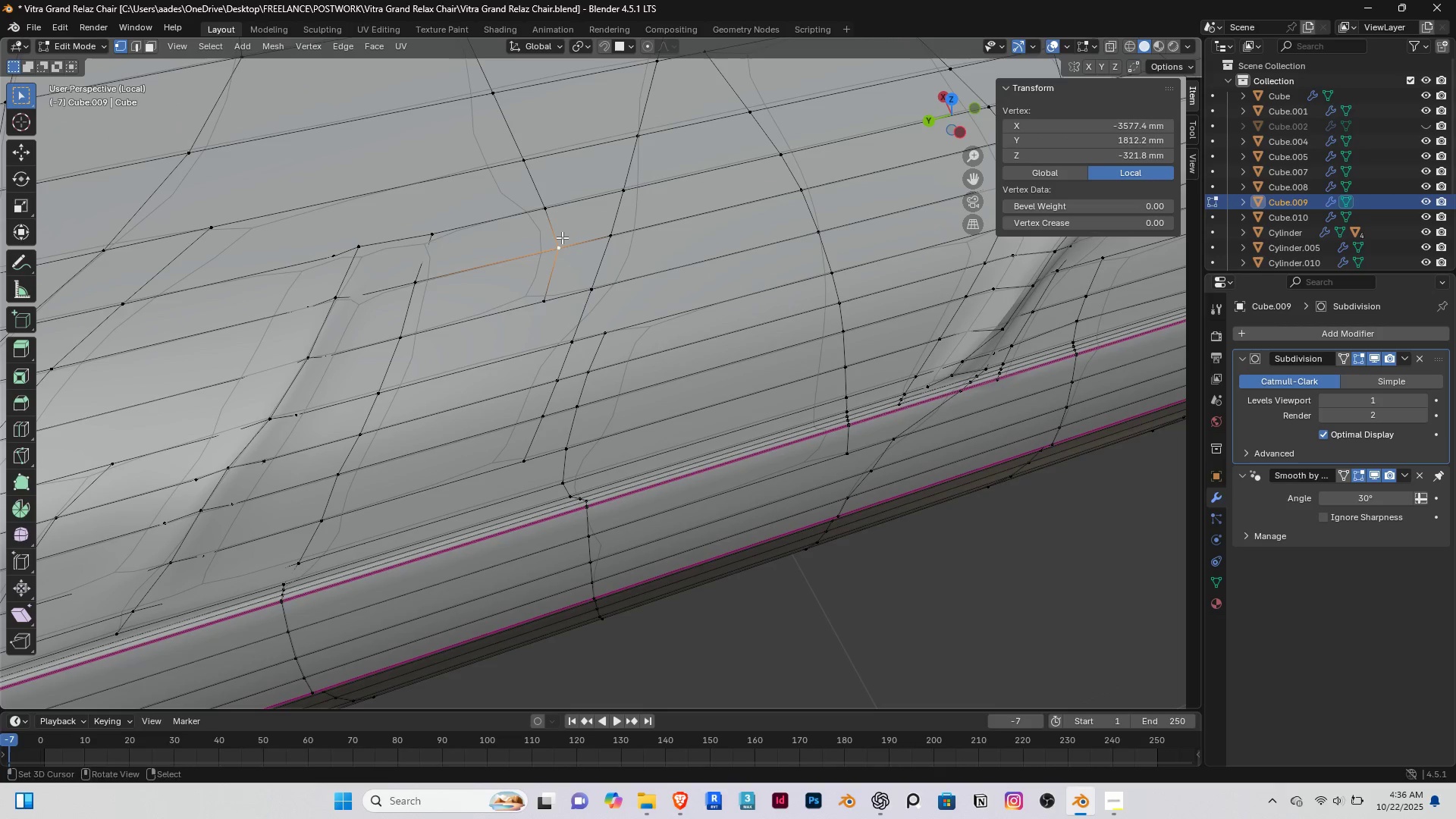 
type(gg)
 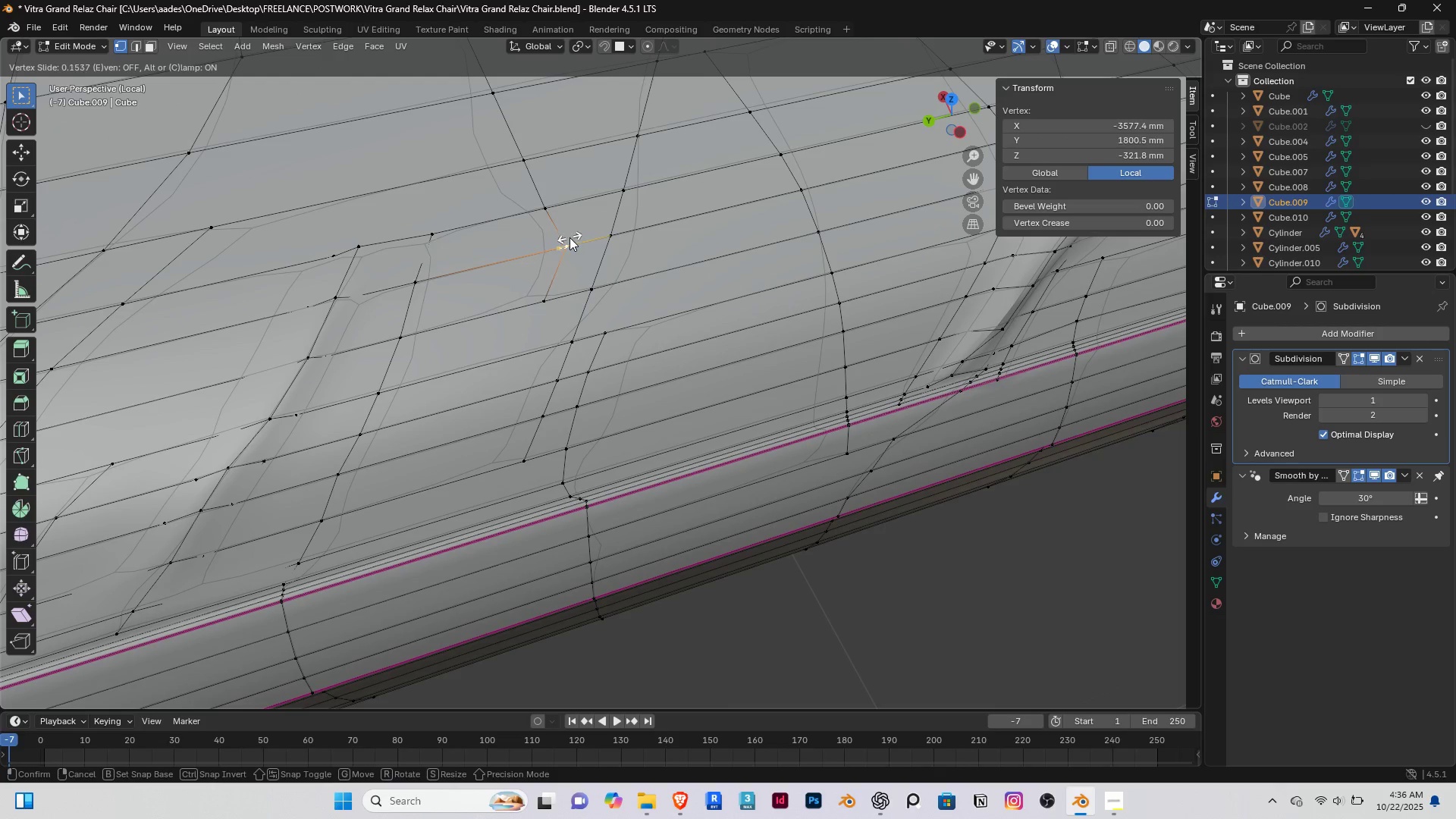 
left_click([570, 237])
 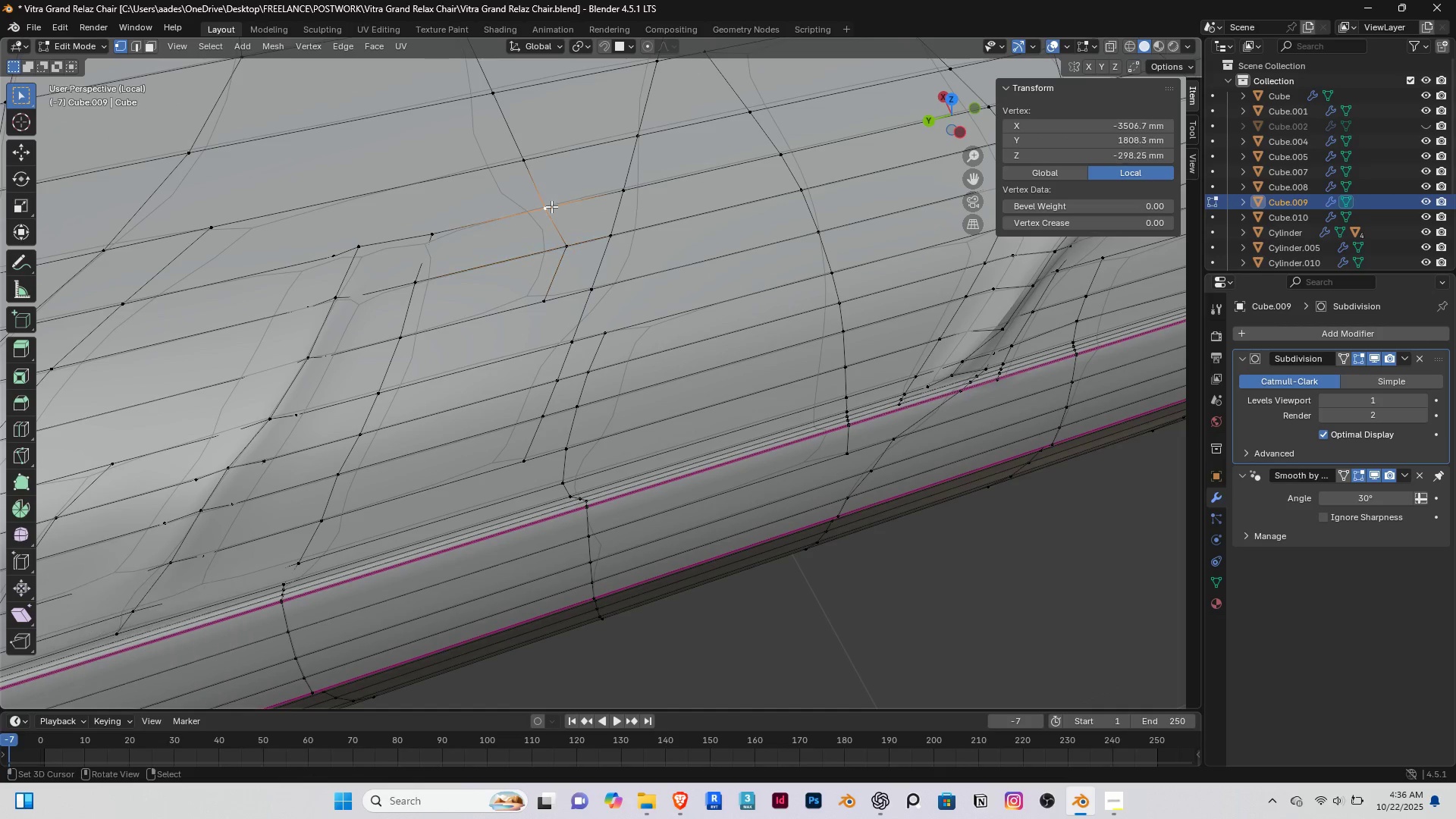 
right_click([551, 206])
 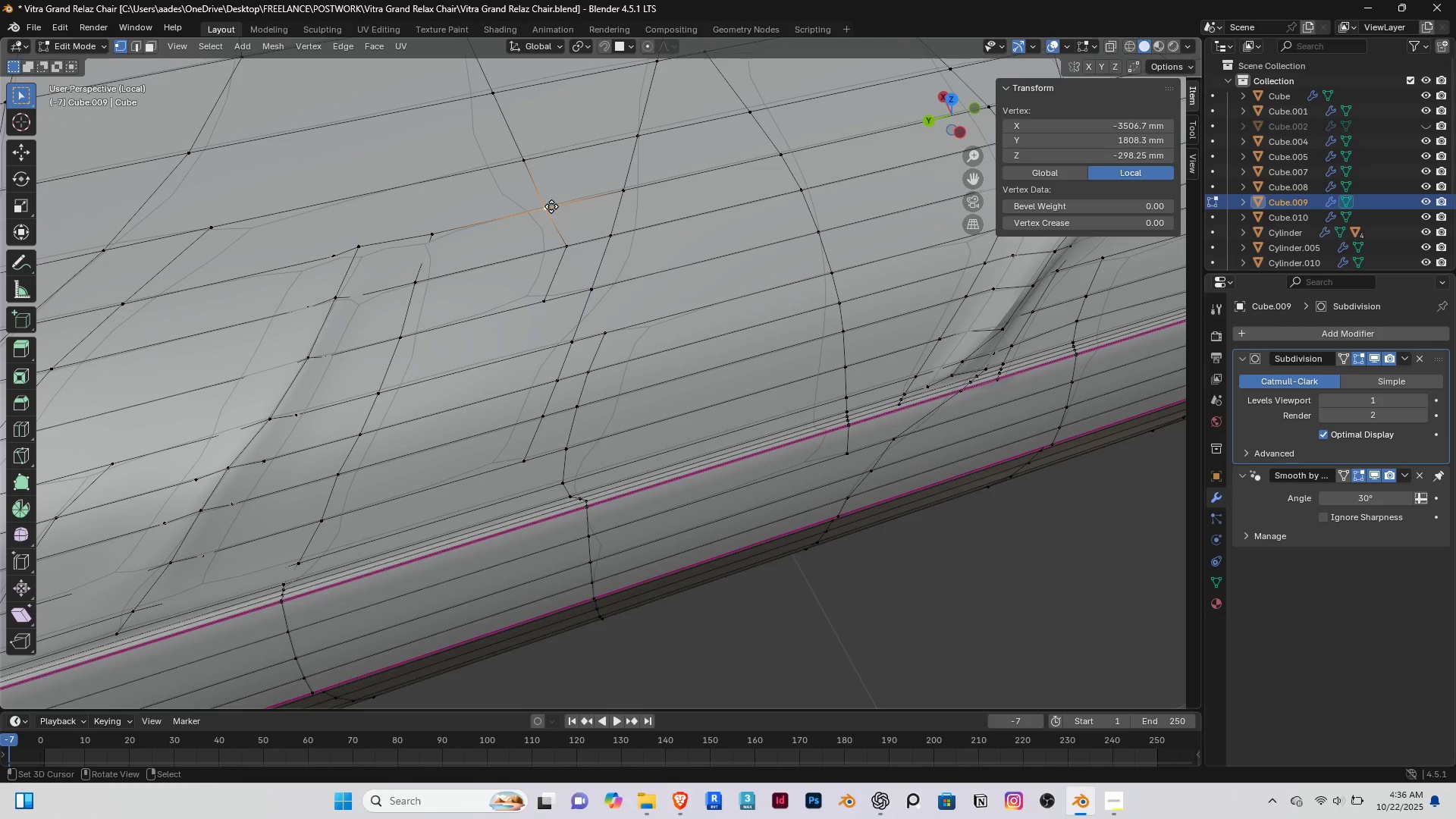 
type(gg)
 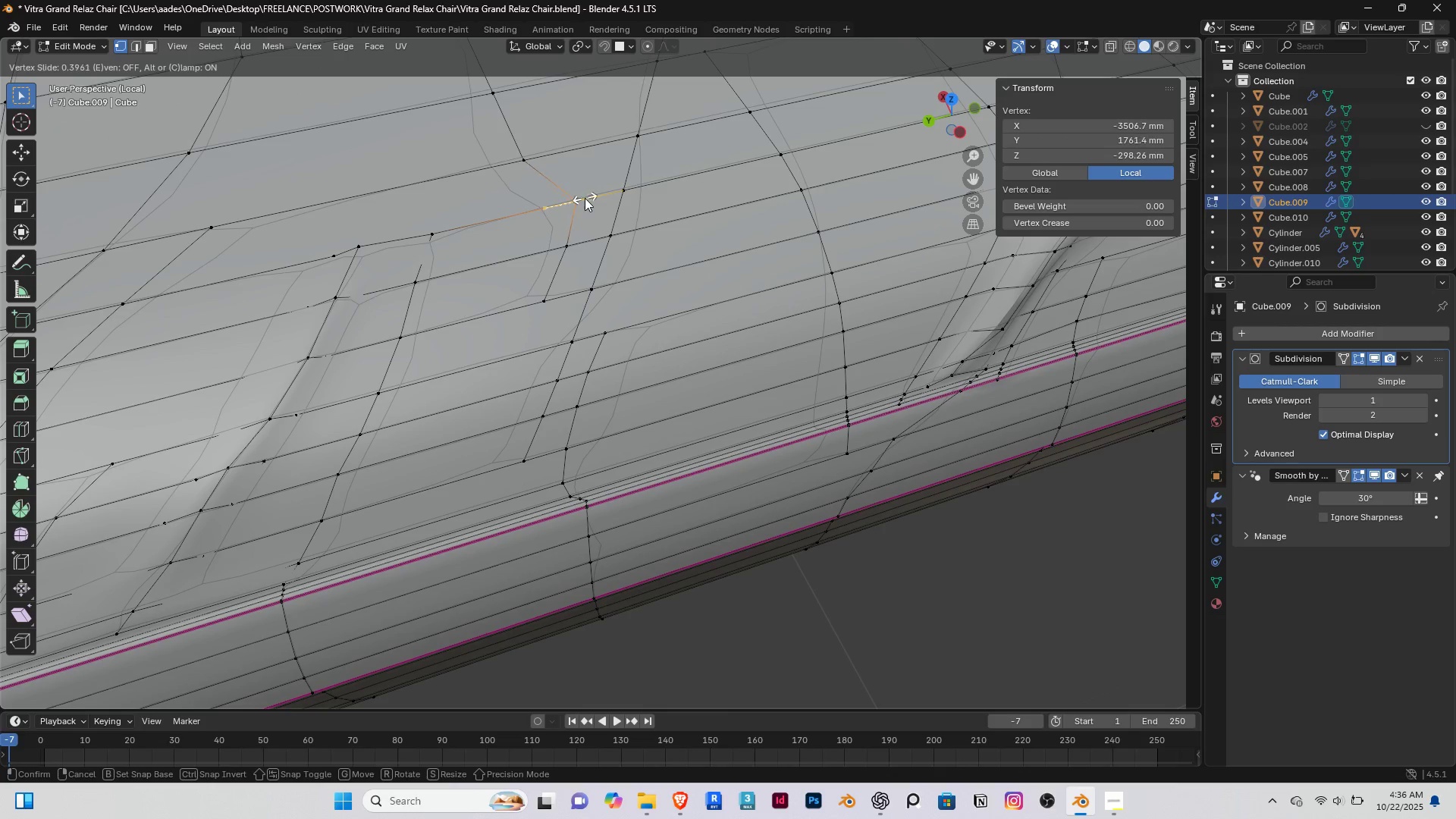 
left_click([585, 197])
 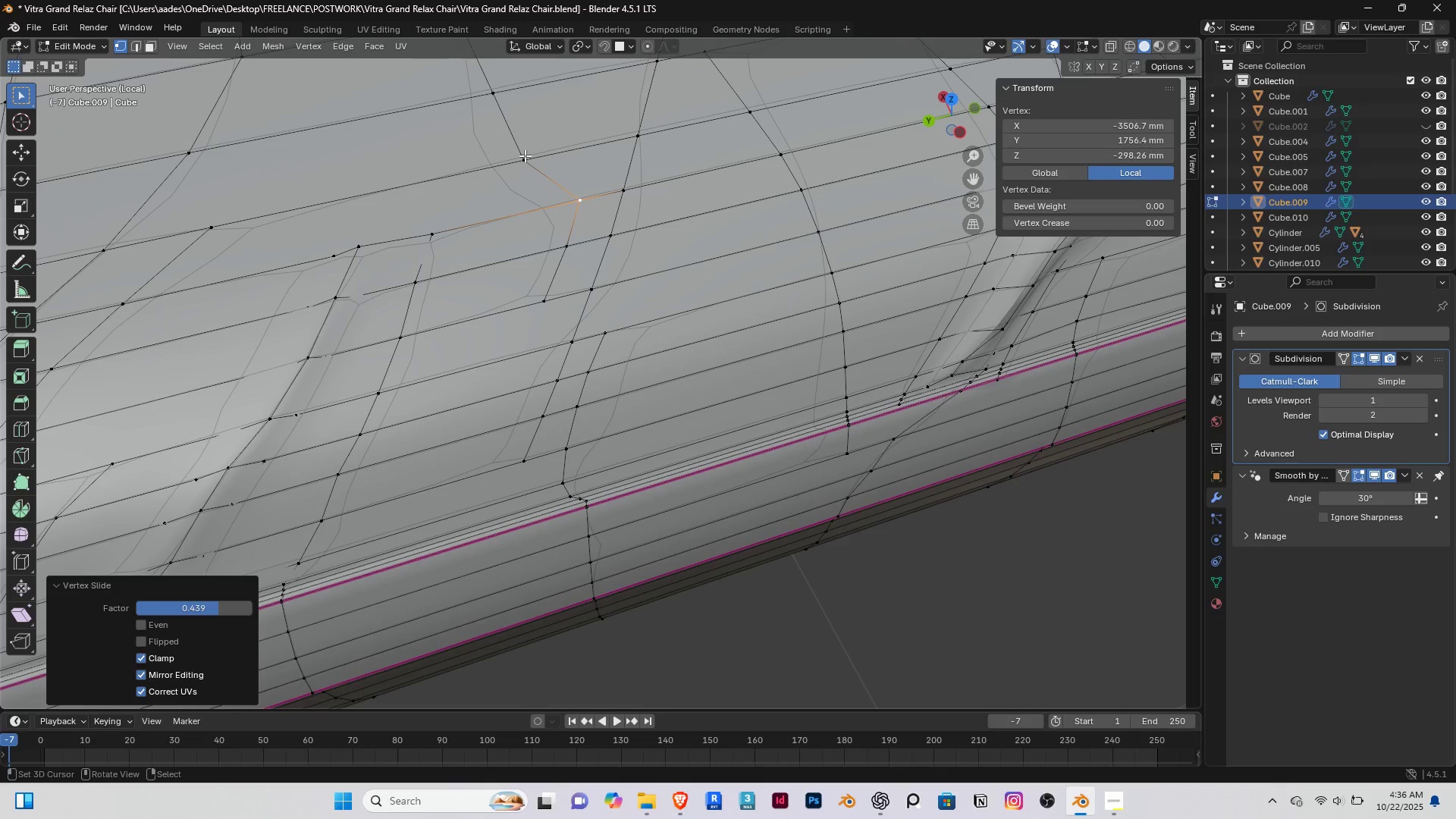 
key(G)
 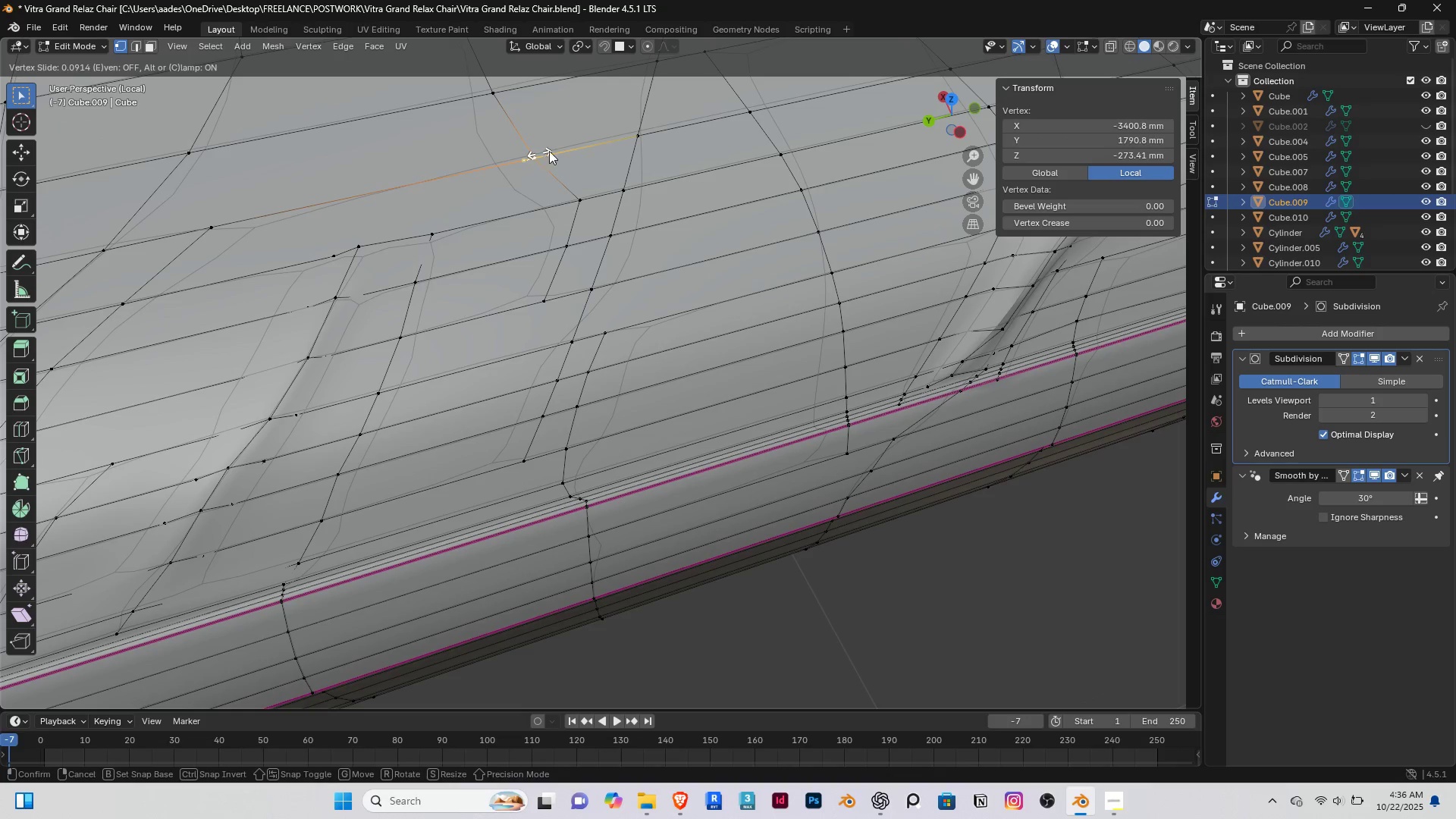 
right_click([525, 155])
 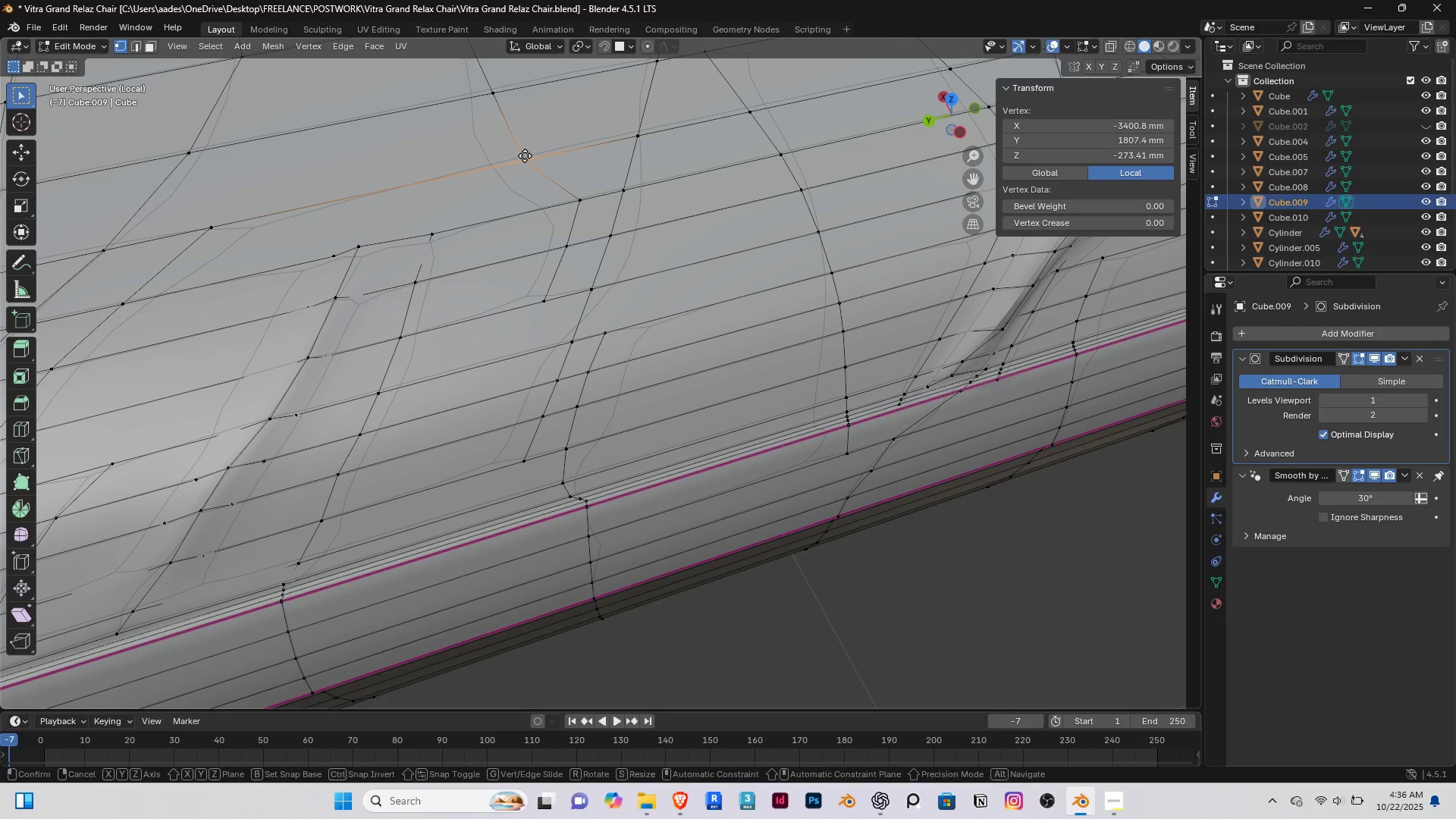 
key(G)
 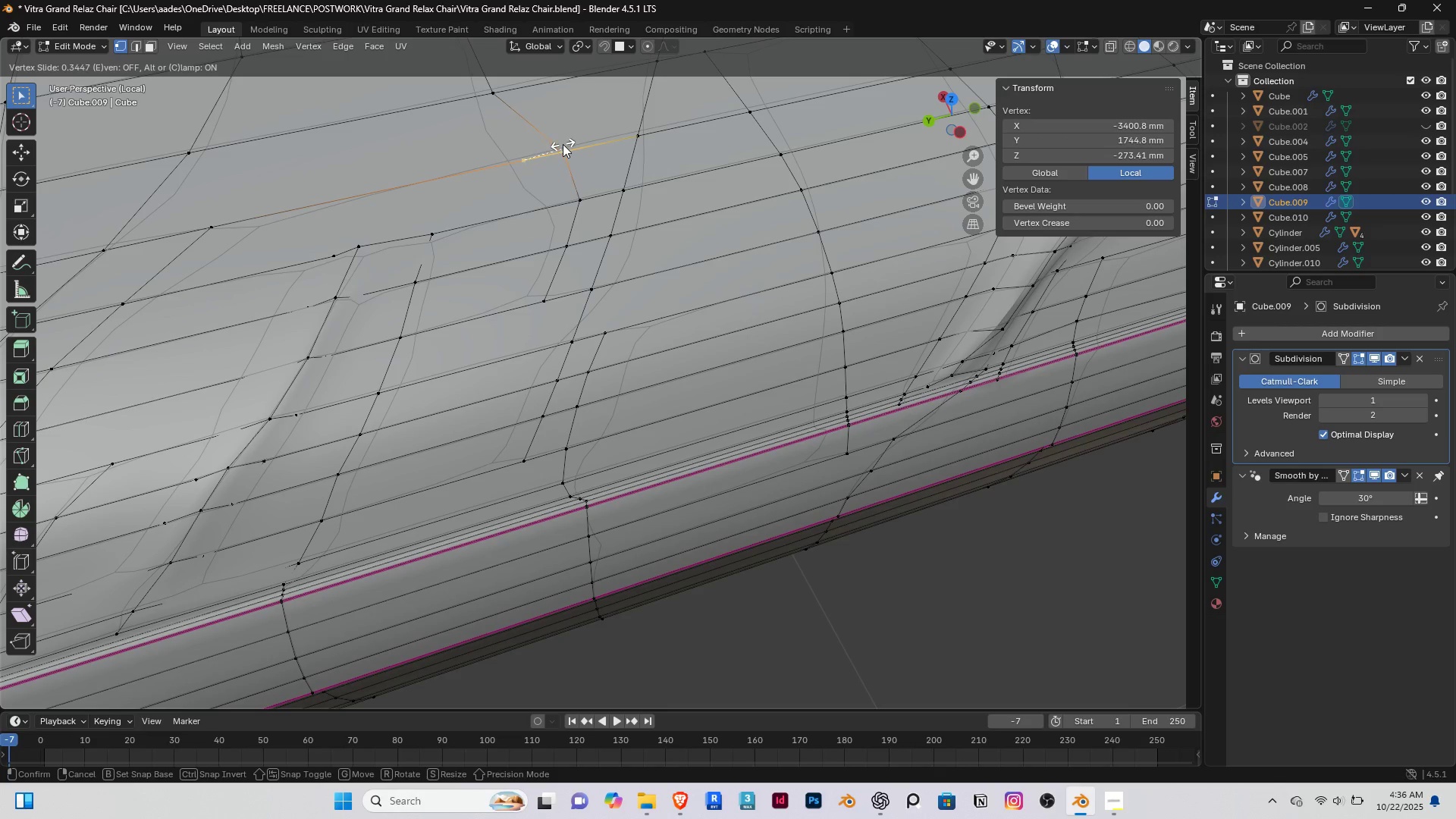 
left_click([563, 144])
 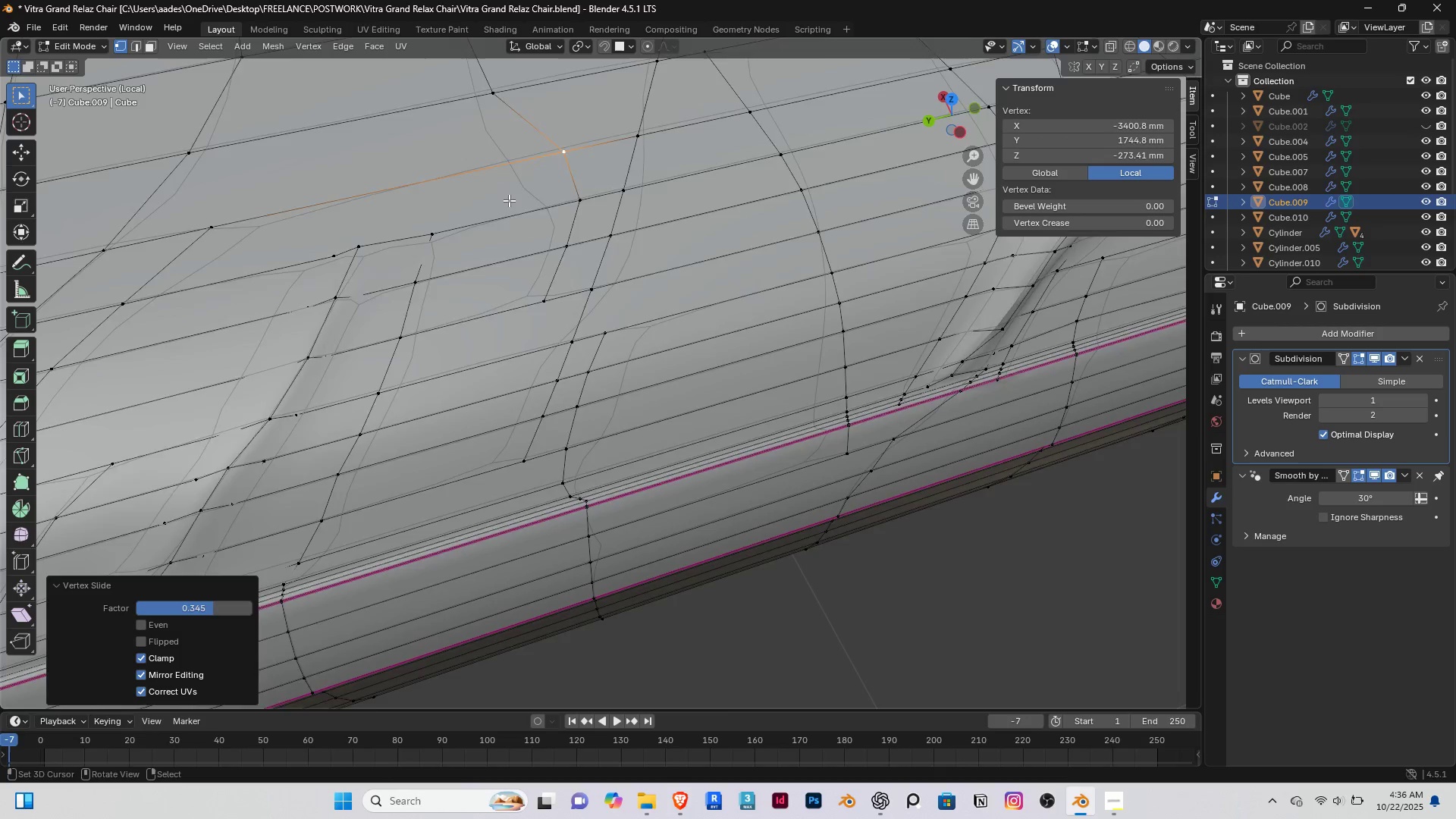 
scroll: coordinate [509, 200], scroll_direction: down, amount: 2.0
 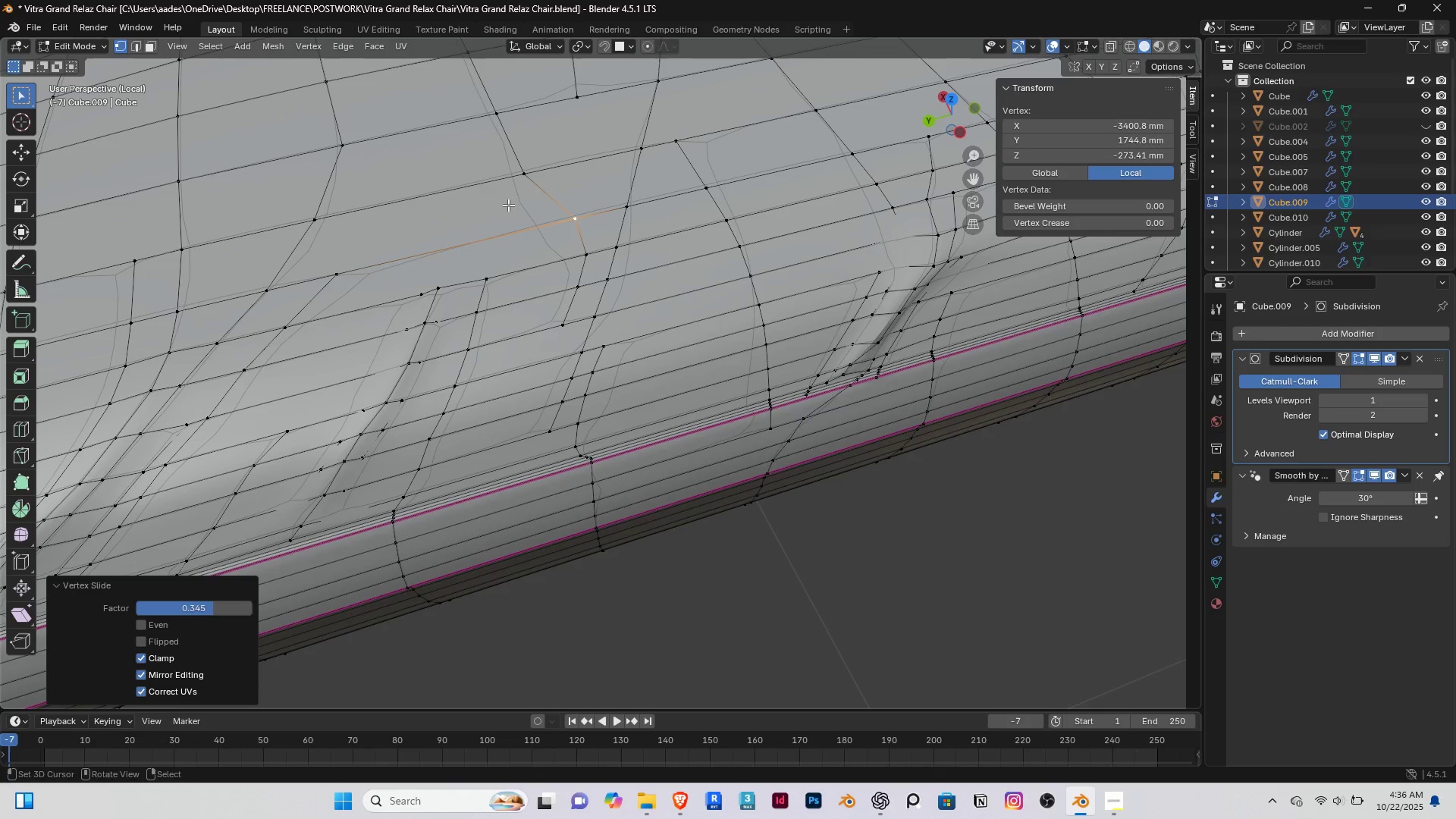 
hold_key(key=ShiftRight, duration=0.41)
 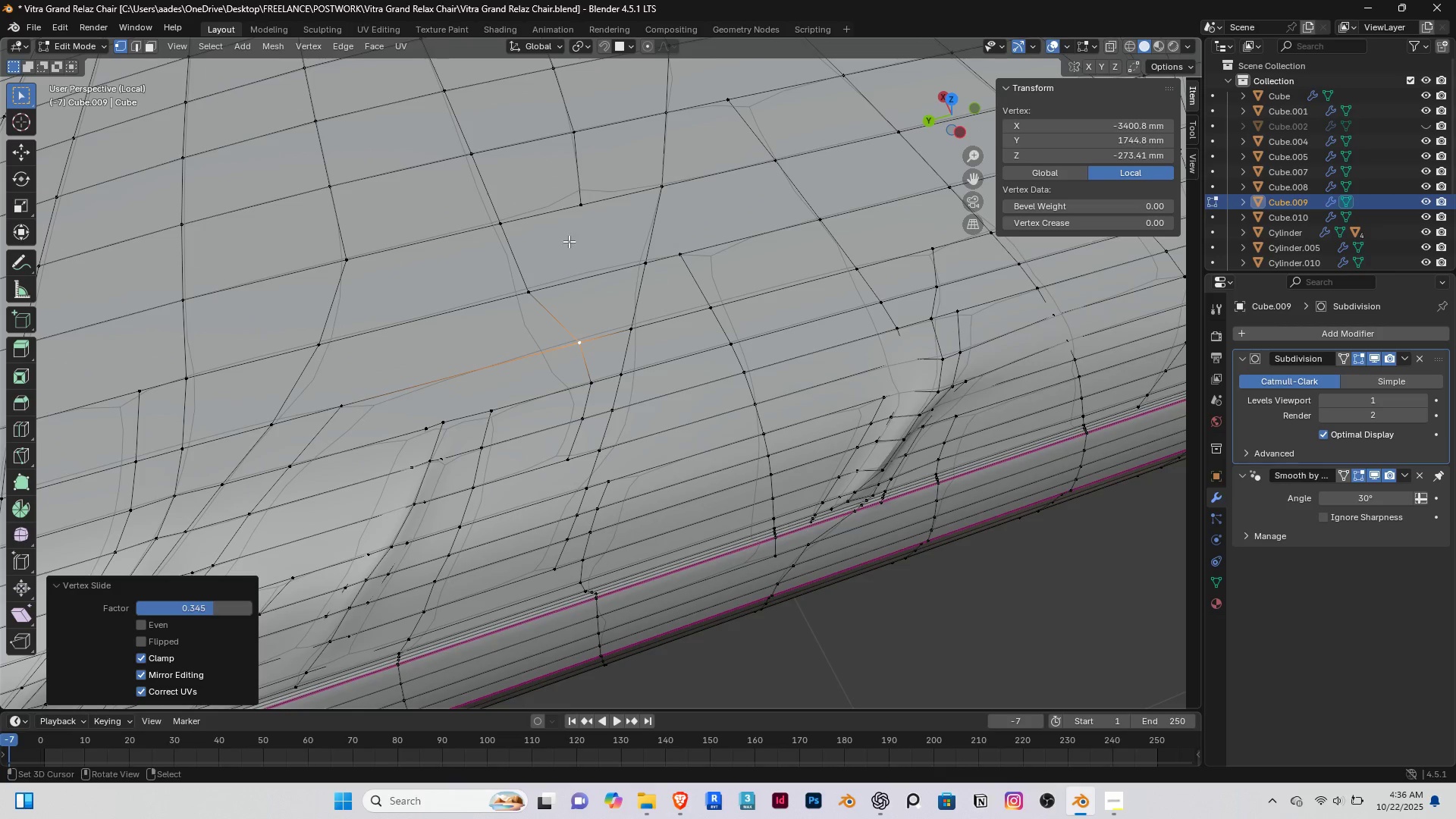 
right_click([579, 204])
 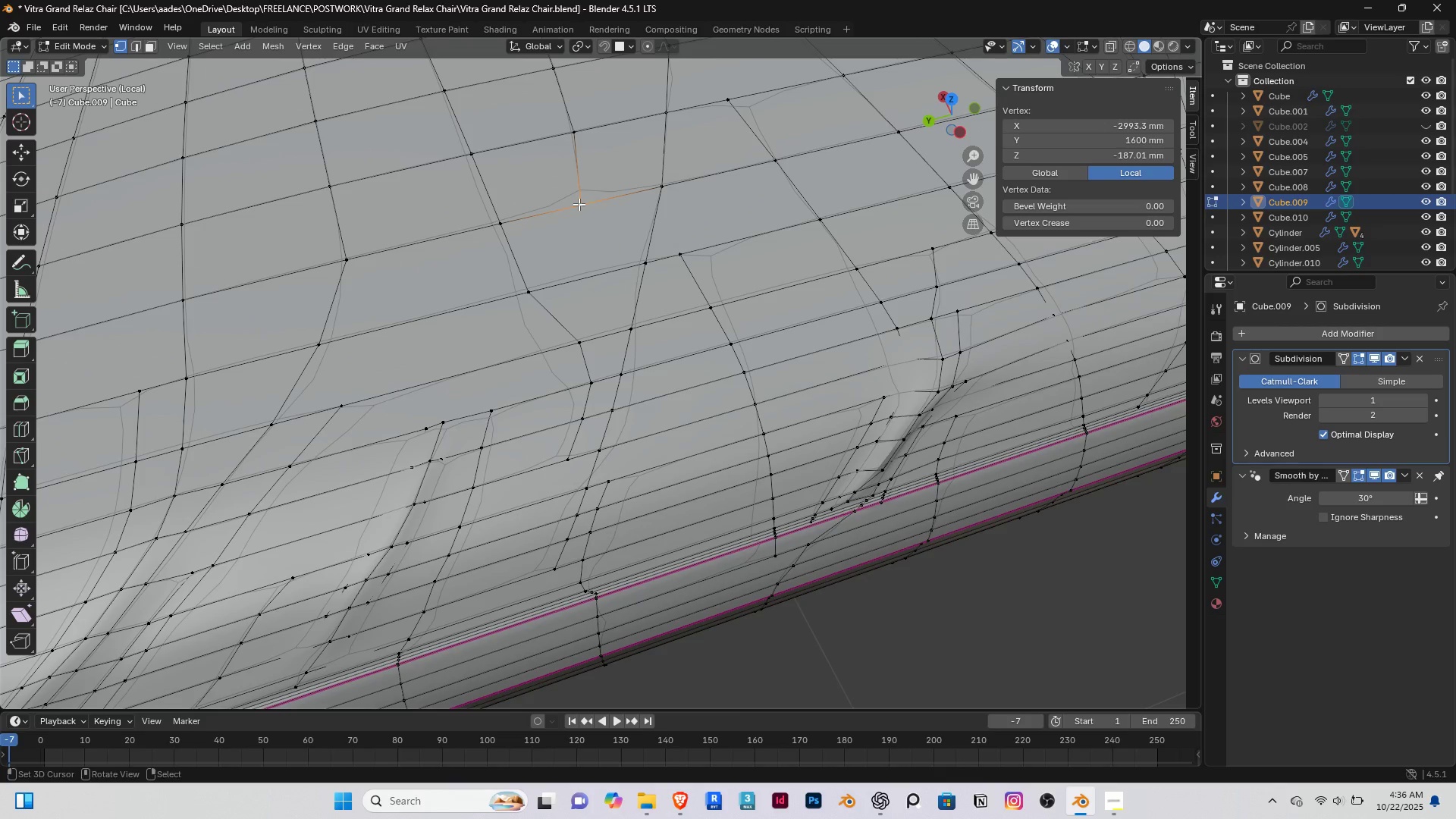 
type(gg)
 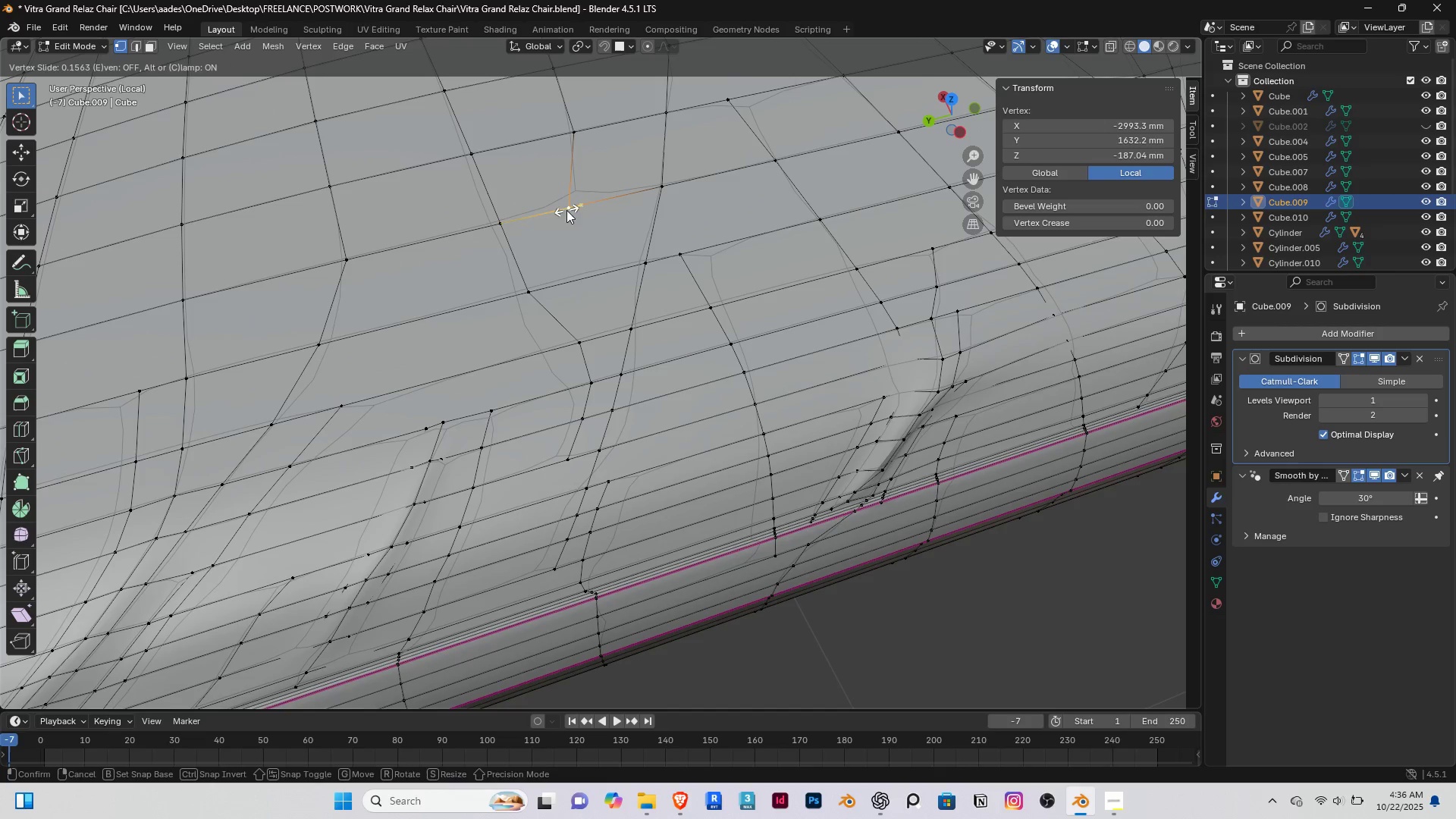 
left_click([566, 210])
 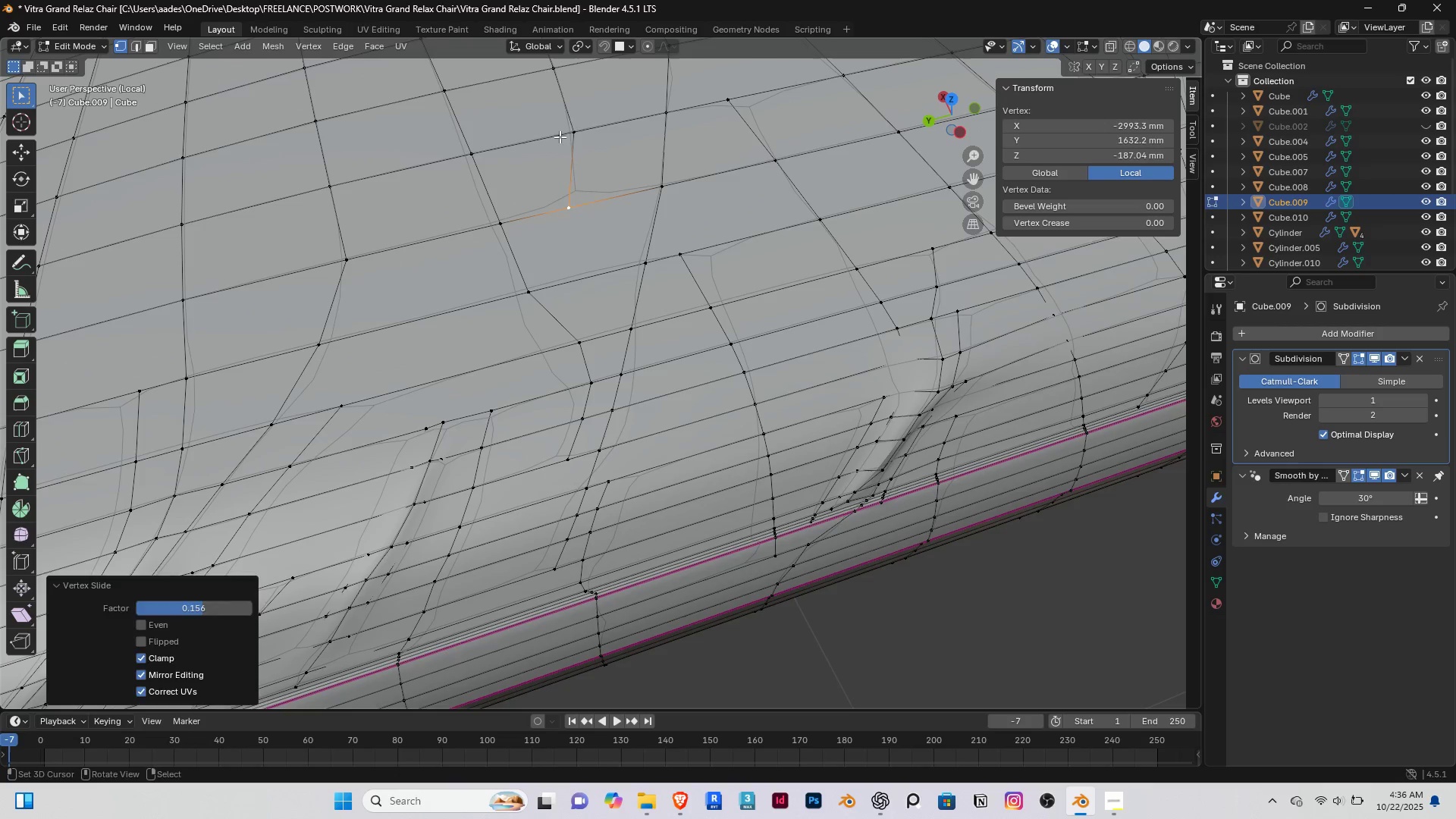 
right_click([560, 136])
 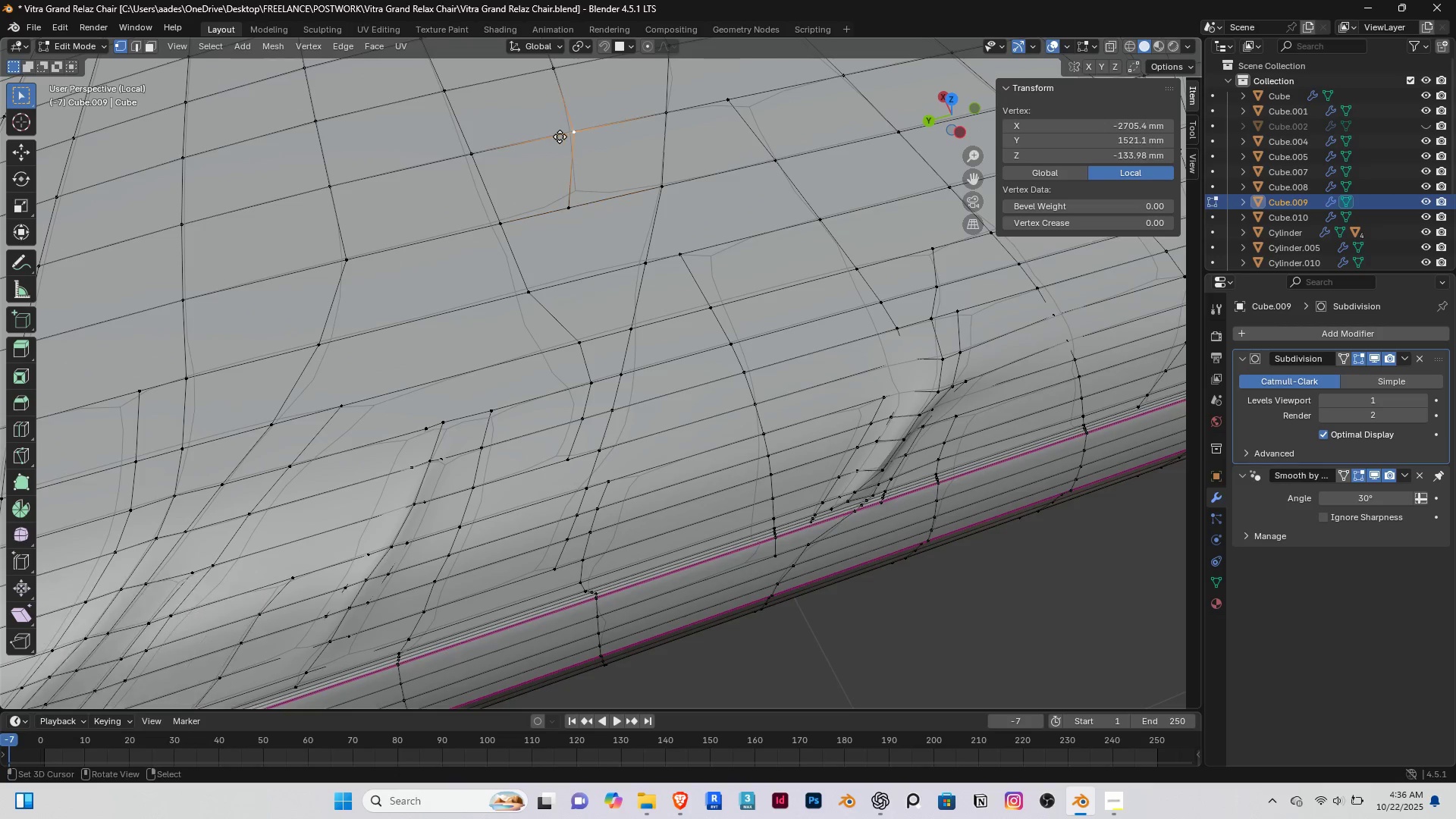 
type(gg)
 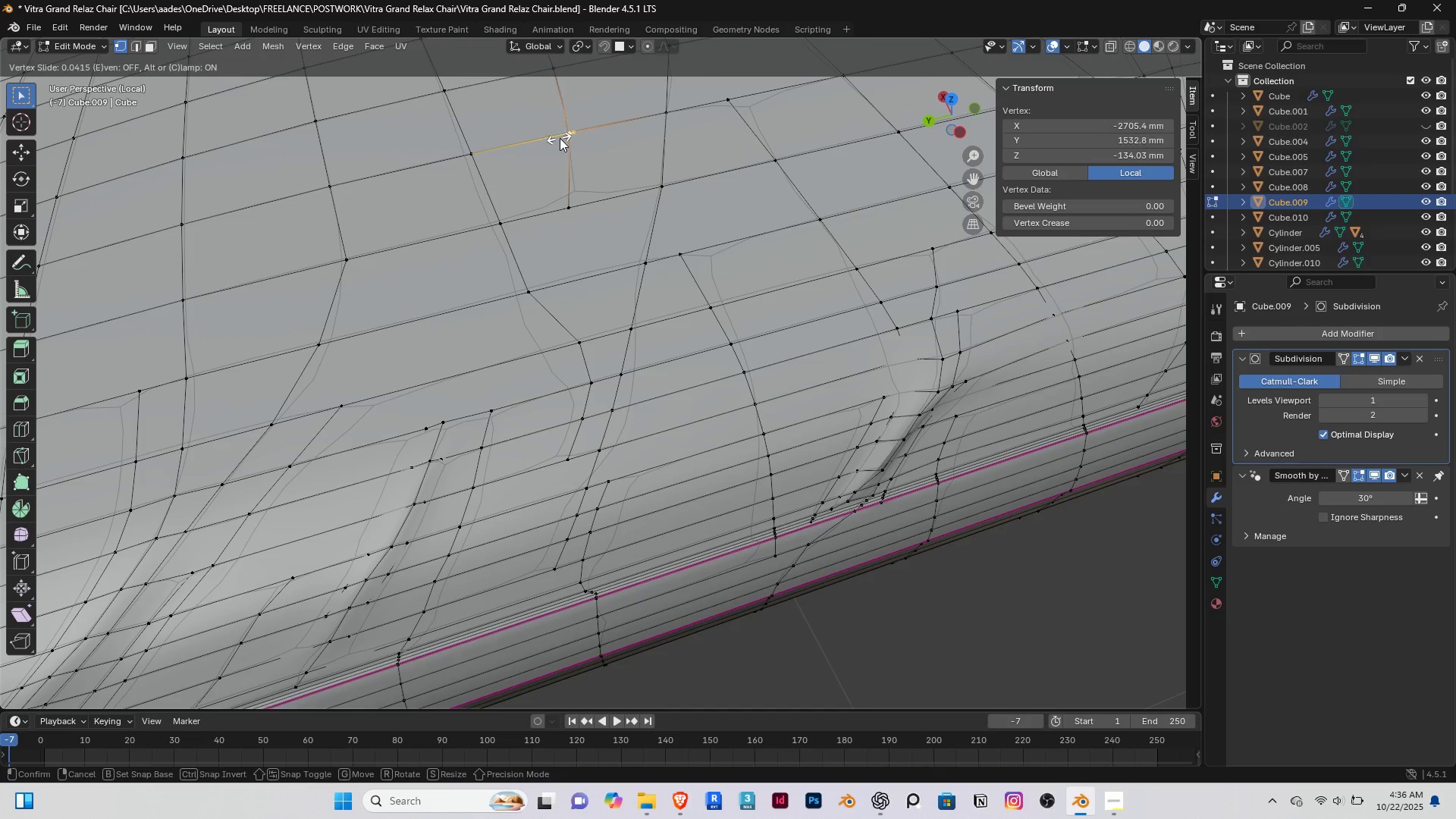 
left_click_drag(start_coordinate=[560, 138], to_coordinate=[557, 143])
 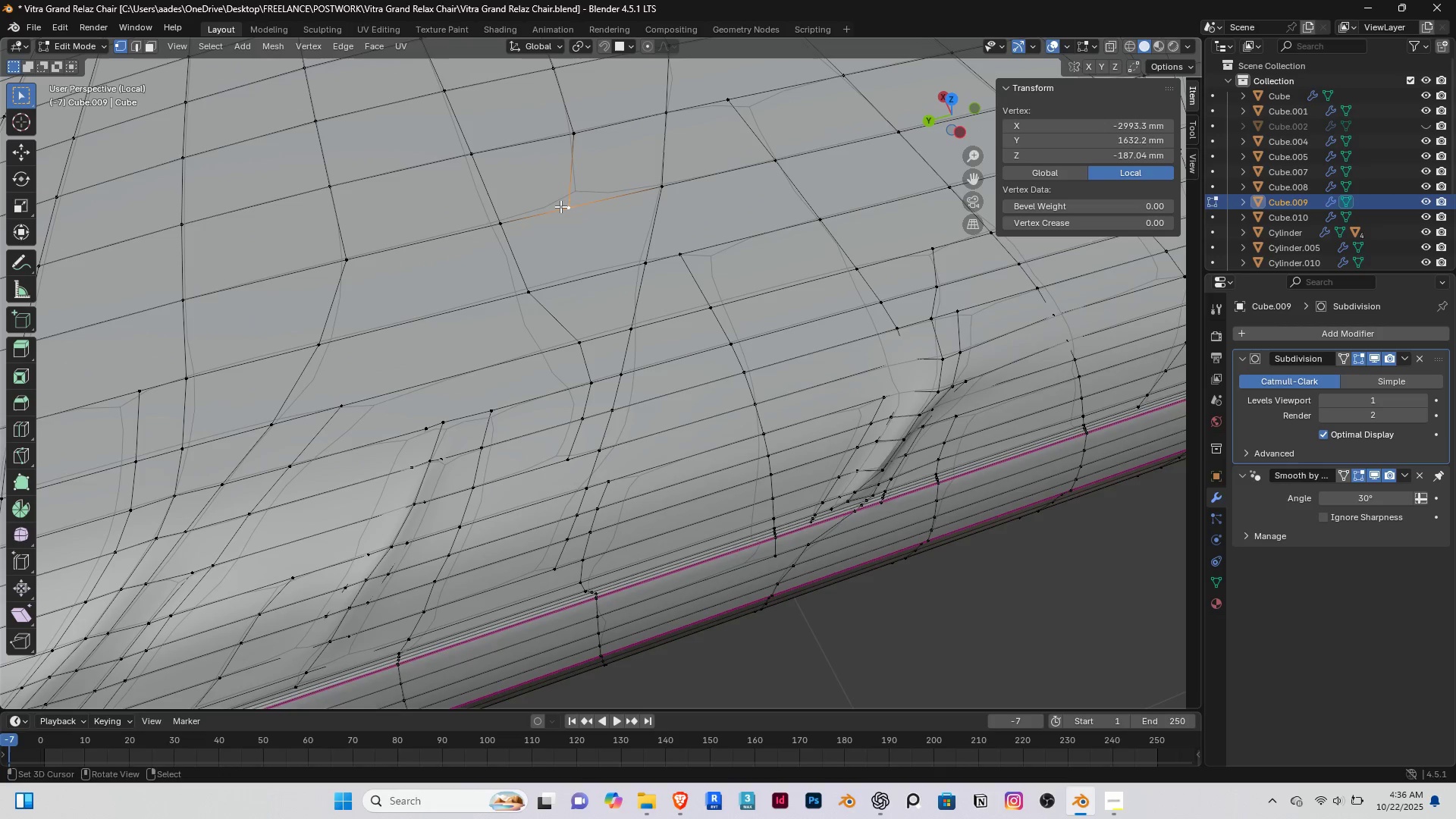 
right_click([560, 206])
 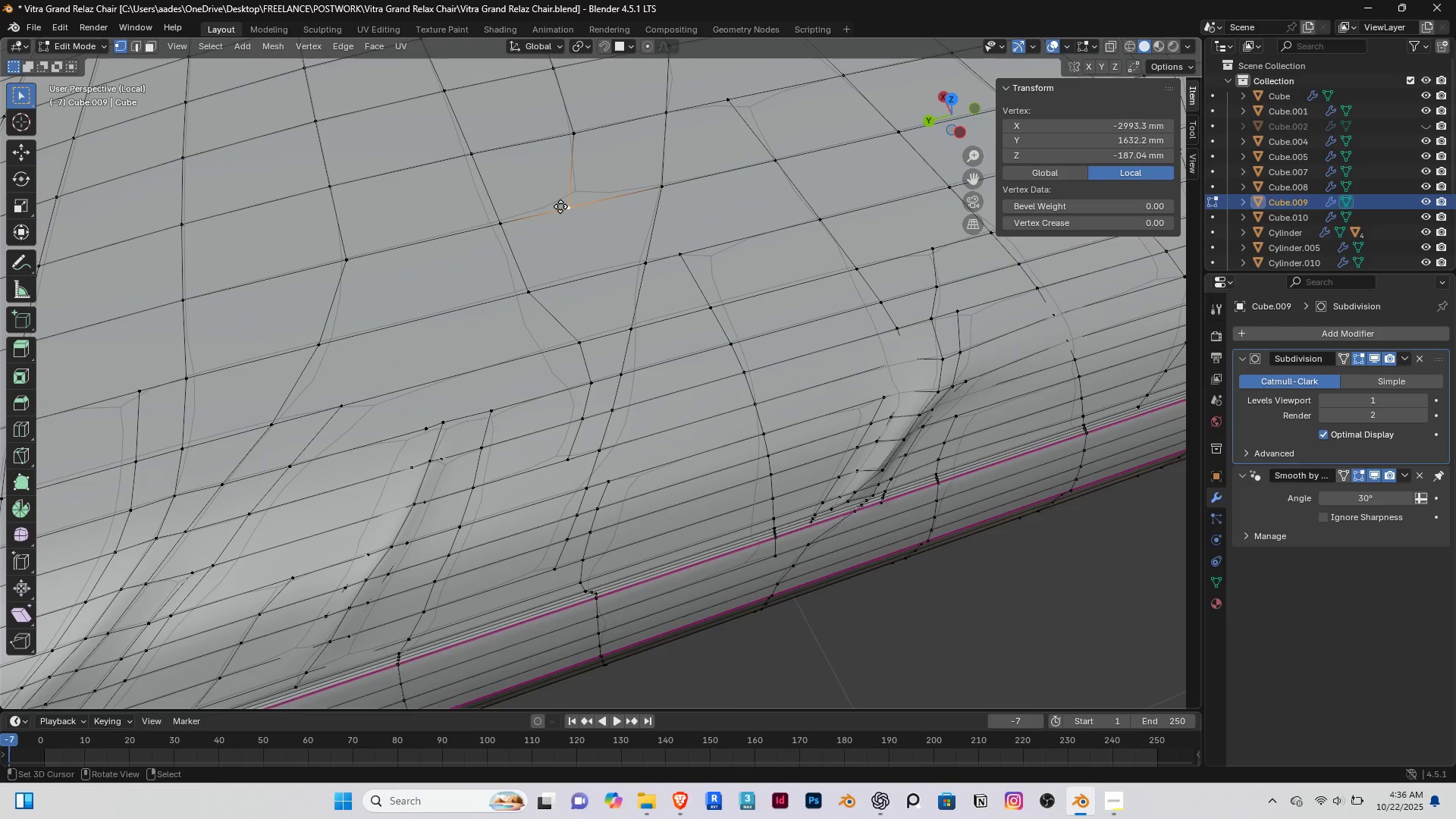 
type(gg)
 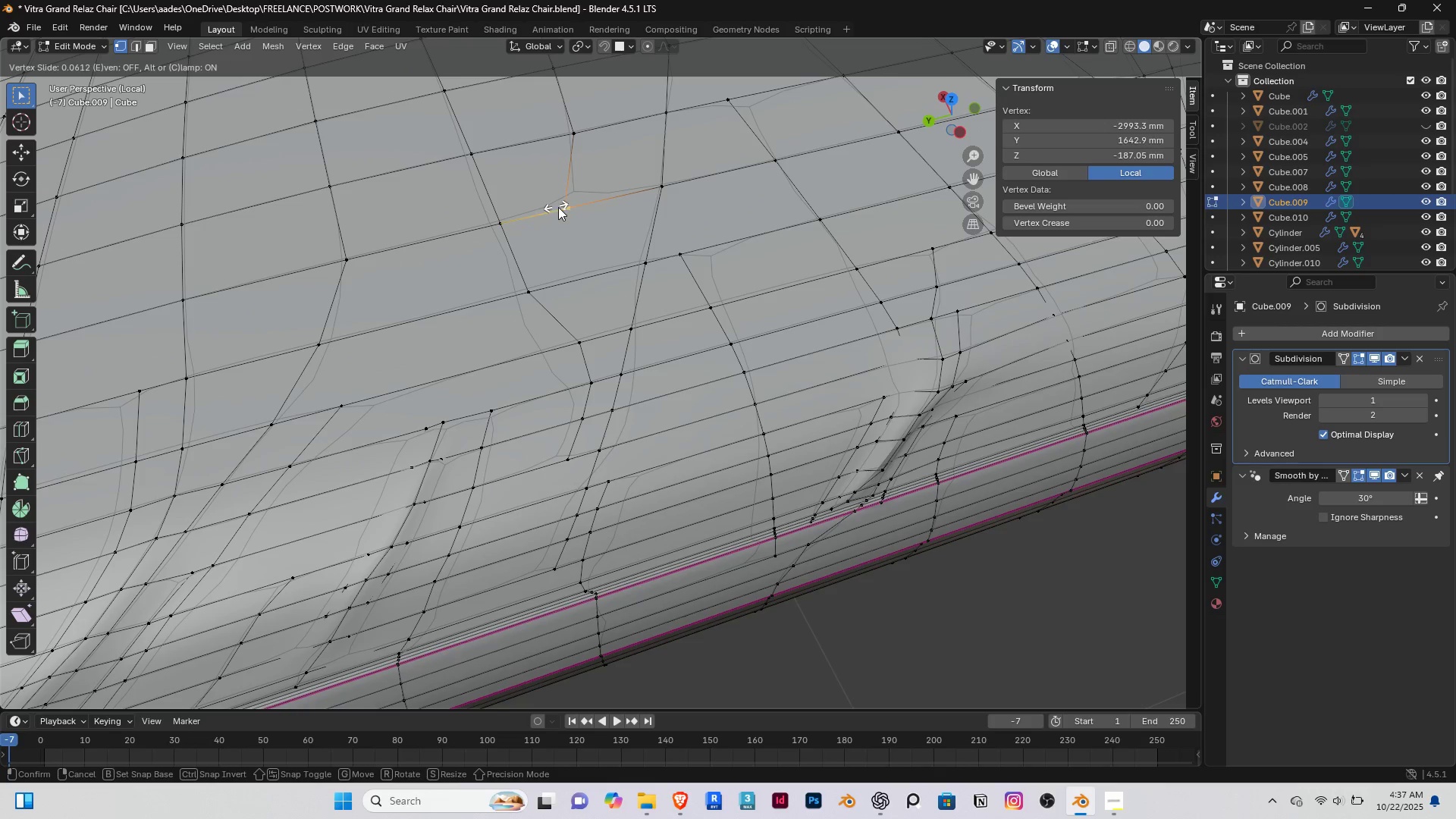 
left_click([558, 207])
 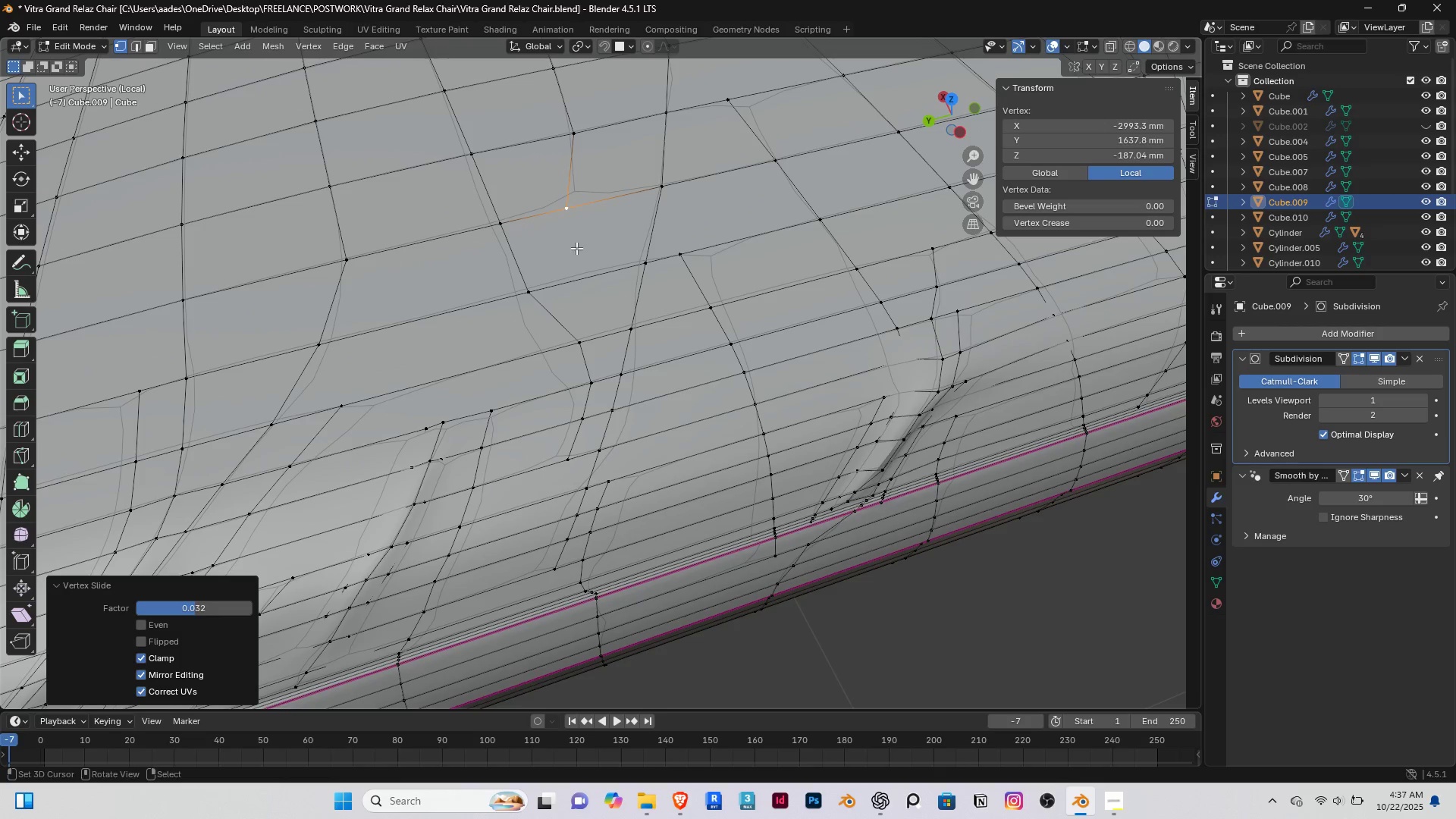 
hold_key(key=ShiftRight, duration=0.71)
 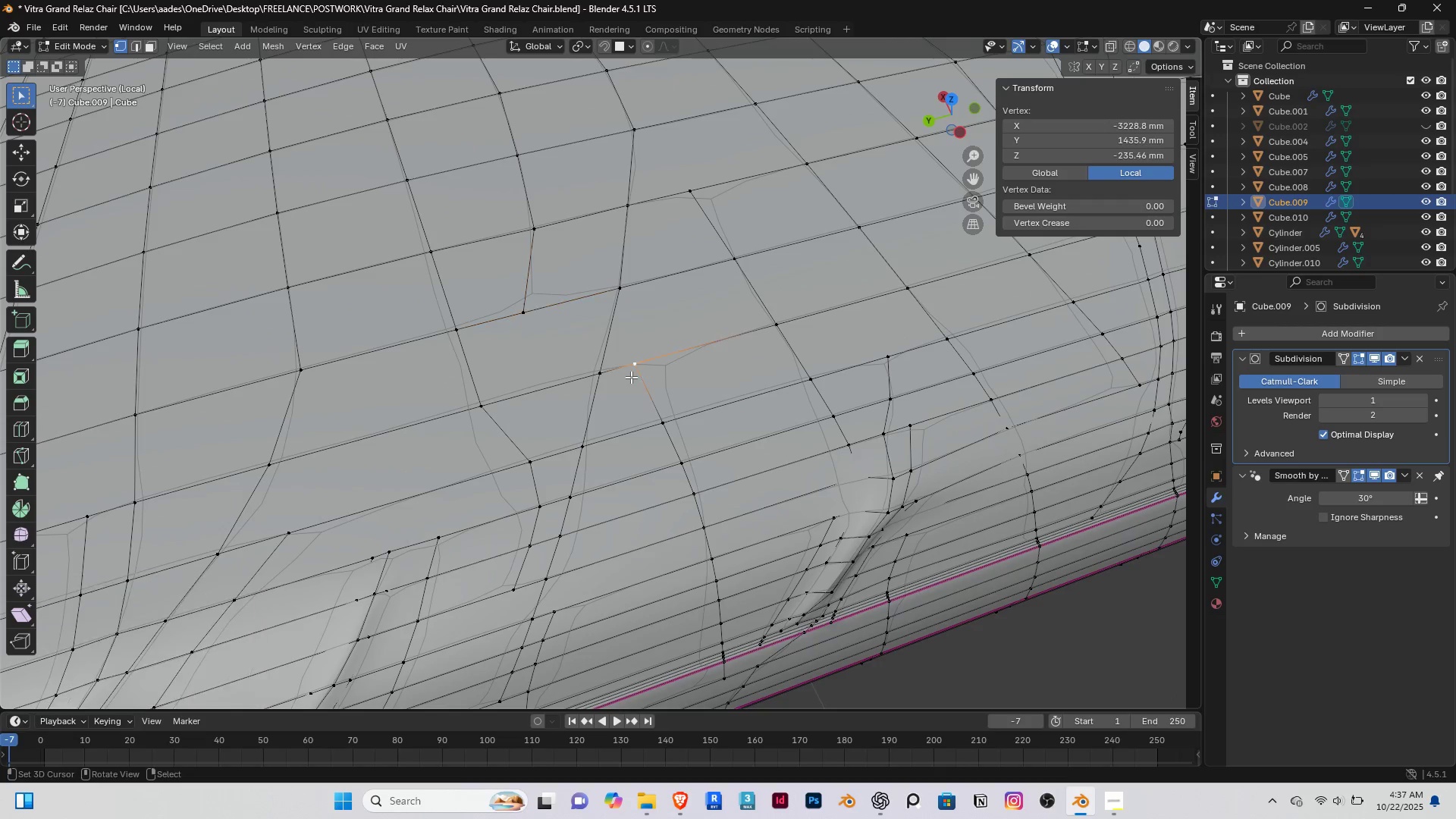 
right_click([631, 377])
 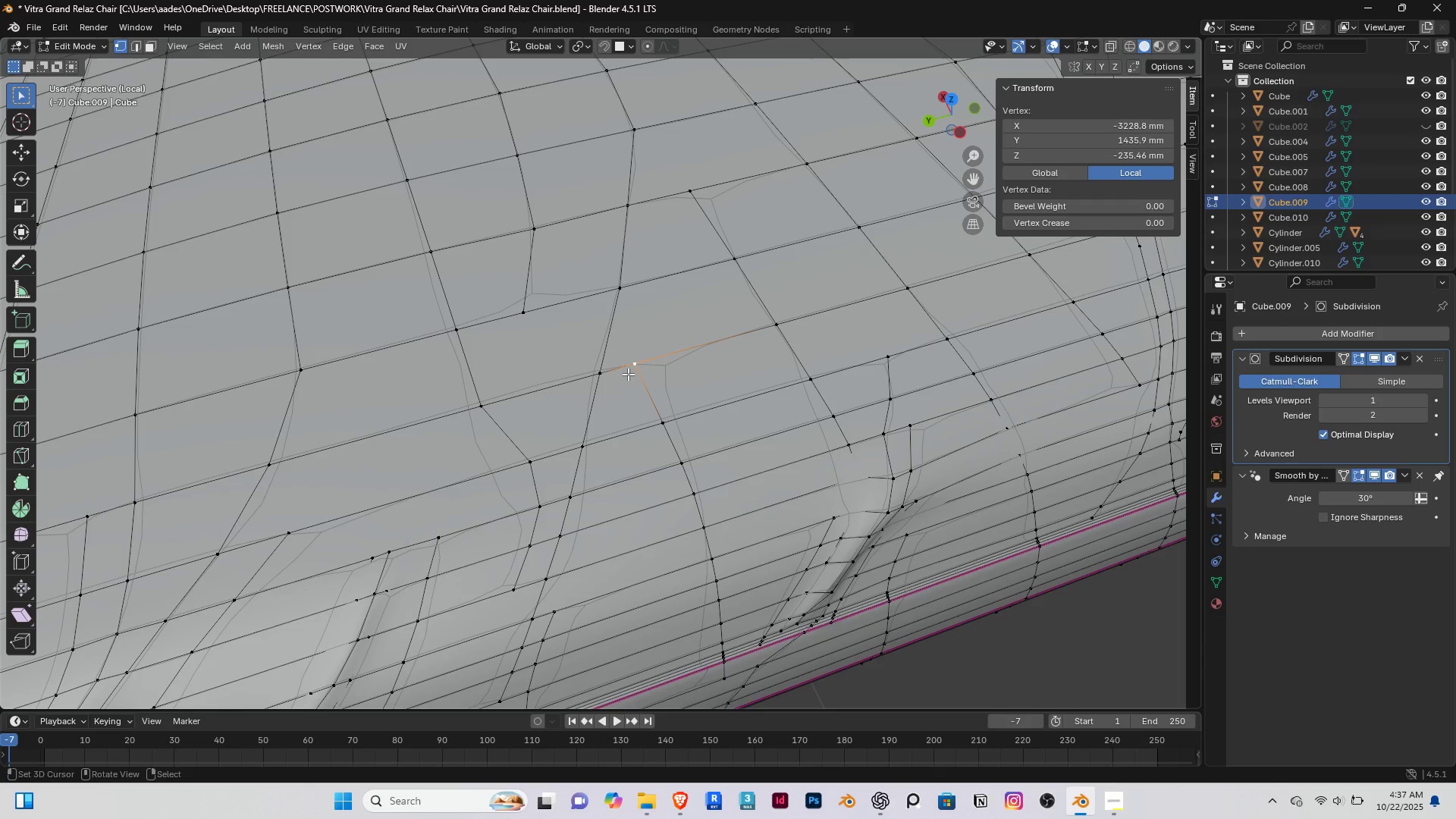 
type(gg)
 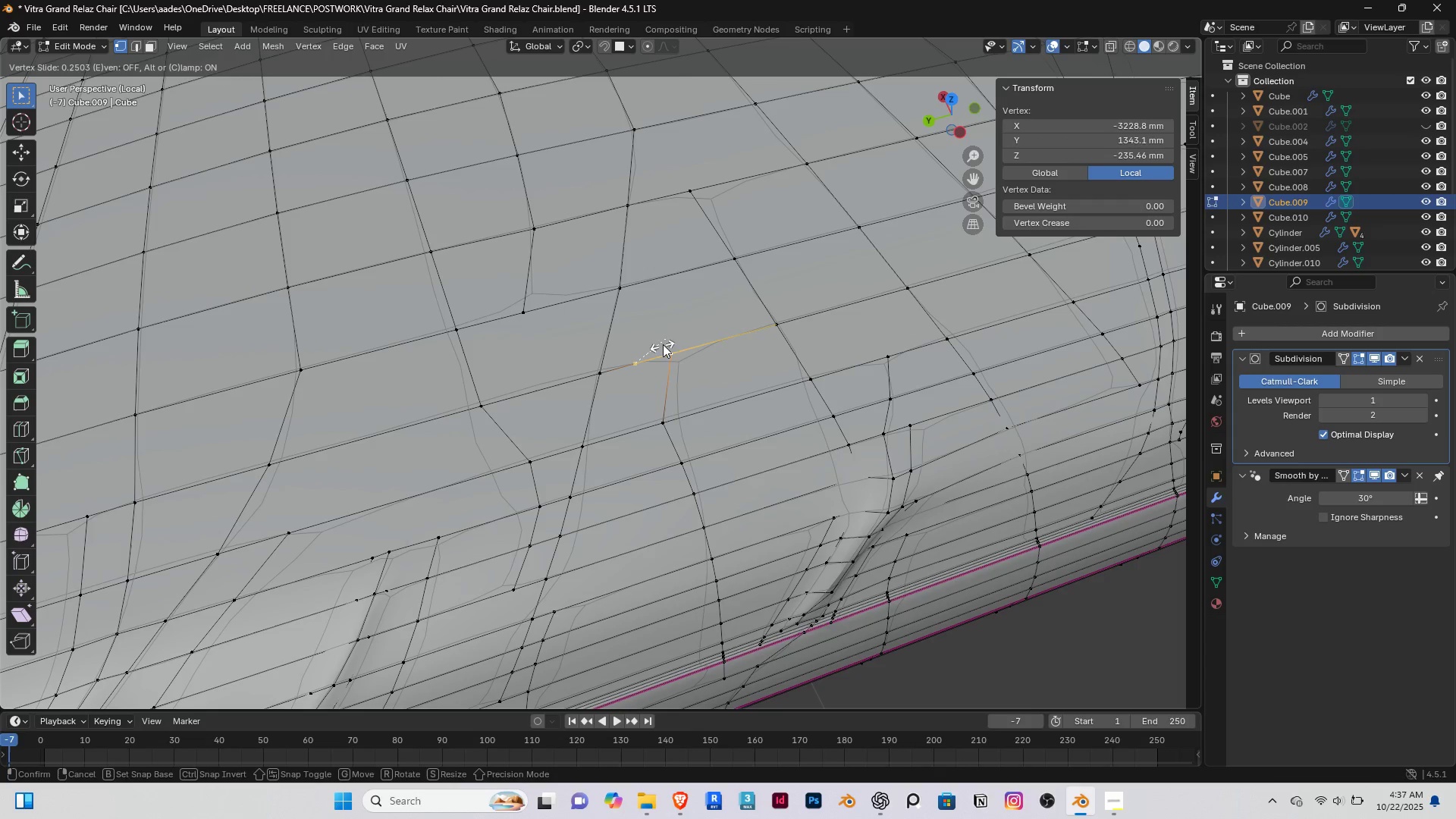 
left_click([664, 341])
 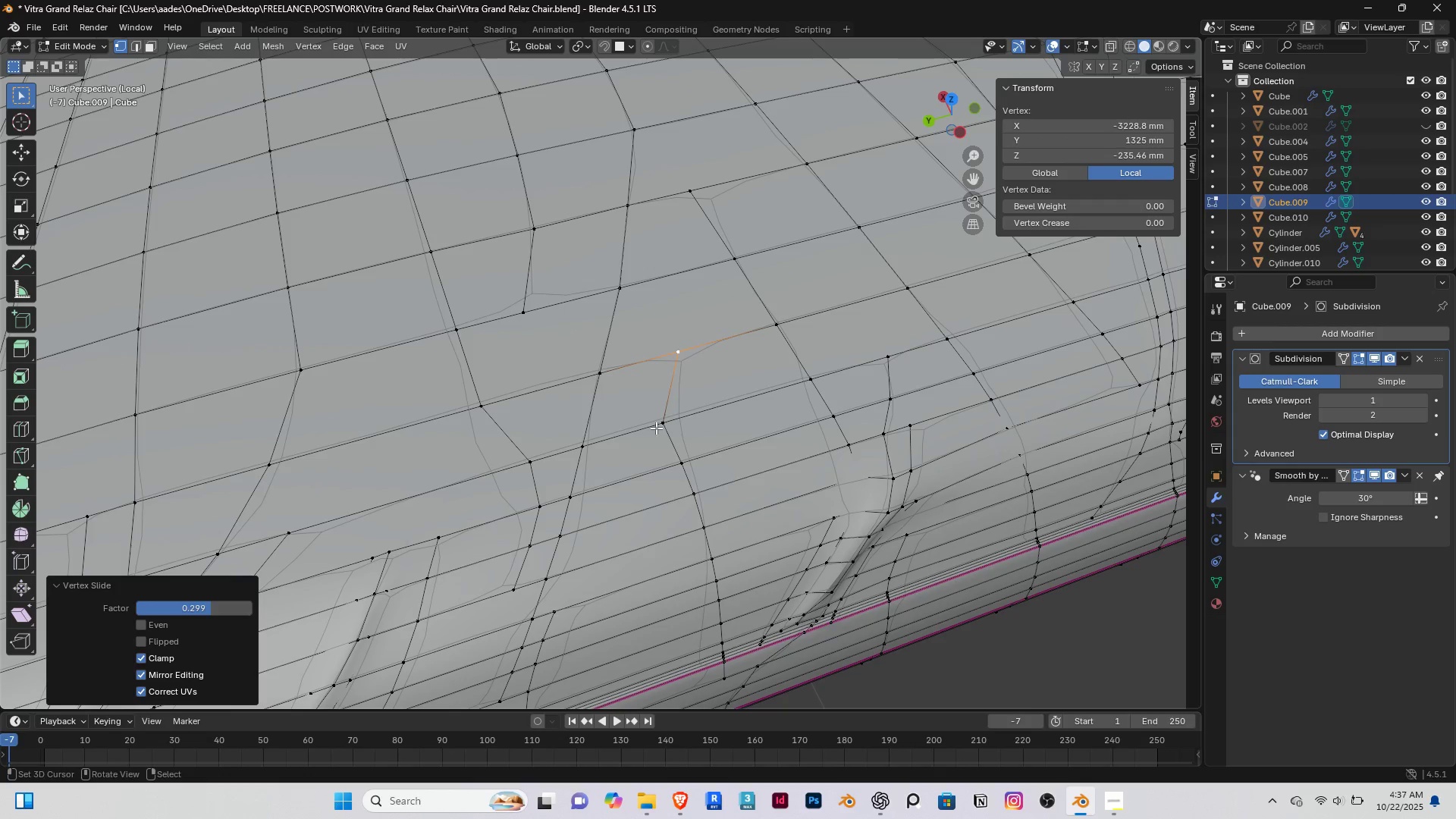 
right_click([656, 427])
 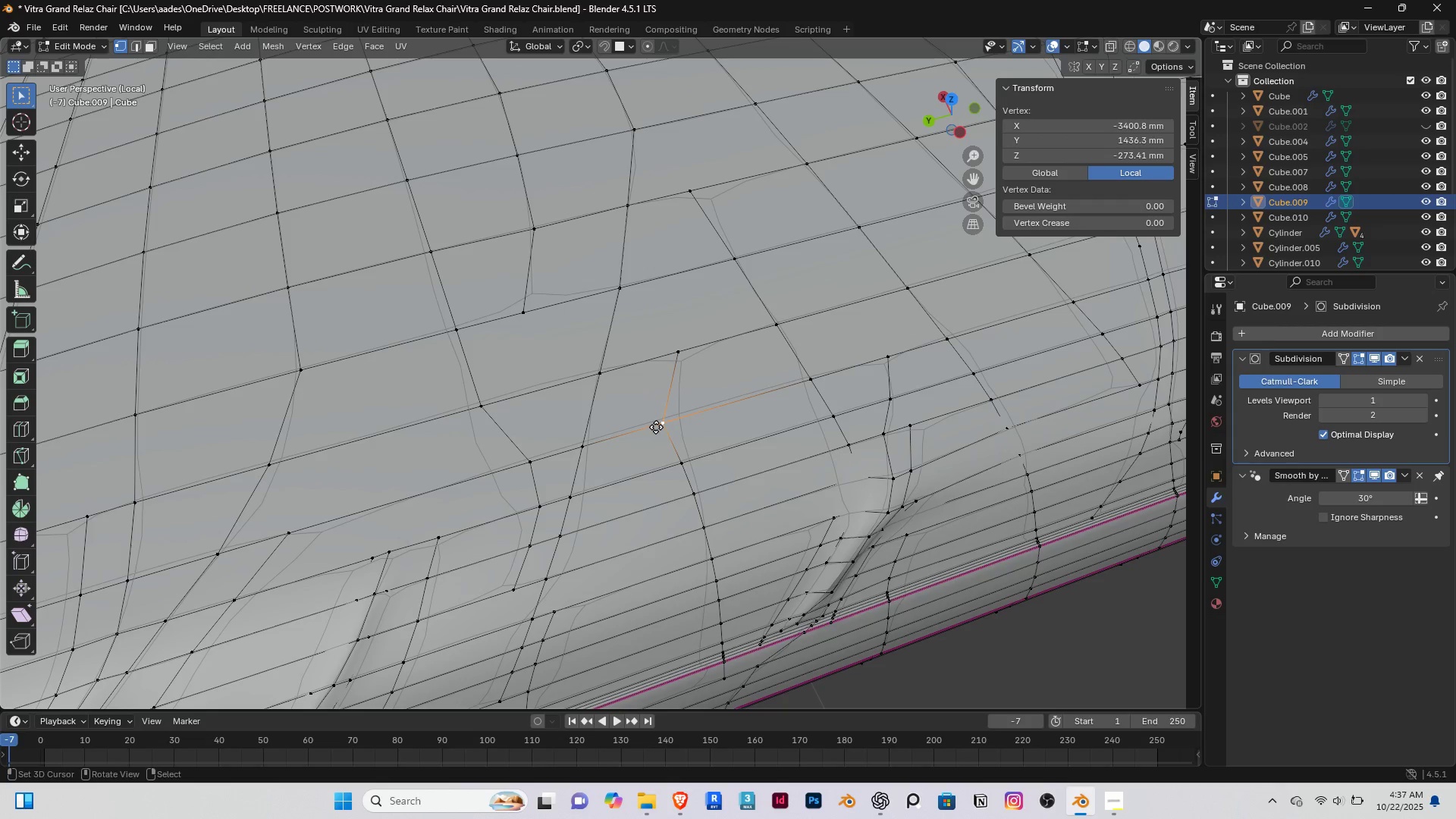 
type(gg)
 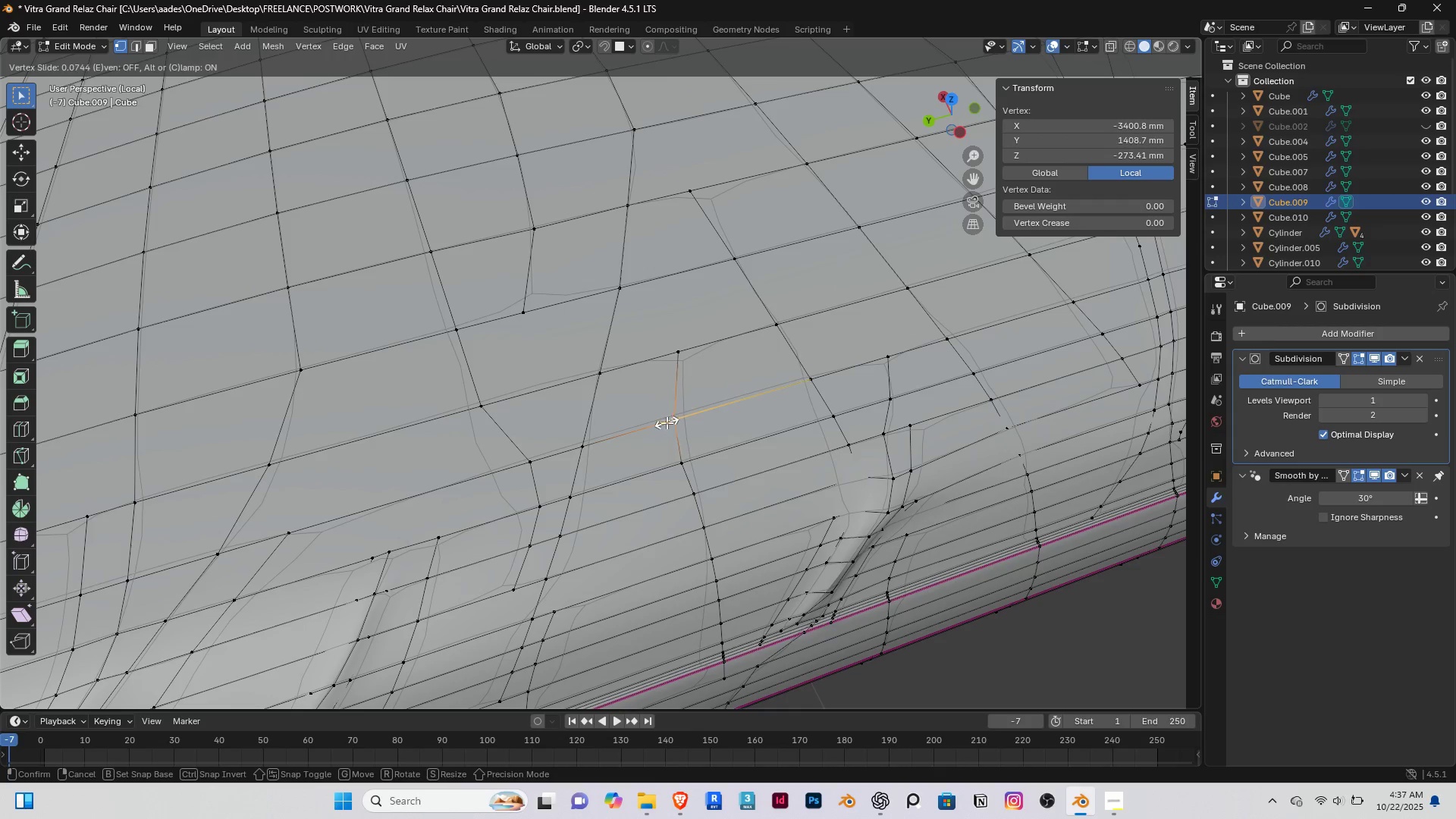 
left_click([667, 422])
 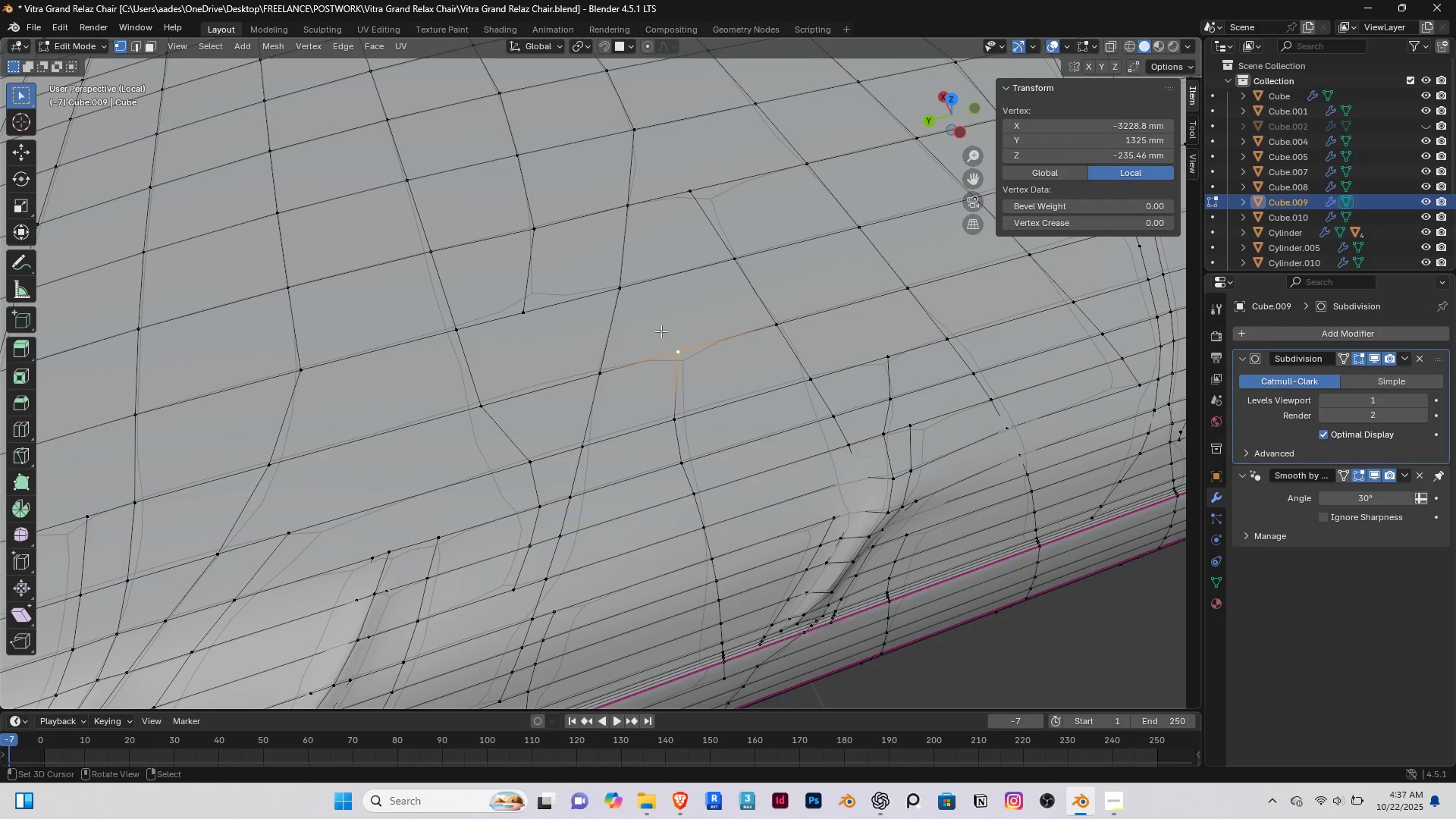 
type(gg)
 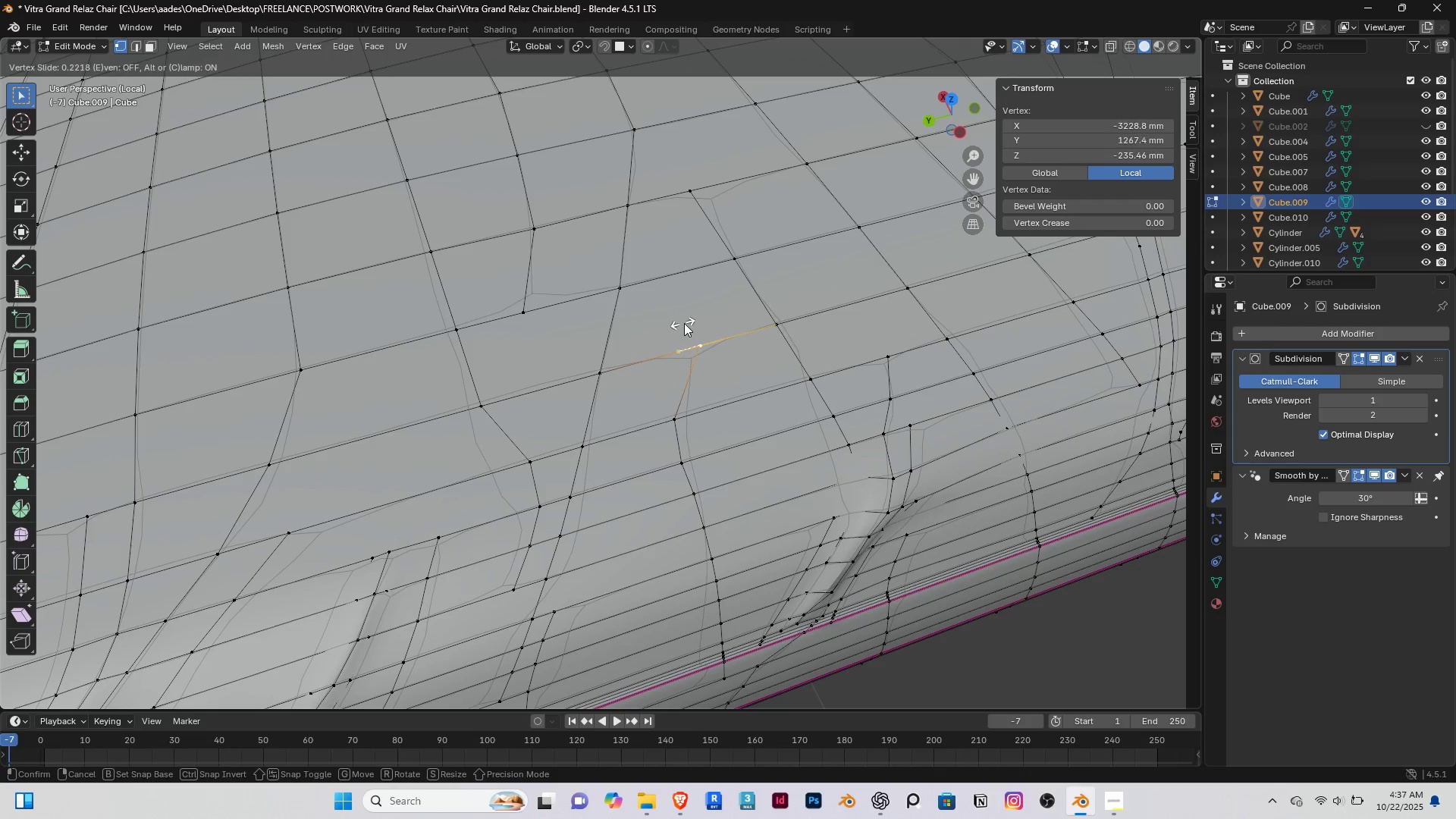 
left_click([684, 323])
 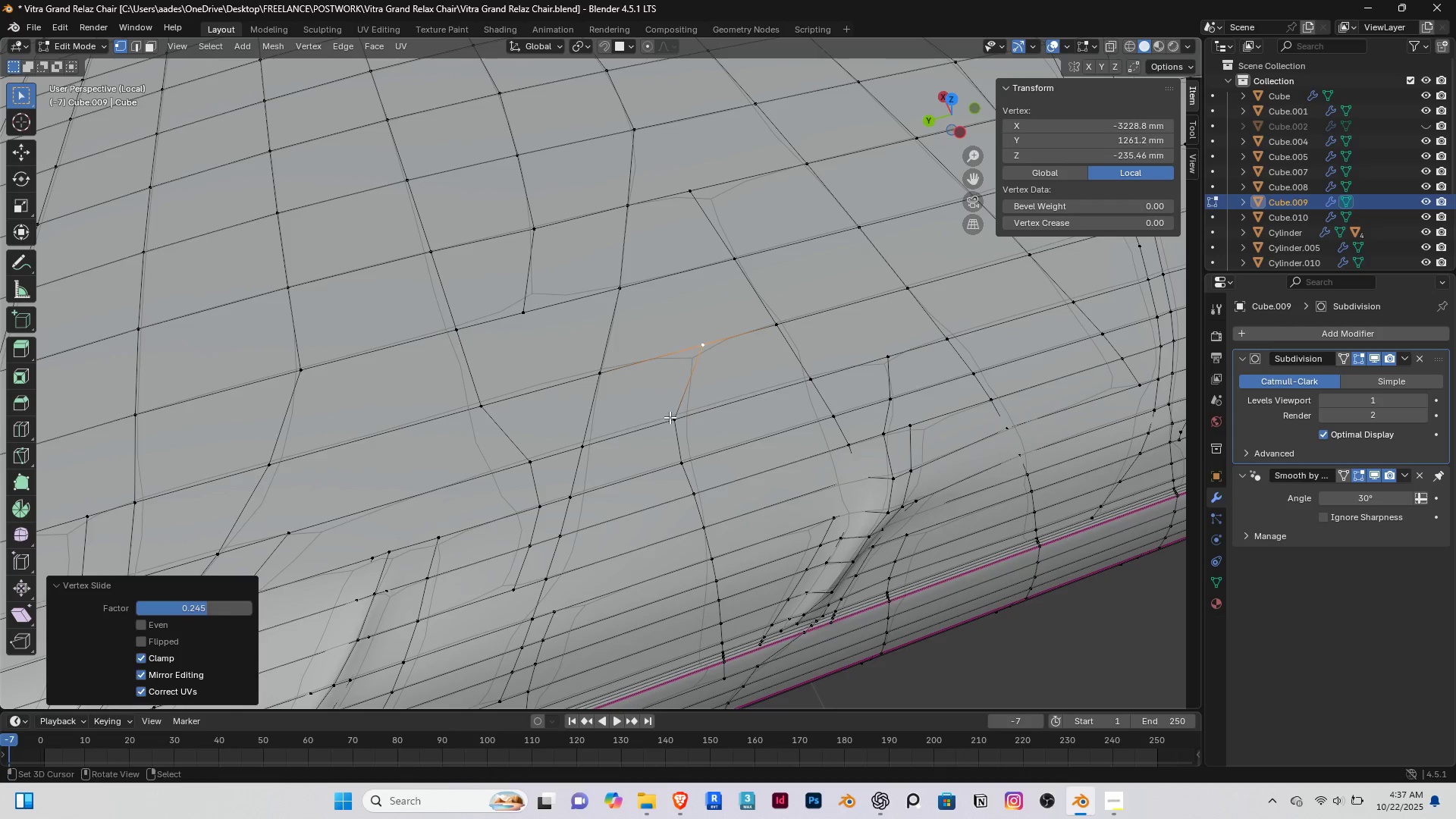 
right_click([670, 417])
 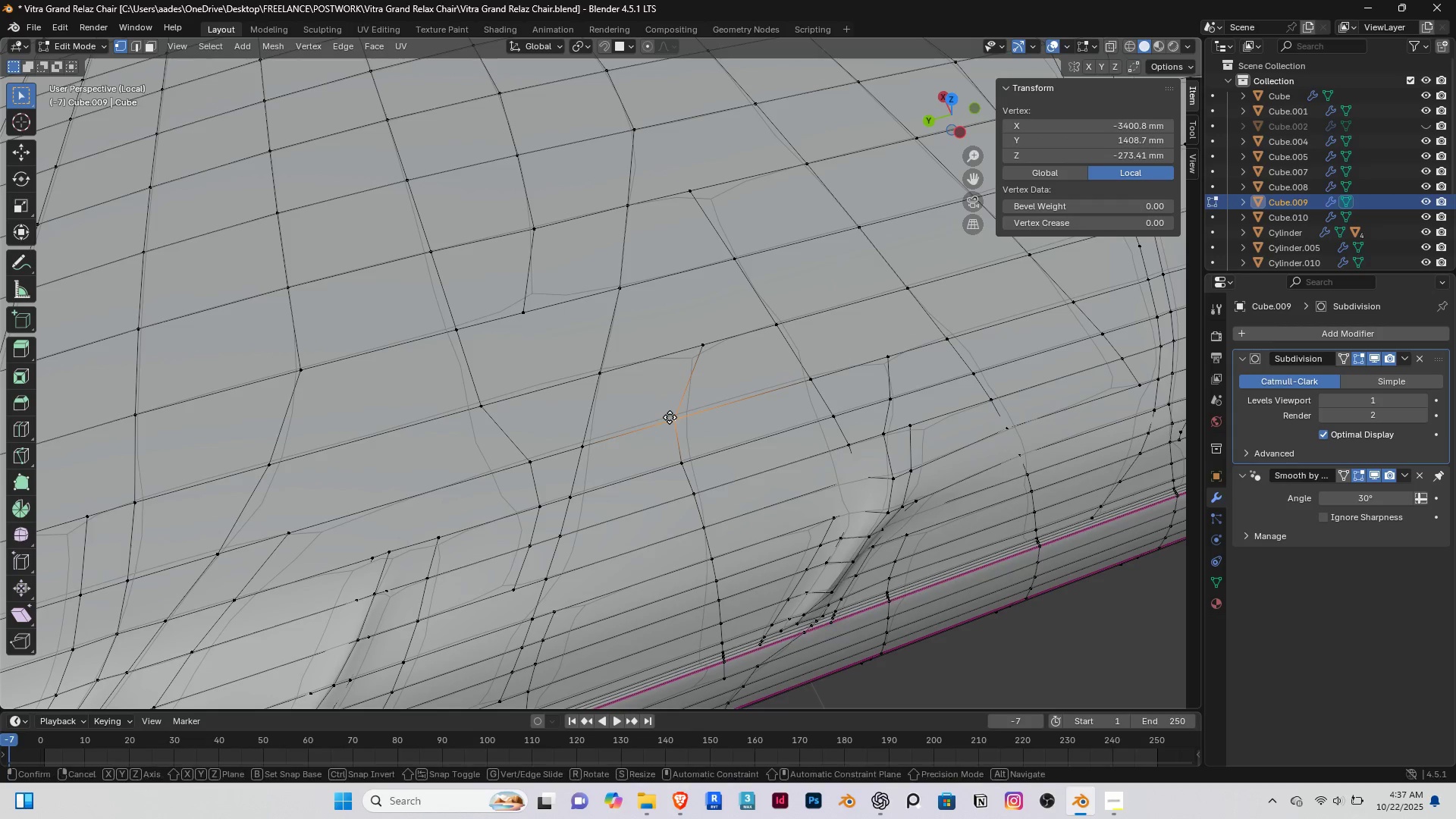 
type(gg)
 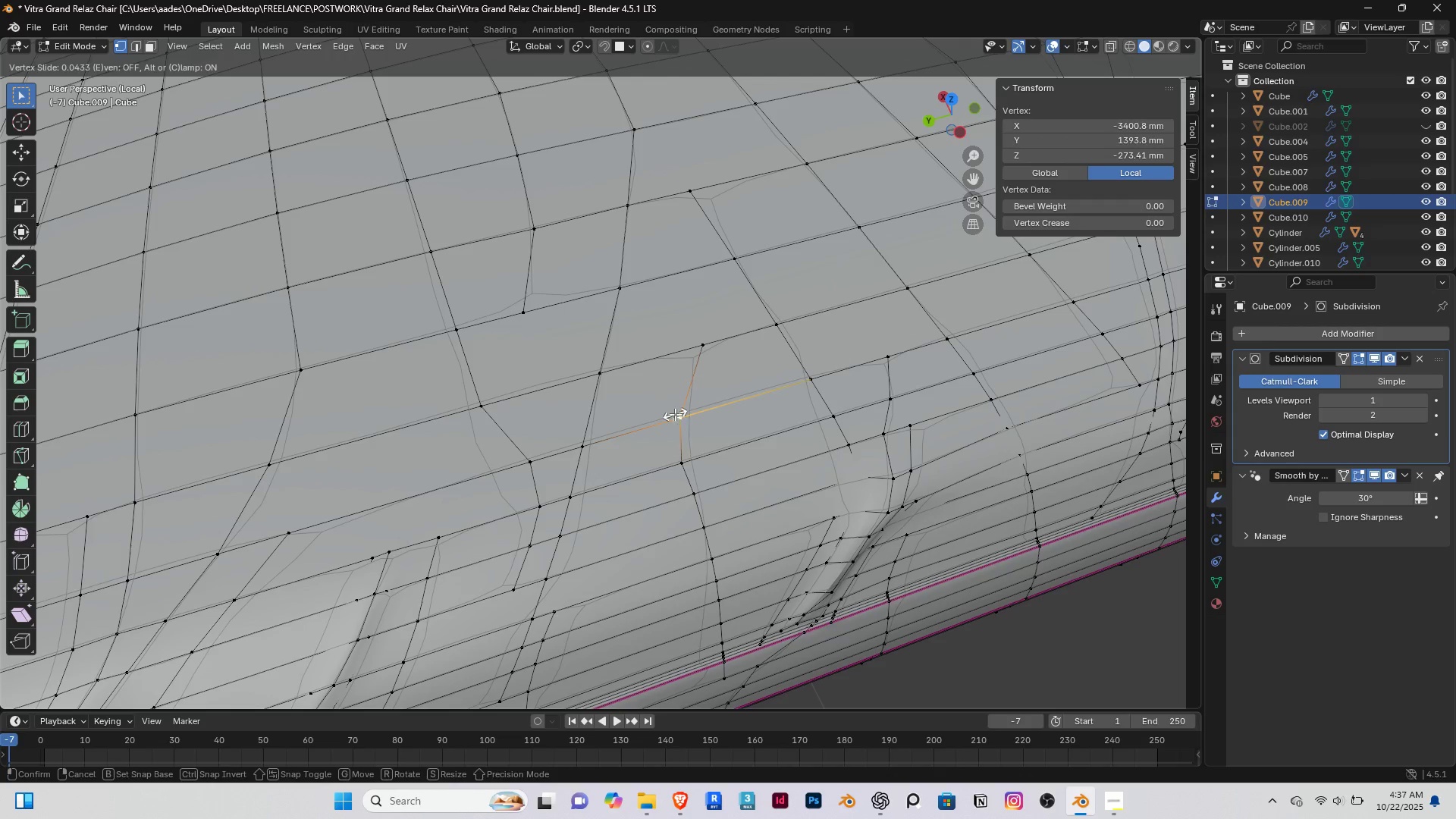 
left_click([675, 414])
 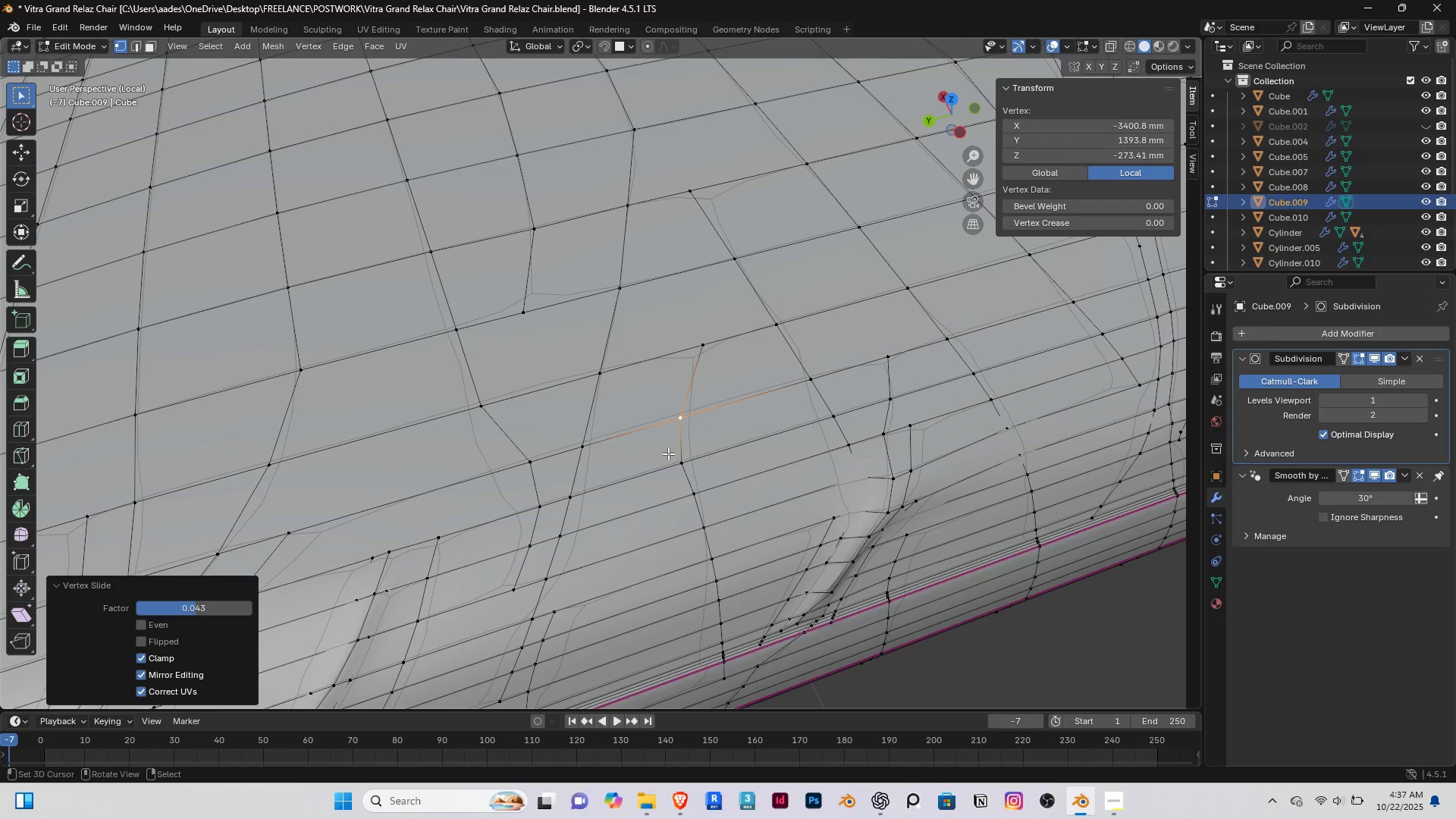 
right_click([668, 453])
 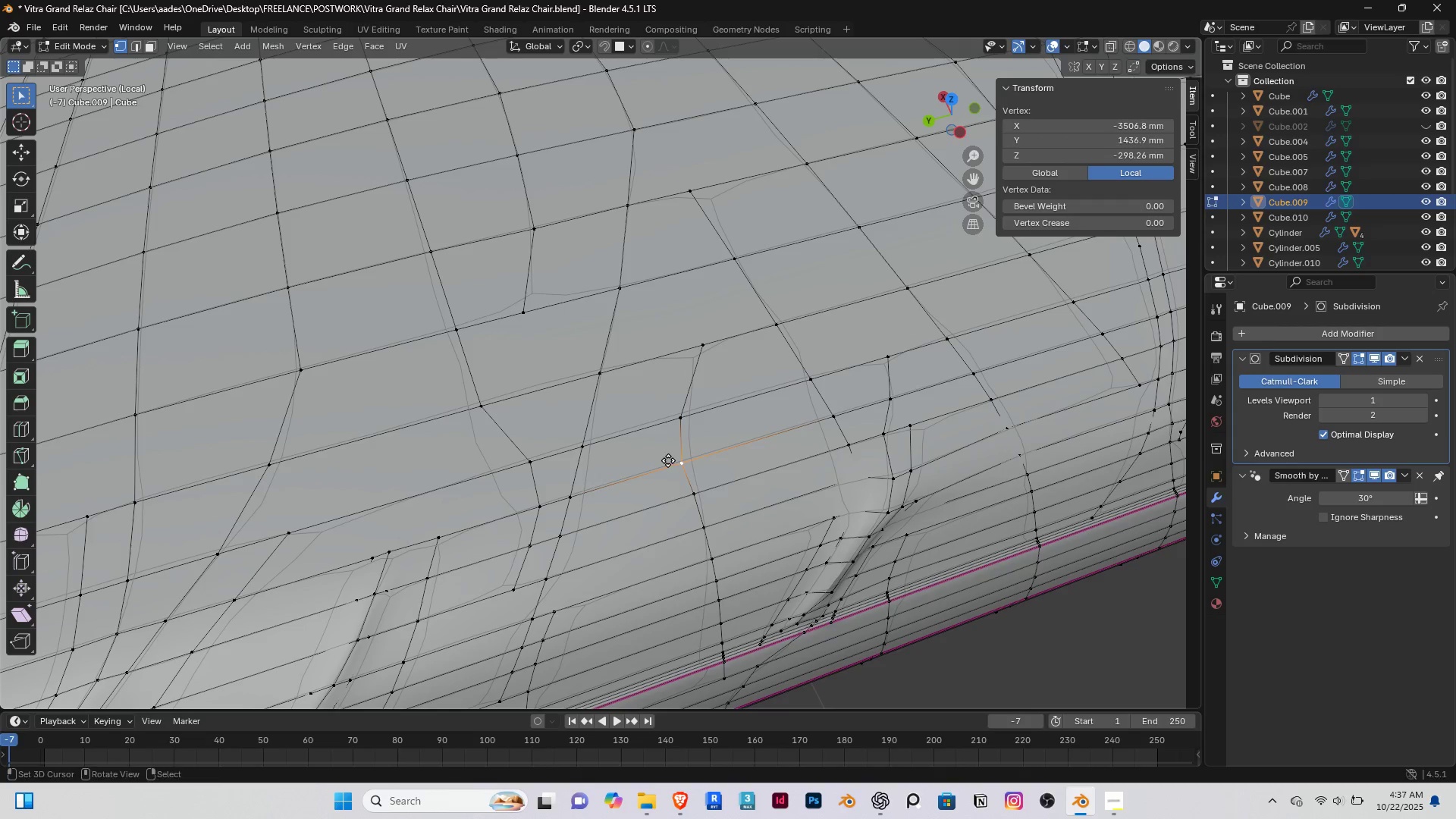 
type(gg)
 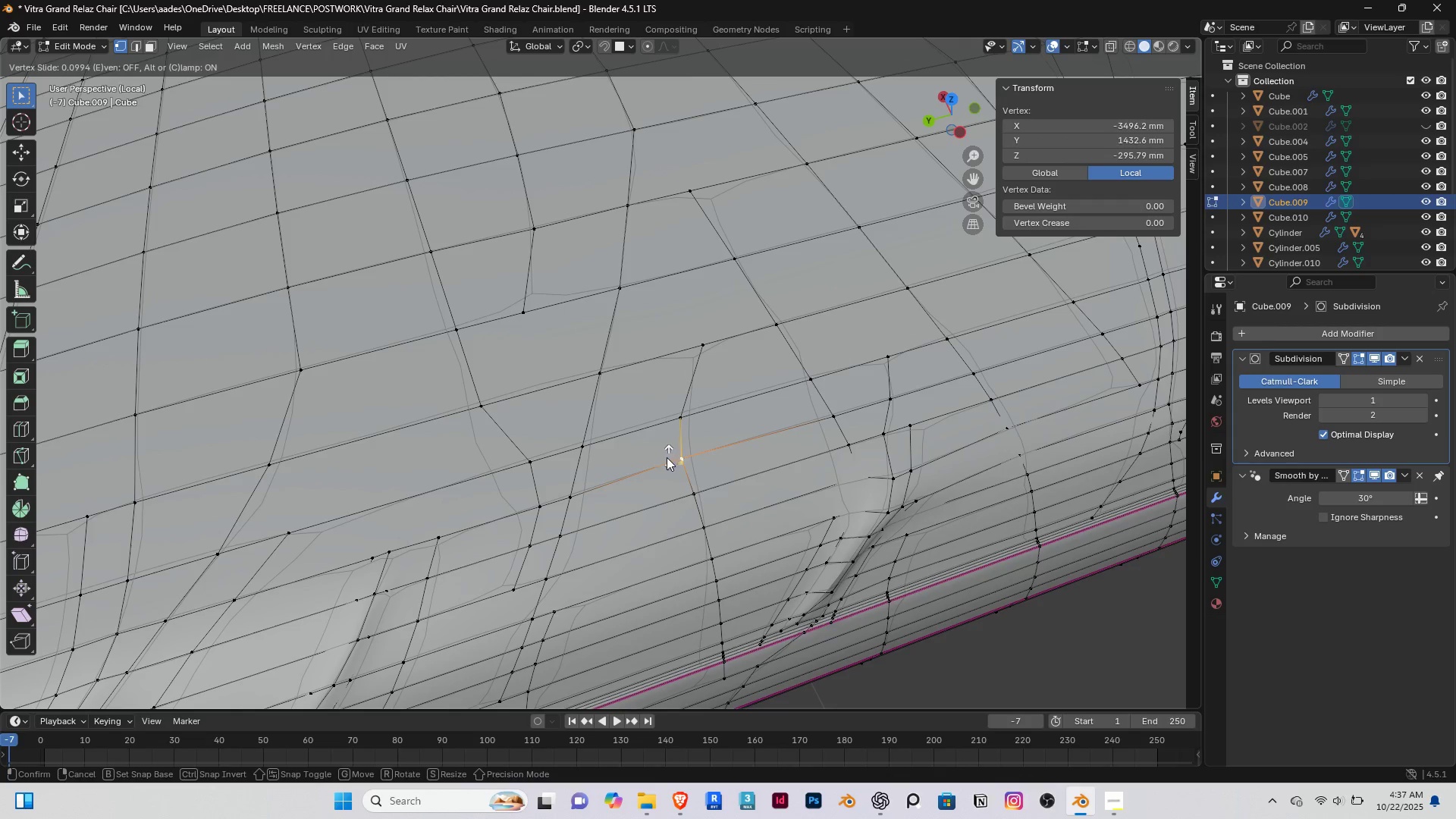 
left_click([667, 457])
 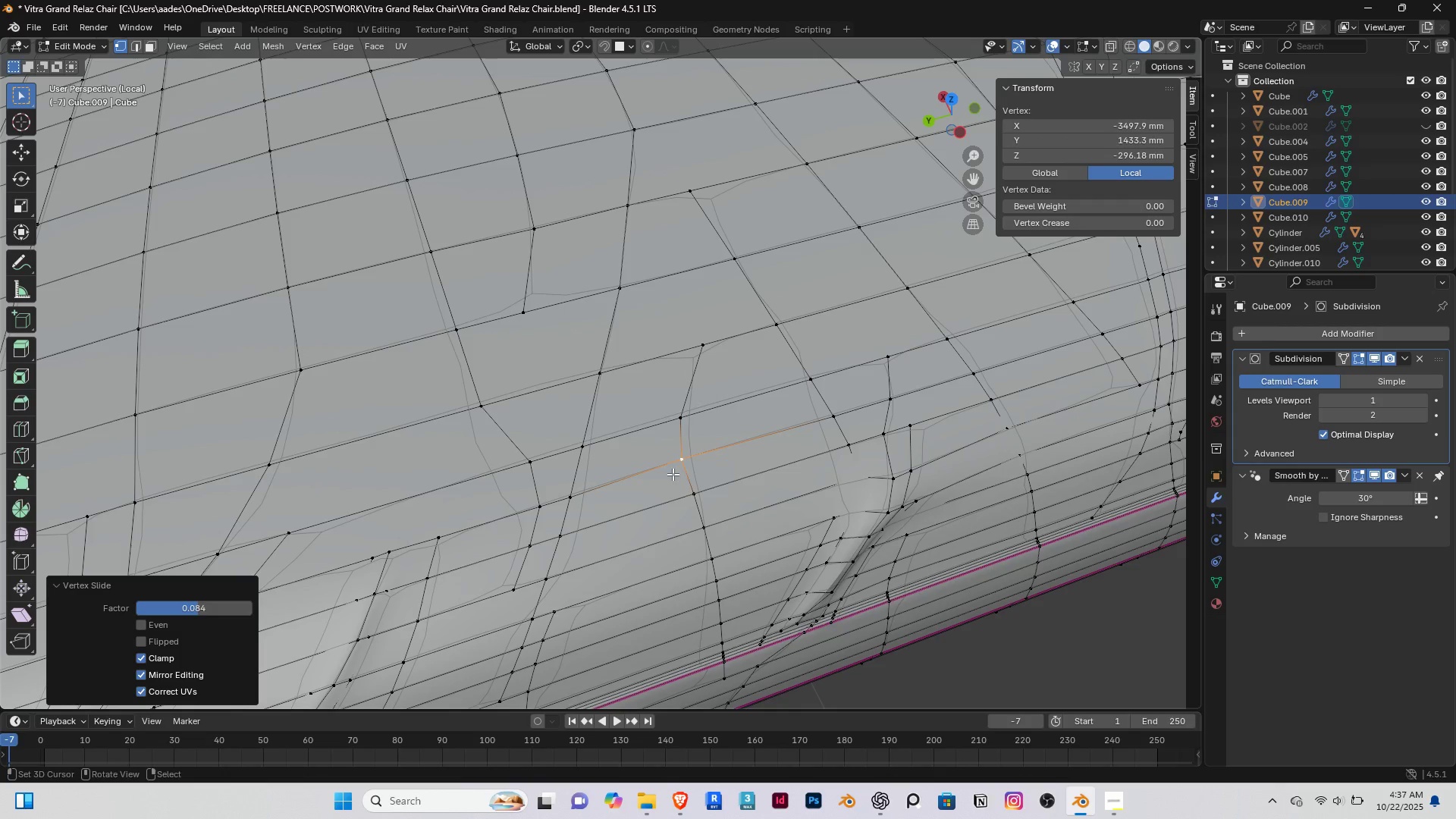 
scroll: coordinate [626, 467], scroll_direction: down, amount: 3.0
 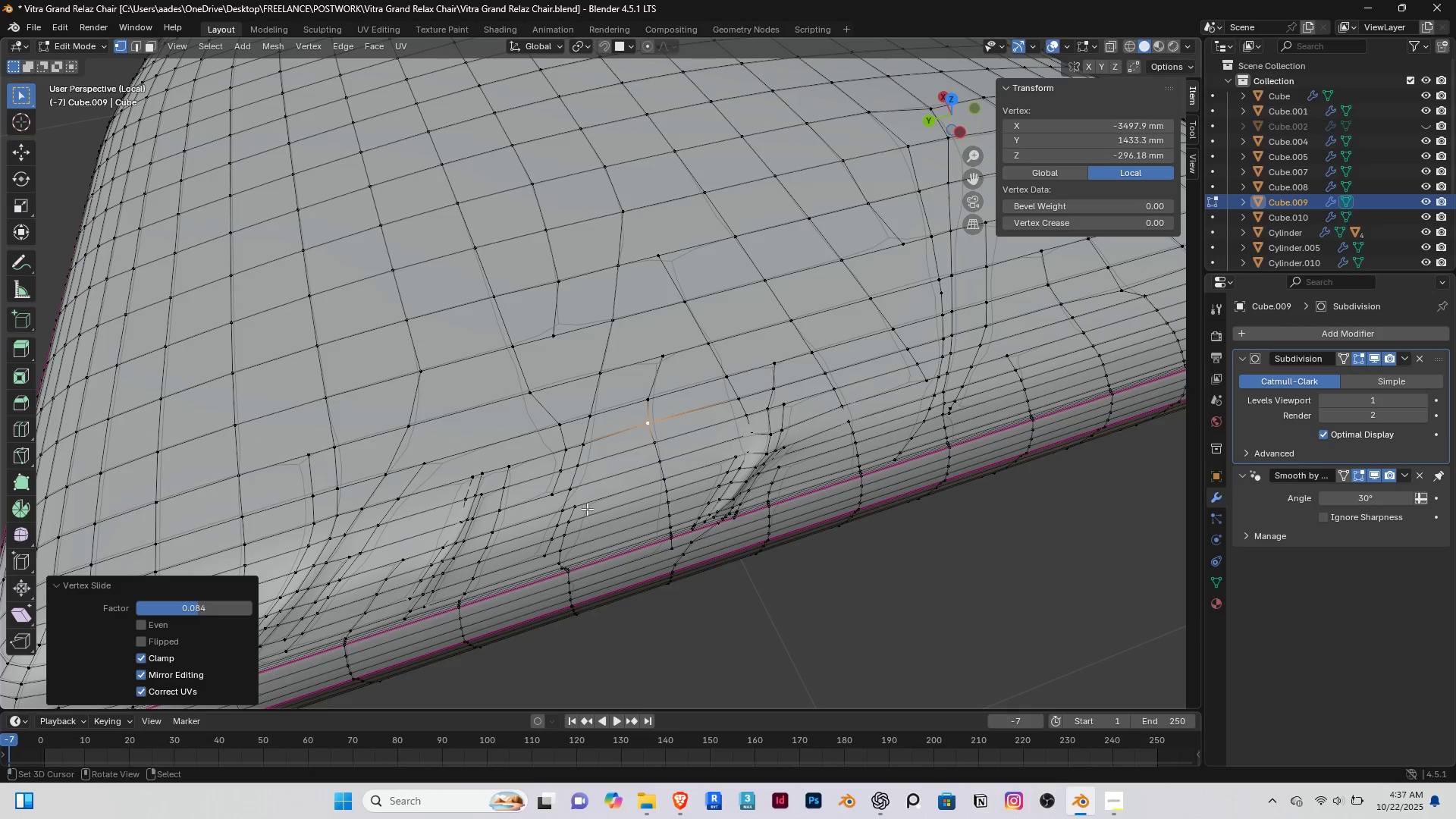 
scroll: coordinate [582, 508], scroll_direction: up, amount: 2.0
 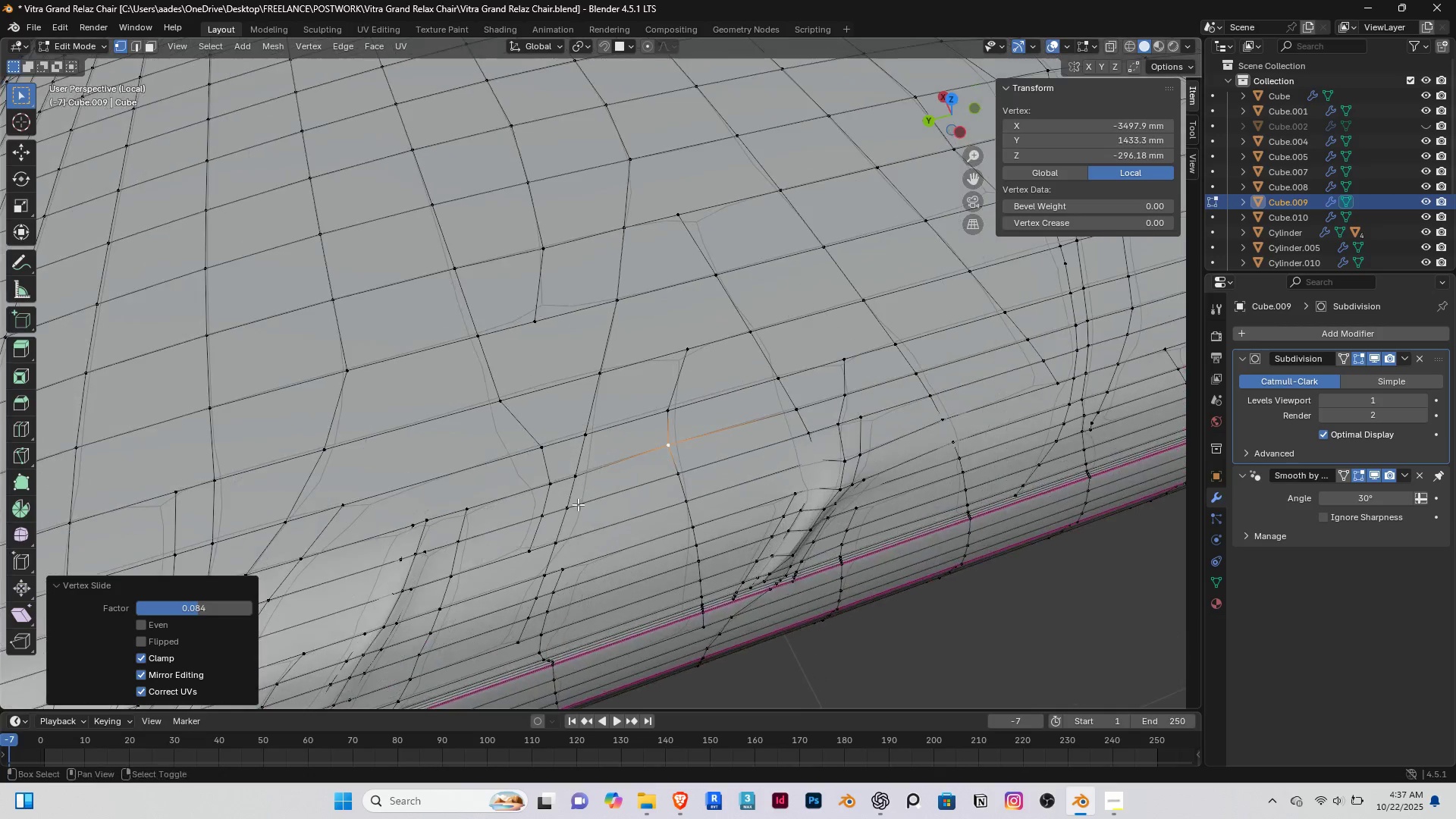 
hold_key(key=ShiftRight, duration=0.34)
 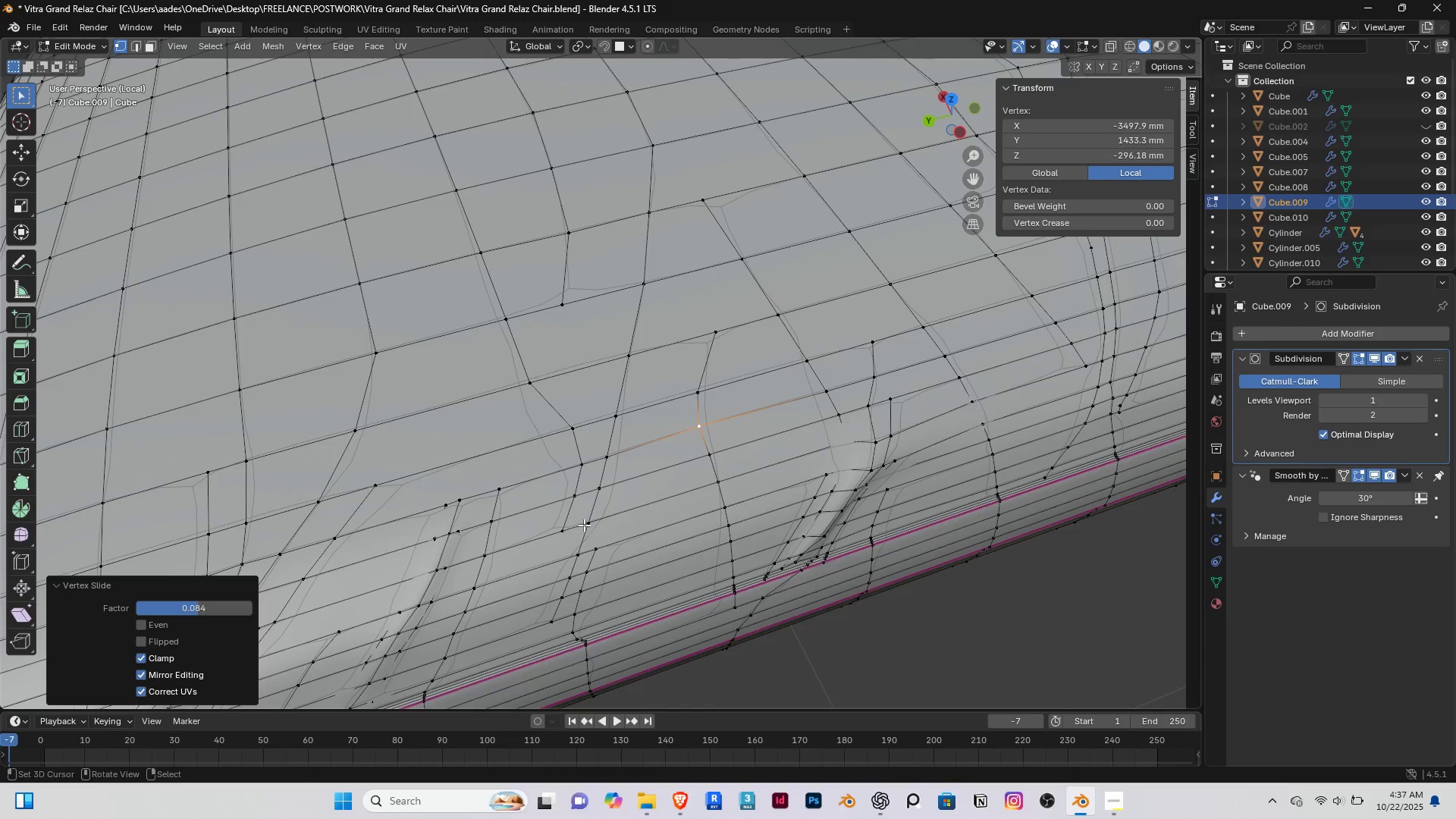 
scroll: coordinate [583, 526], scroll_direction: up, amount: 1.0
 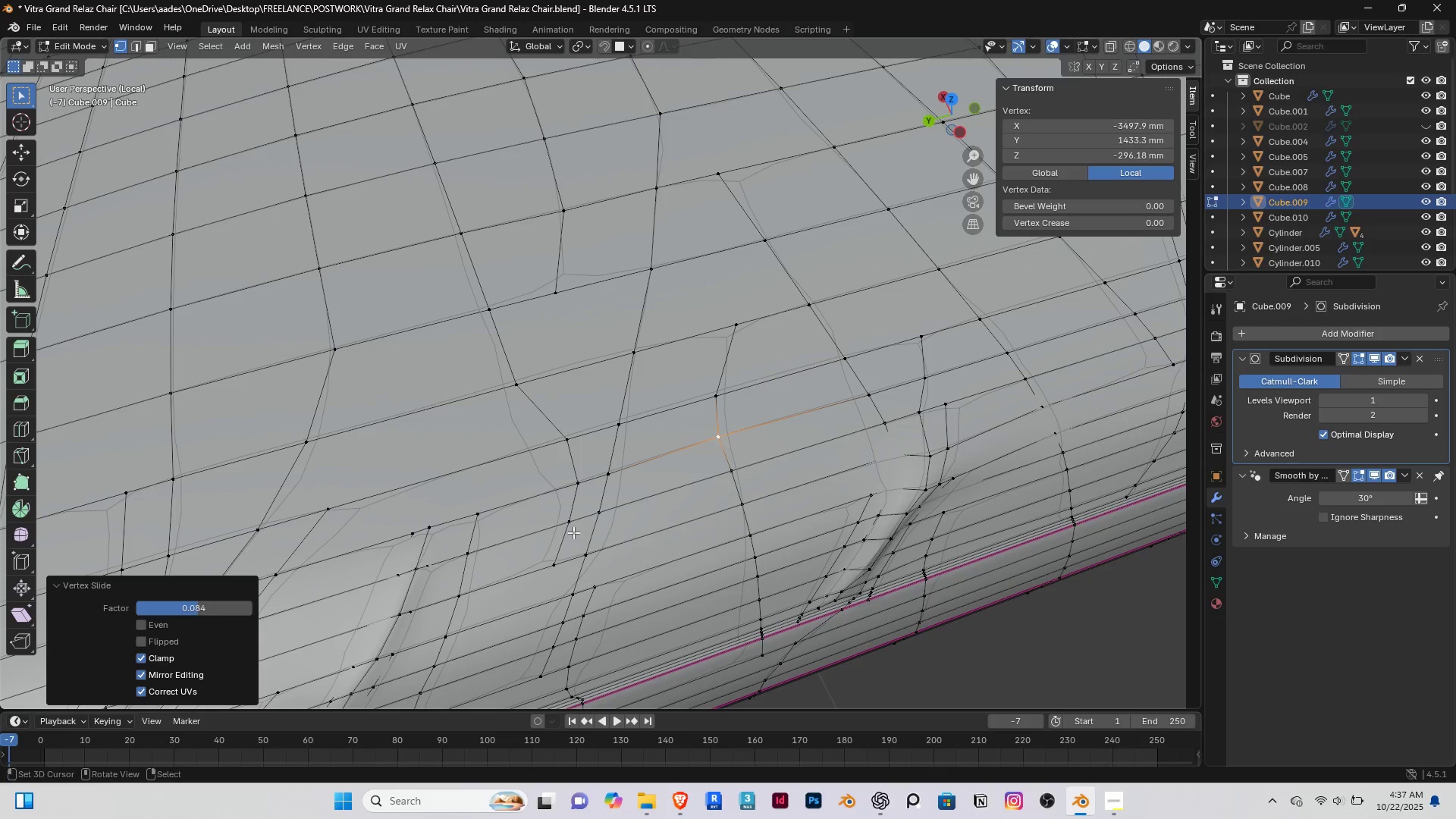 
key(K)
 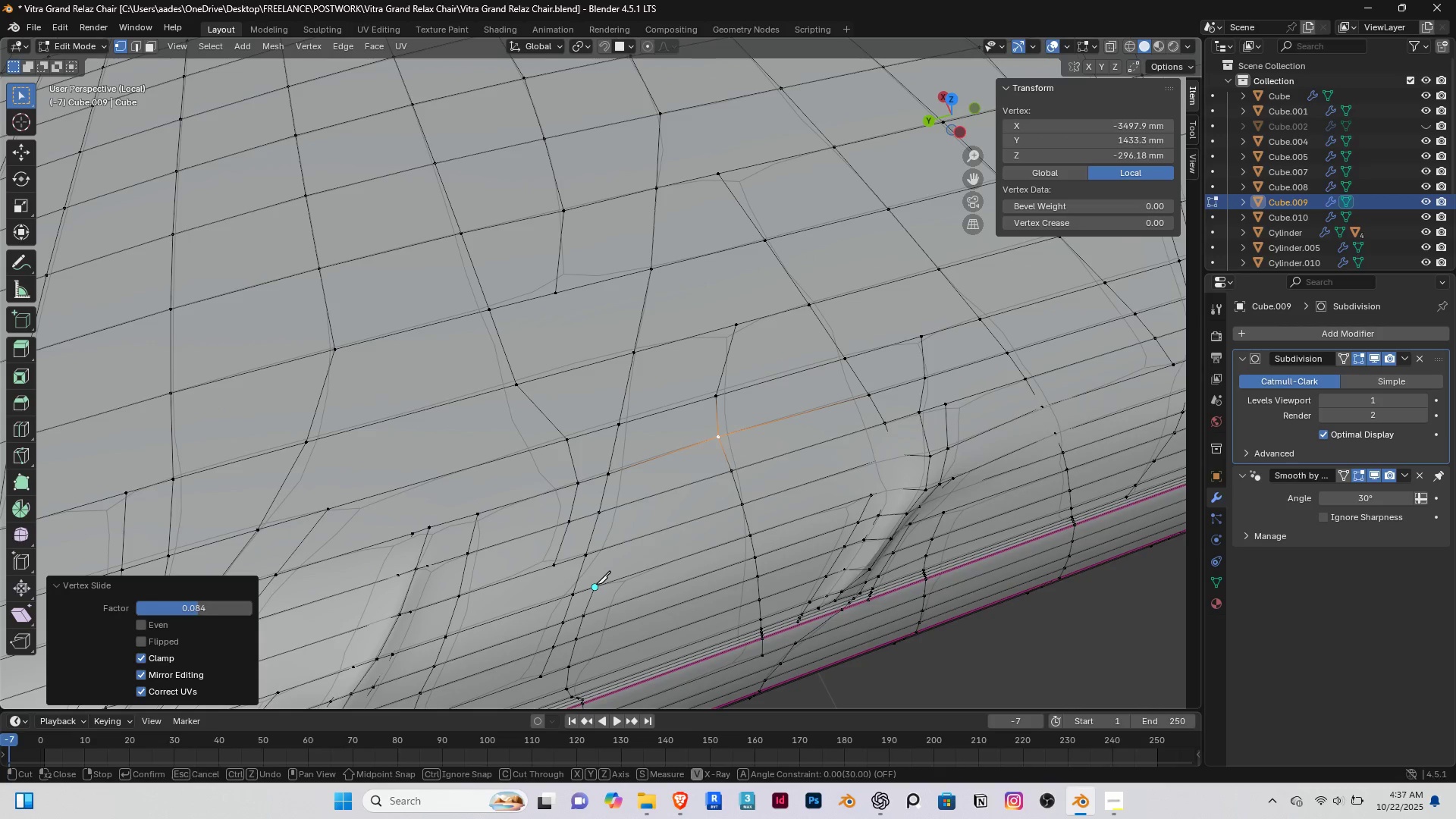 
left_click([596, 584])
 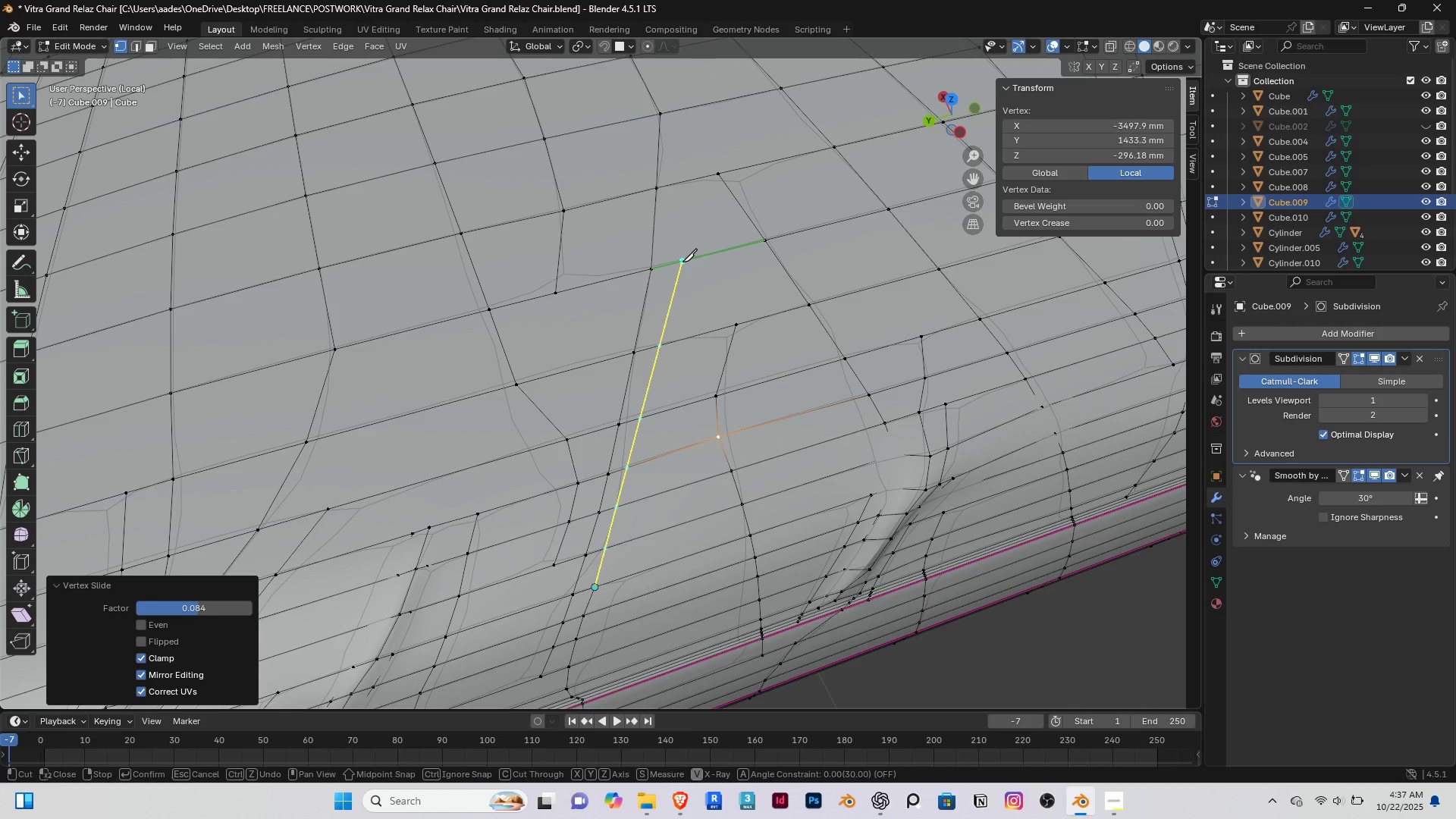 
wait(5.98)
 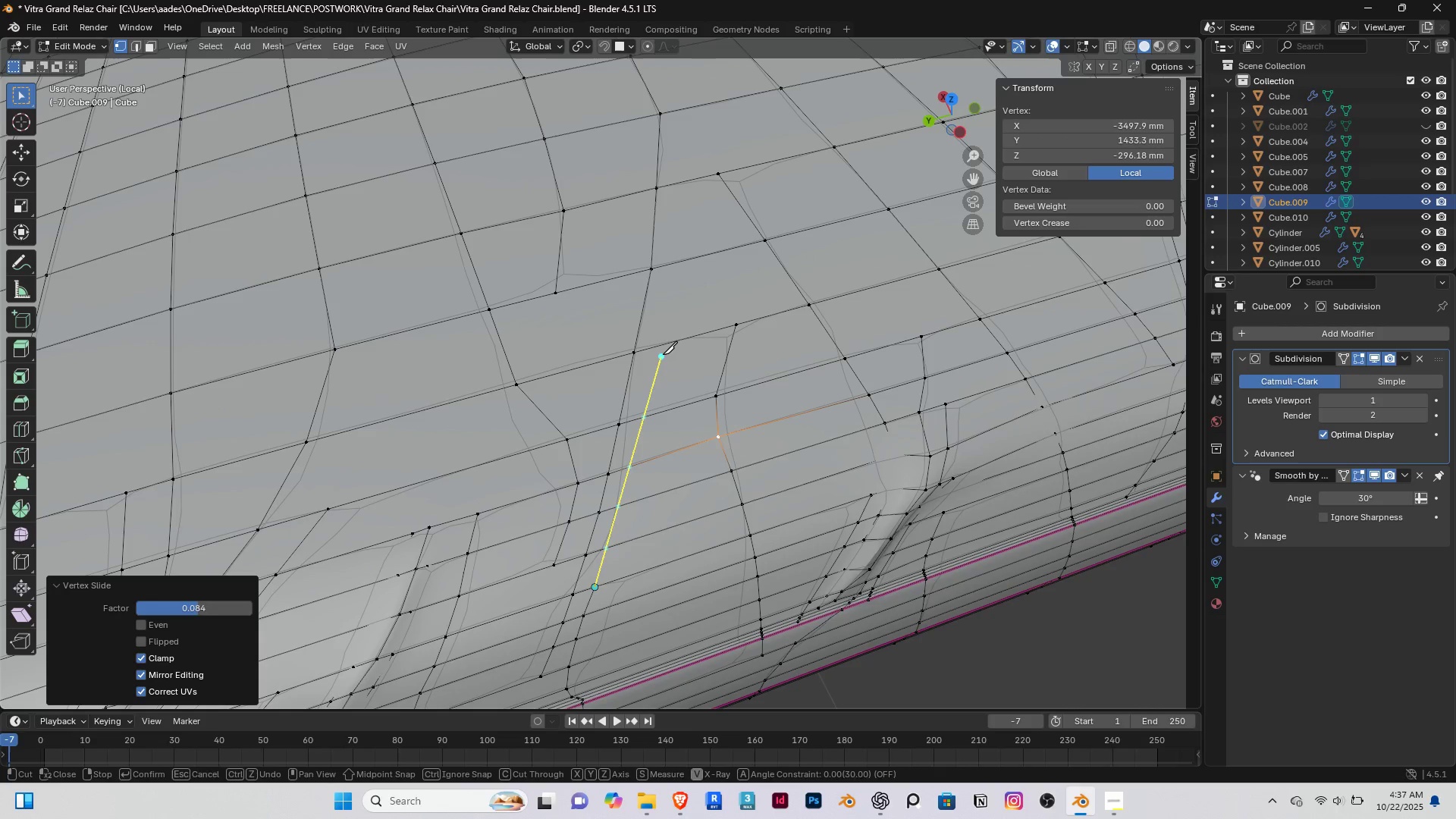 
left_click([682, 262])
 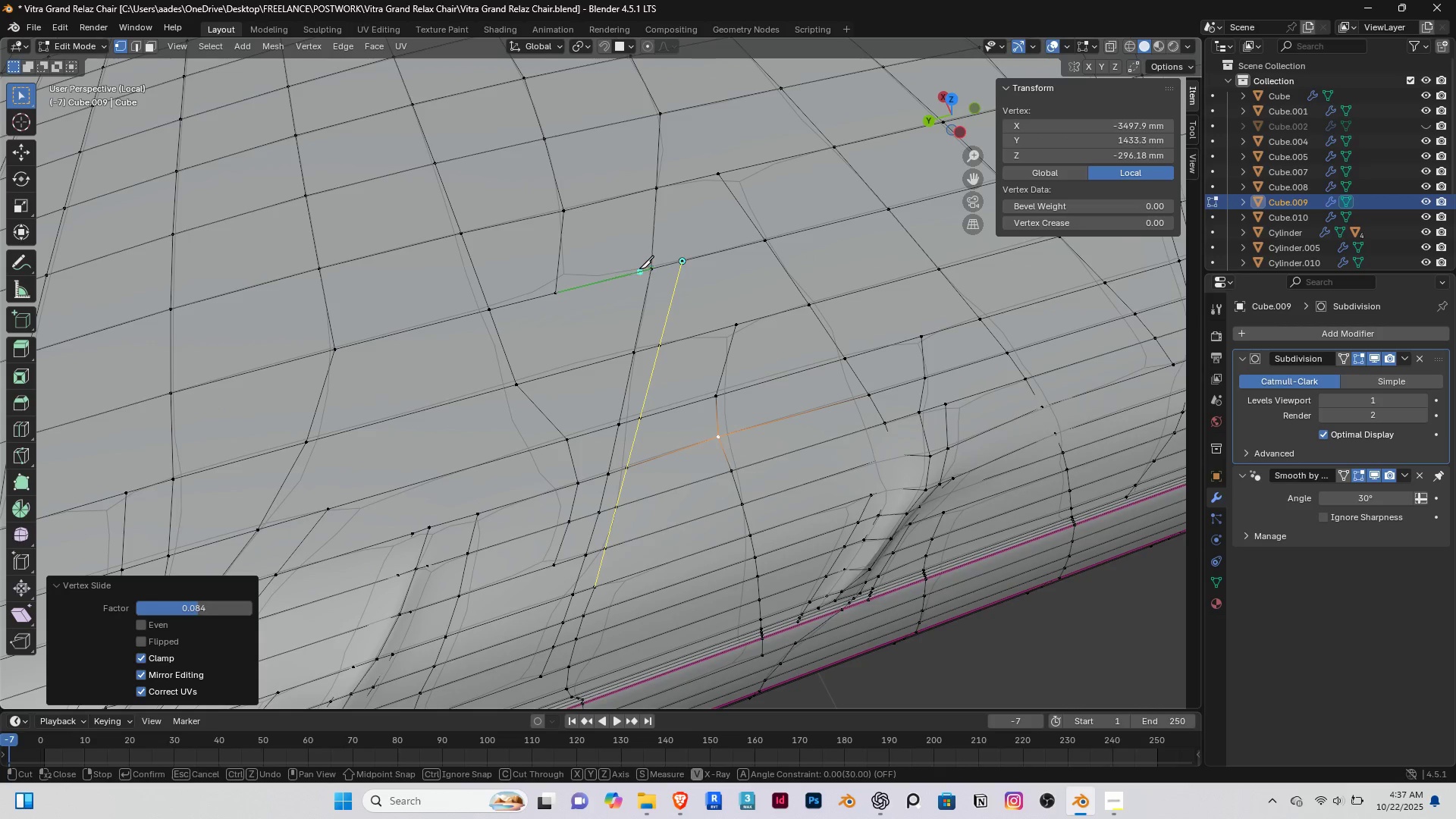 
right_click([639, 268])
 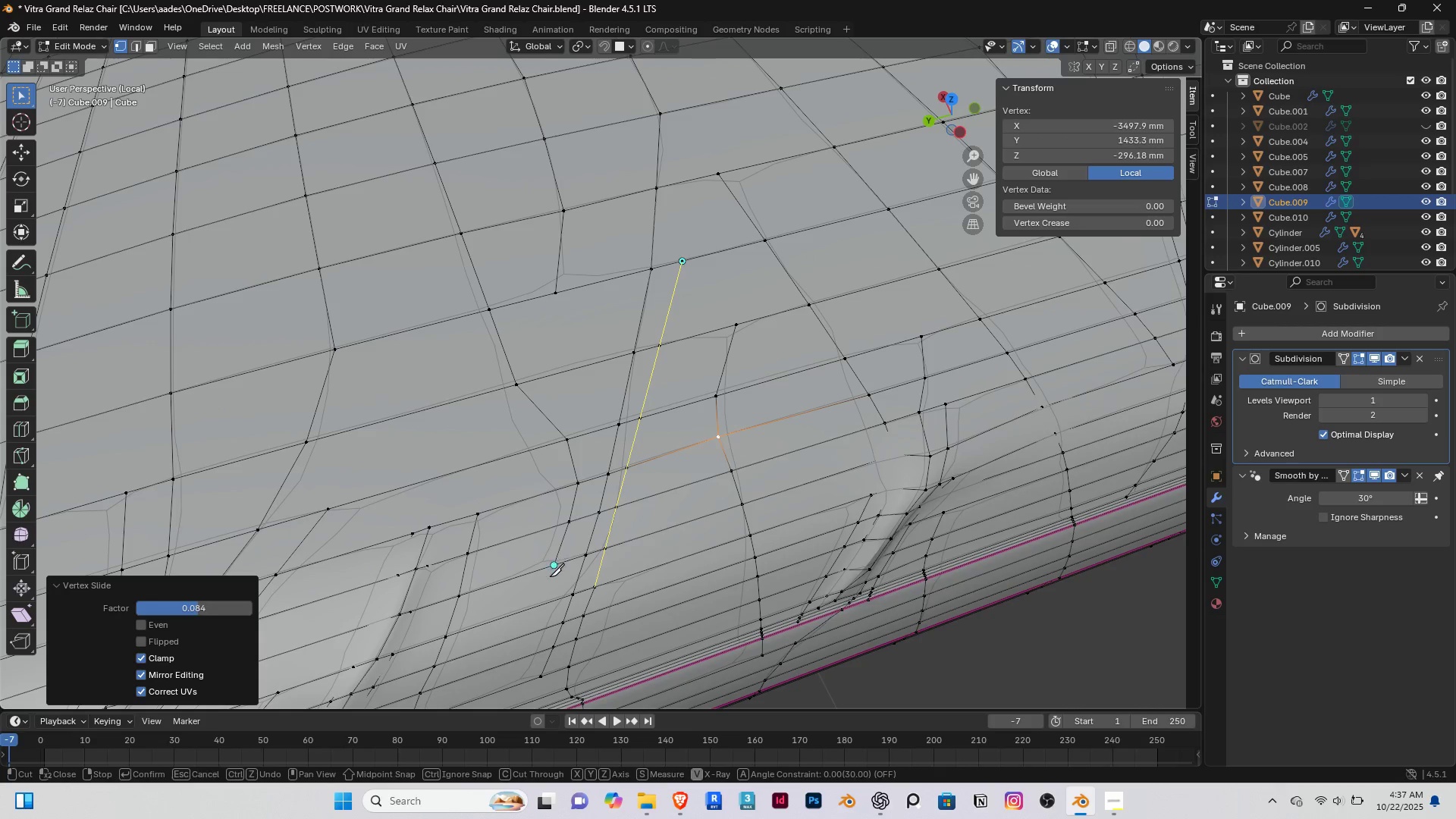 
hold_key(key=ShiftRight, duration=0.46)
 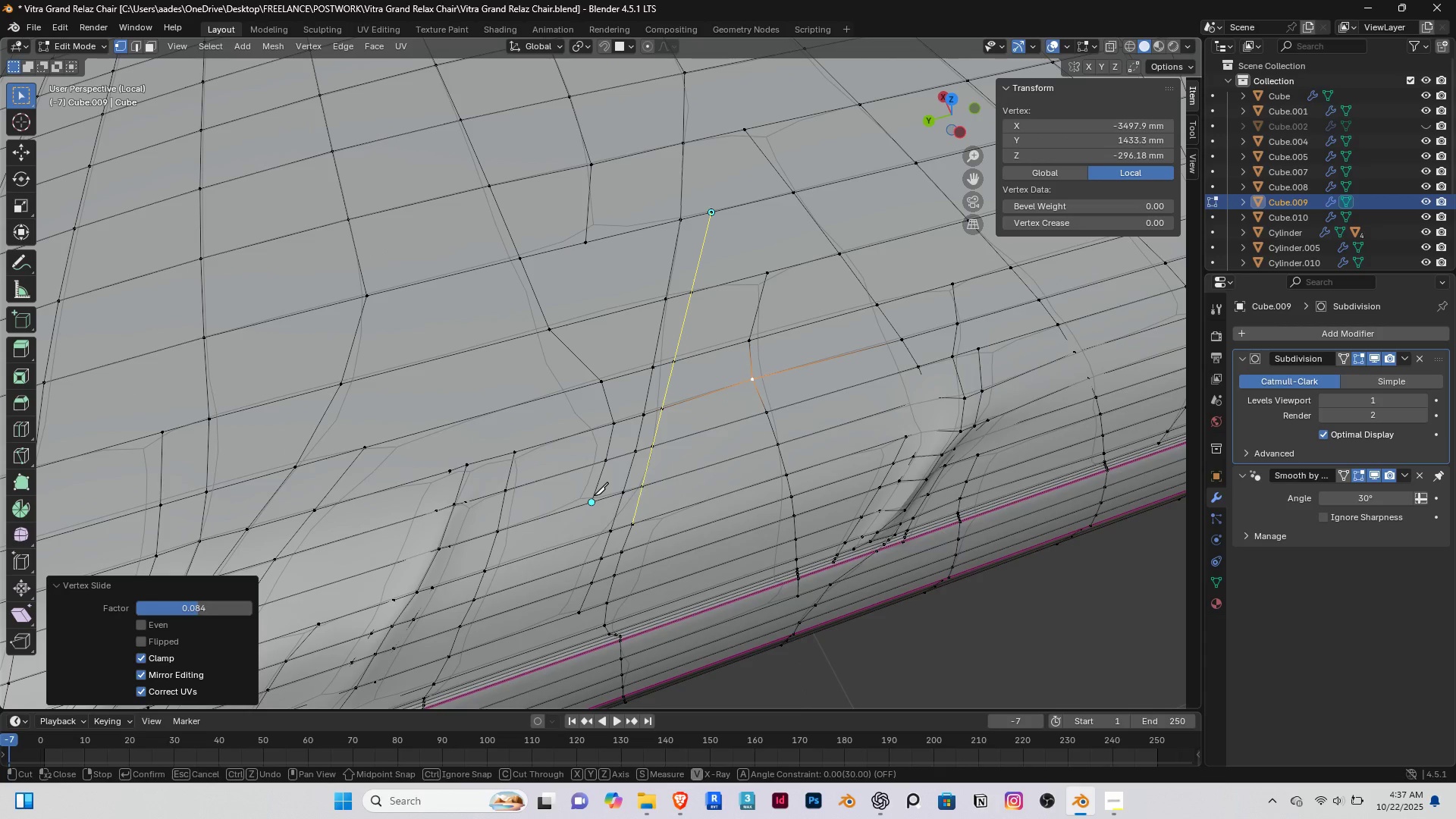 
left_click([594, 495])
 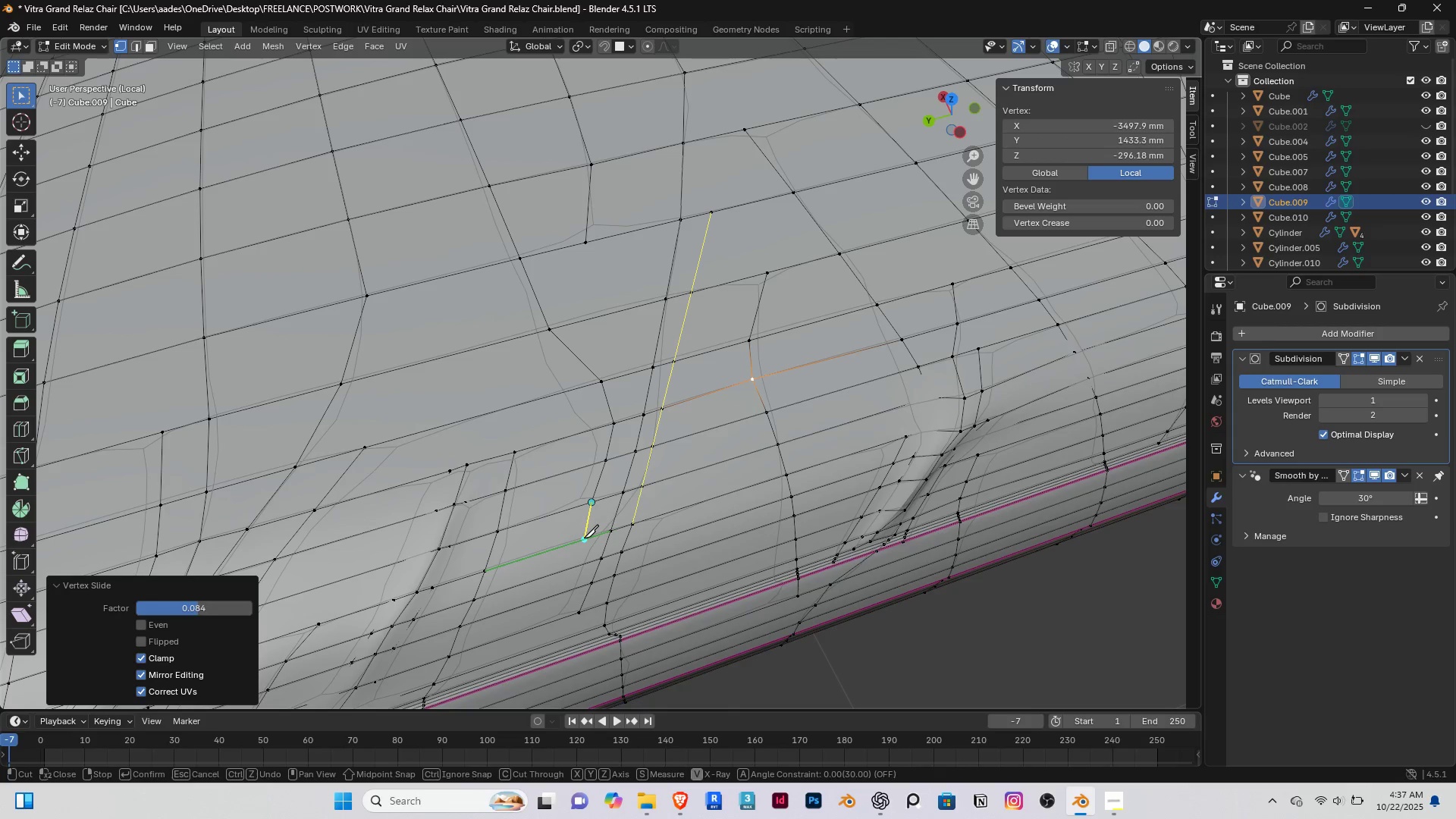 
left_click([583, 538])
 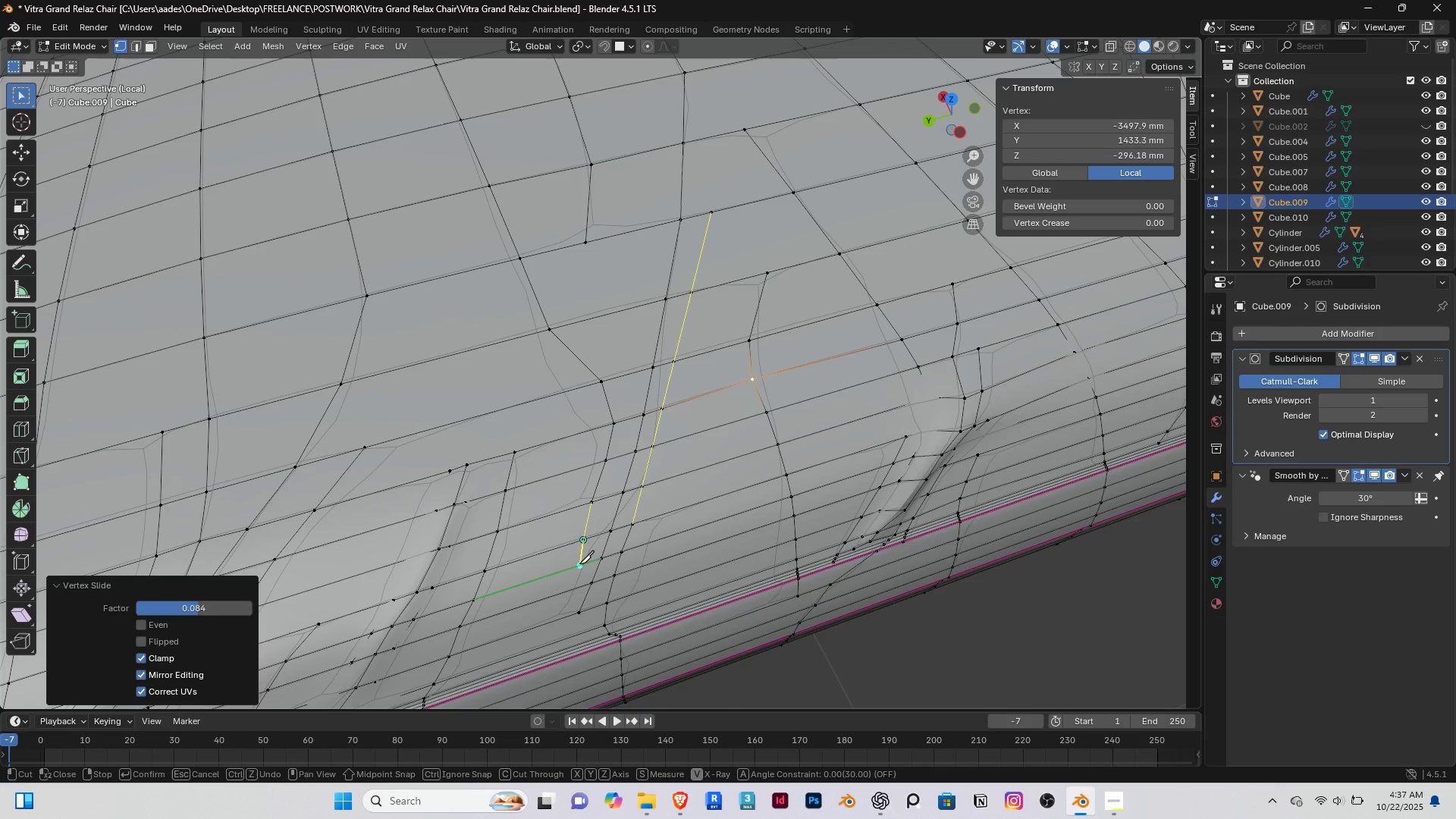 
left_click([579, 563])
 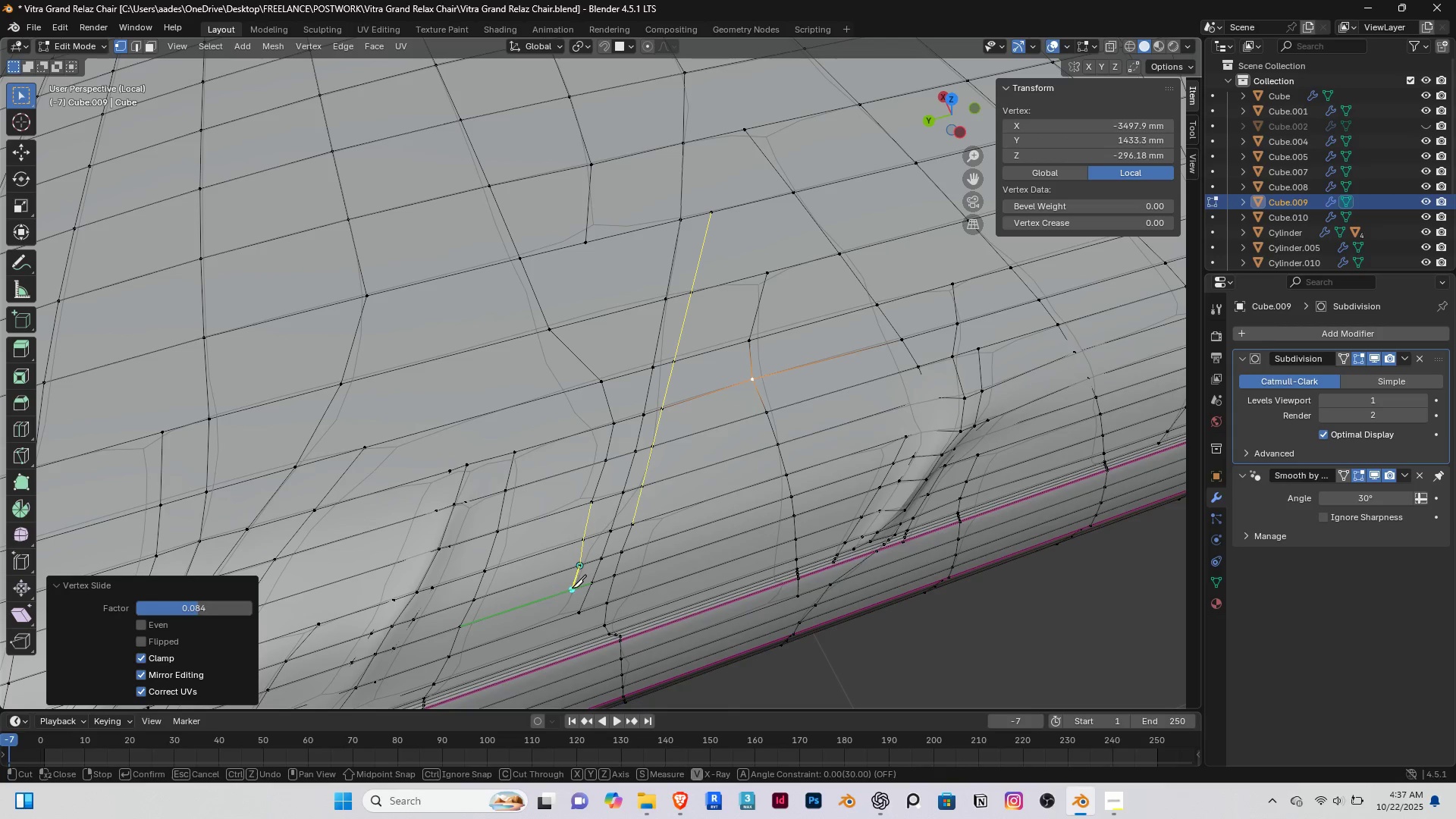 
left_click([572, 588])
 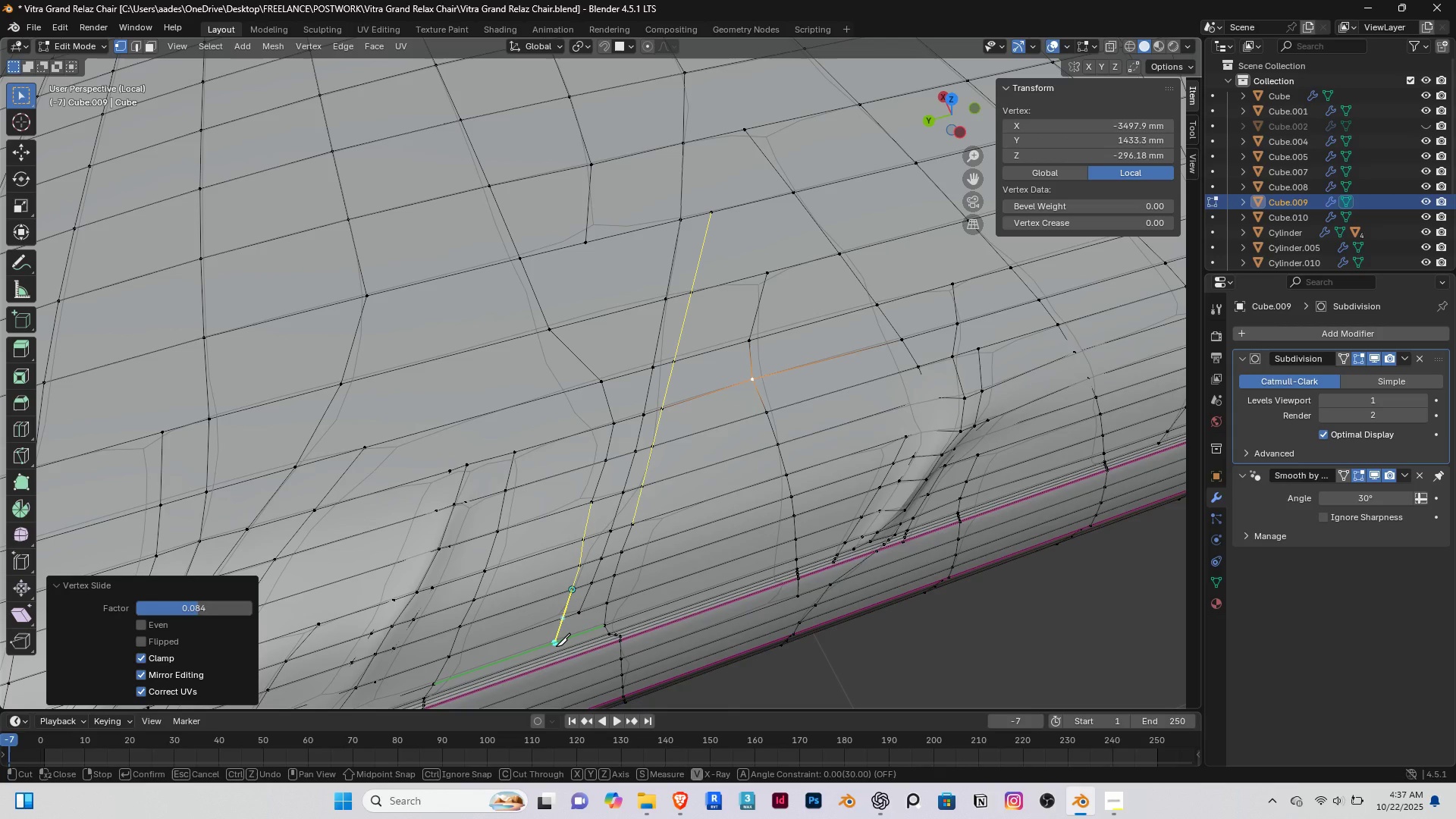 
left_click([556, 646])
 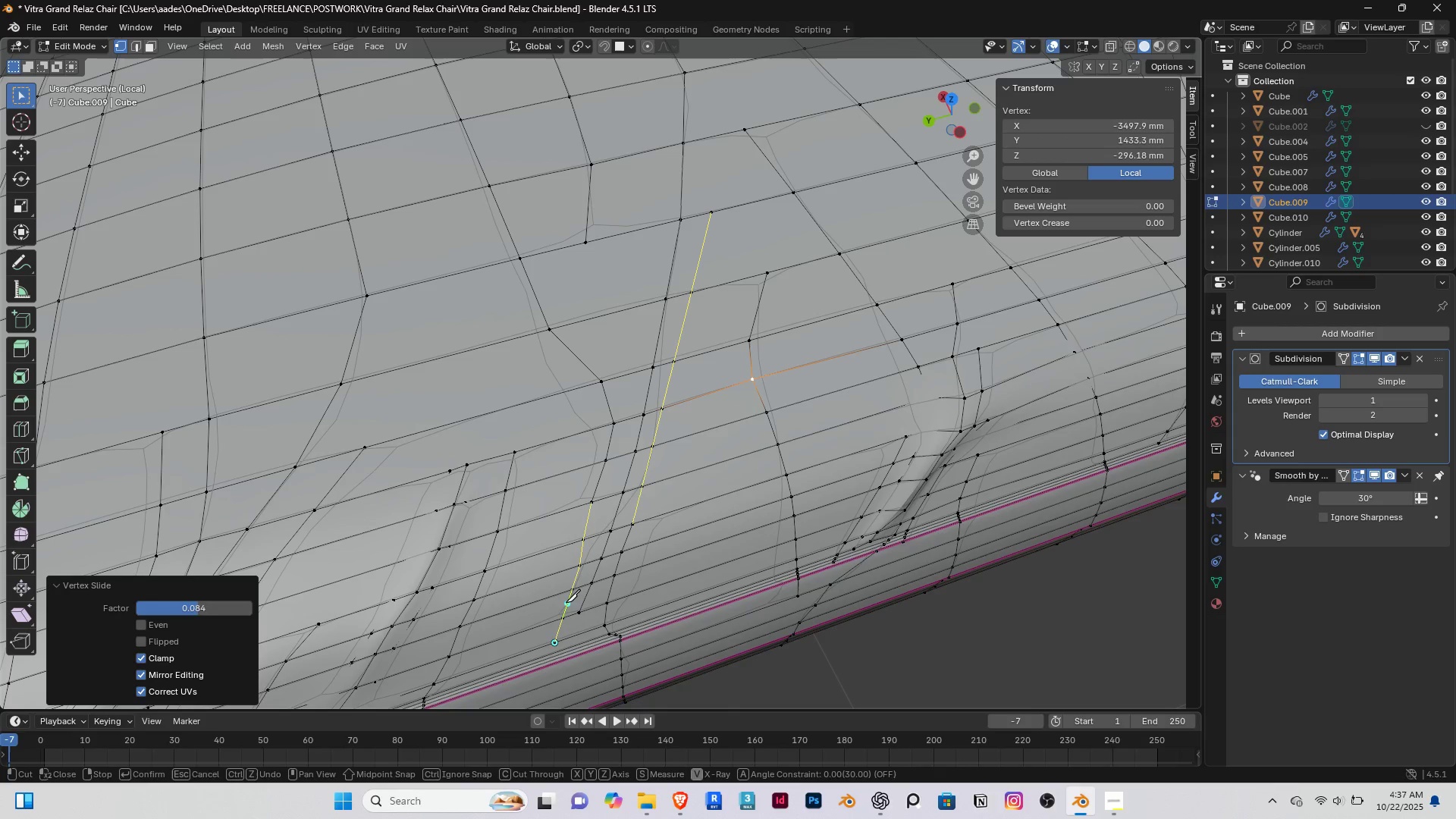 
right_click([566, 602])
 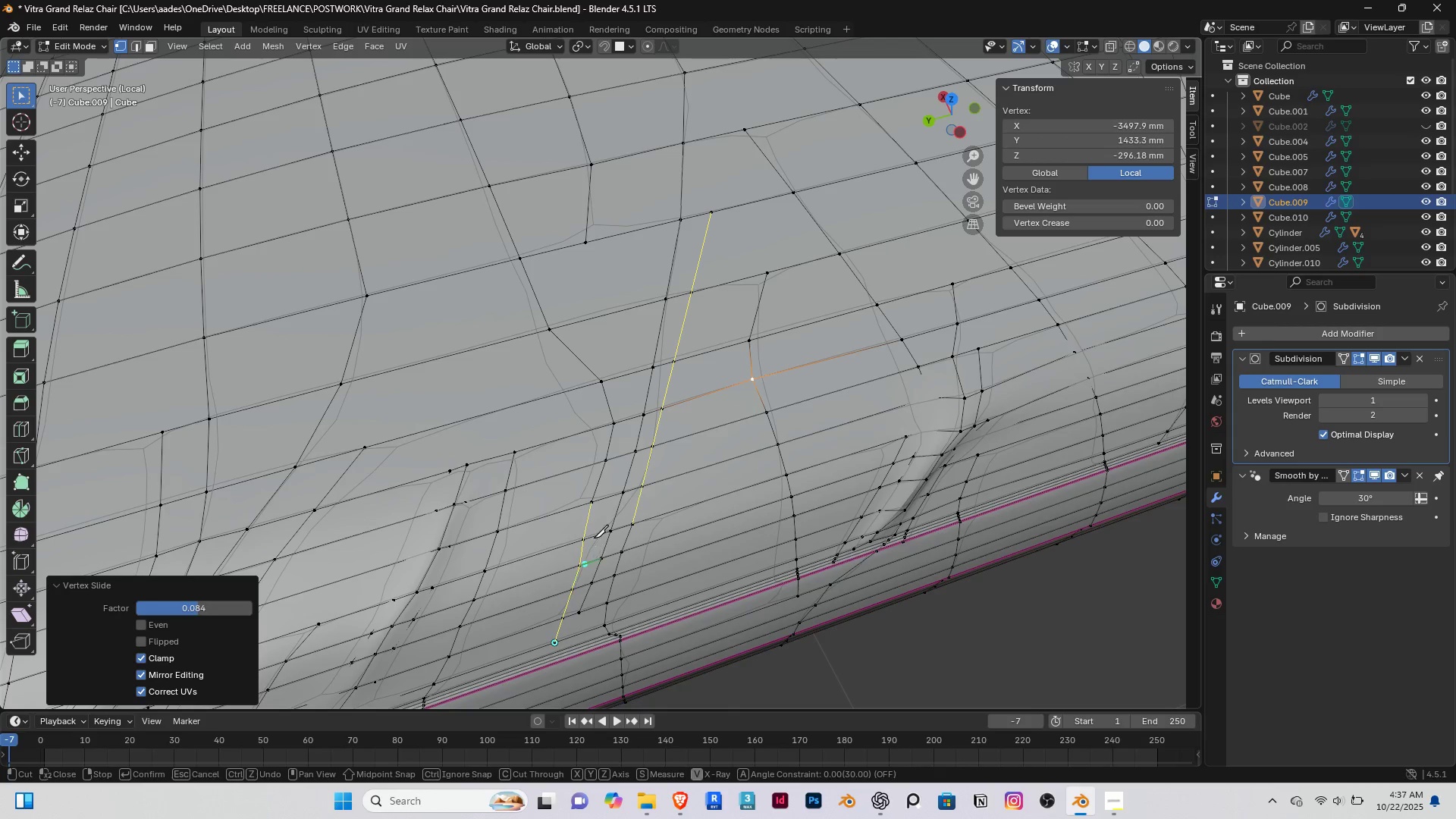 
key(Enter)
 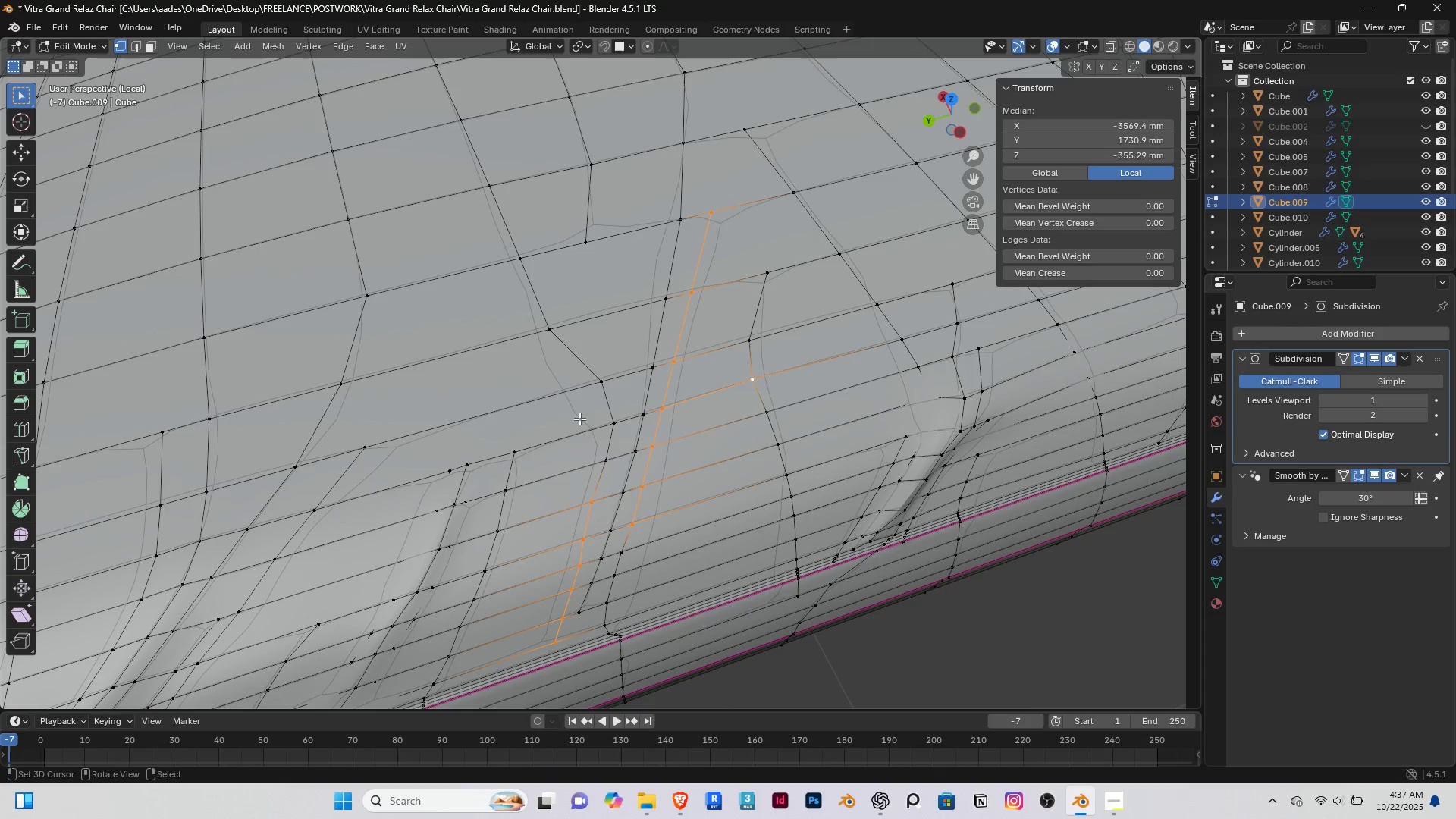 
scroll: coordinate [572, 479], scroll_direction: up, amount: 2.0
 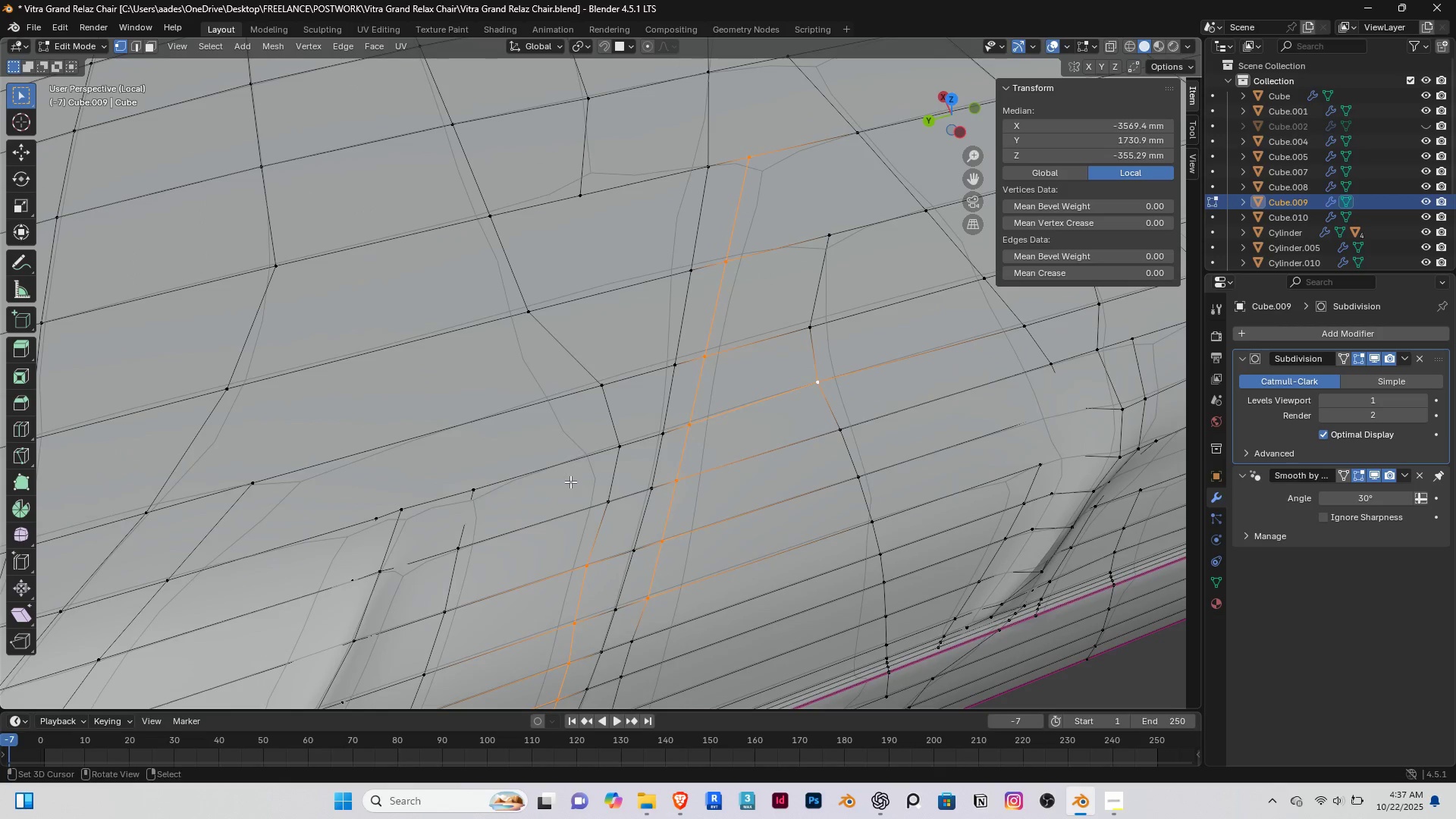 
hold_key(key=ShiftRight, duration=0.34)
 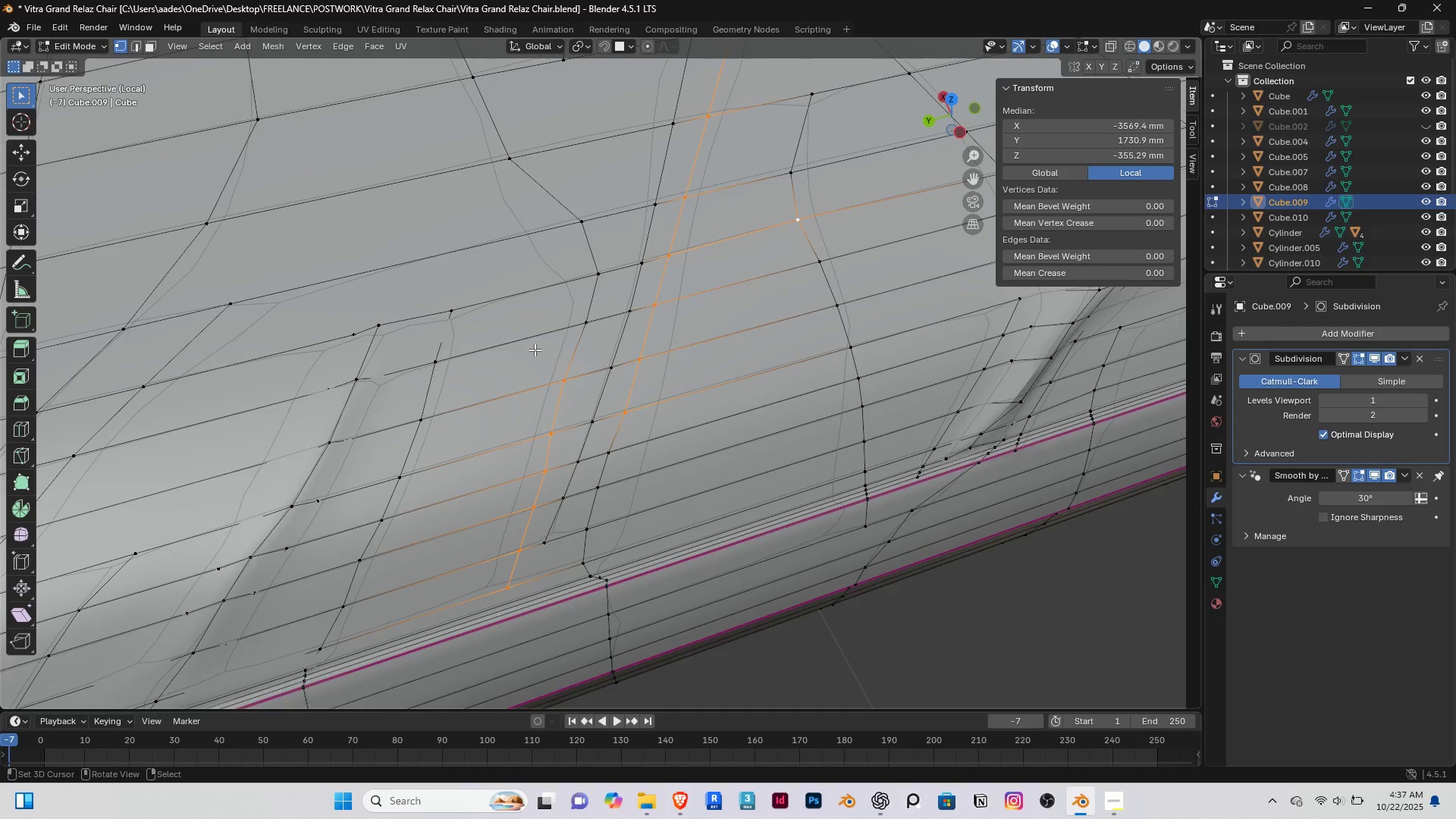 
scroll: coordinate [516, 347], scroll_direction: down, amount: 3.0
 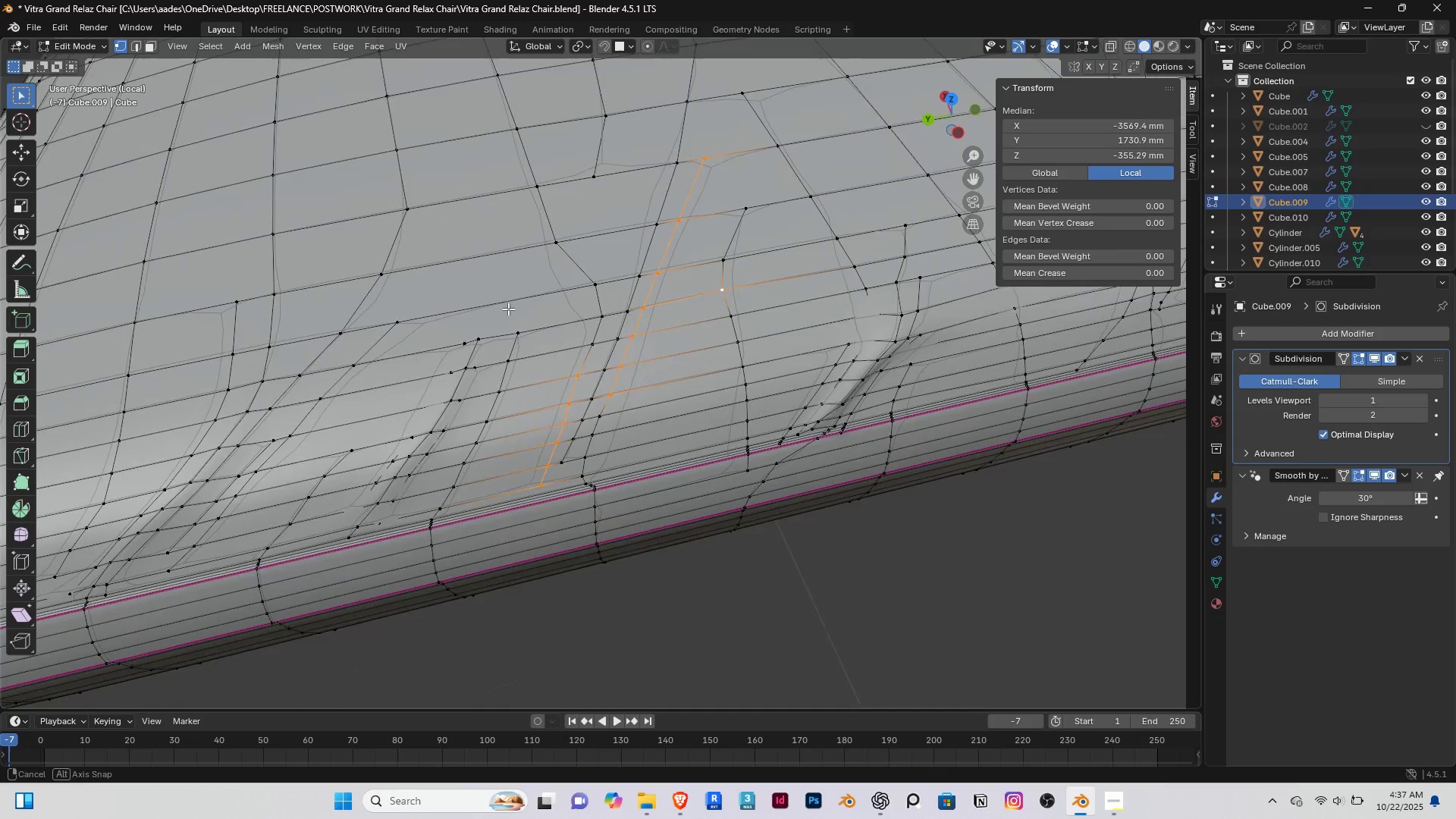 
double_click([508, 309])
 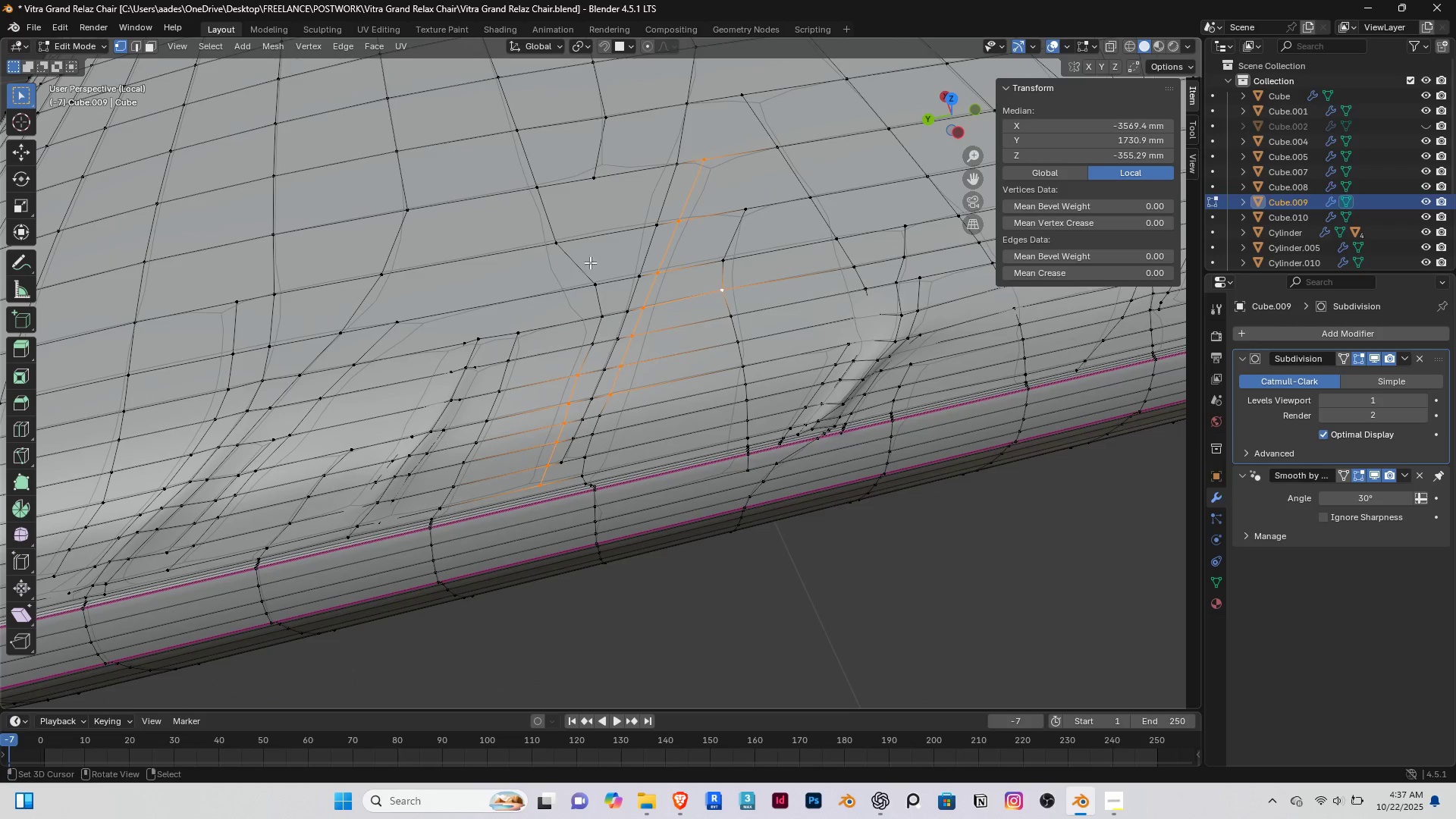 
hold_key(key=ShiftRight, duration=0.6)
 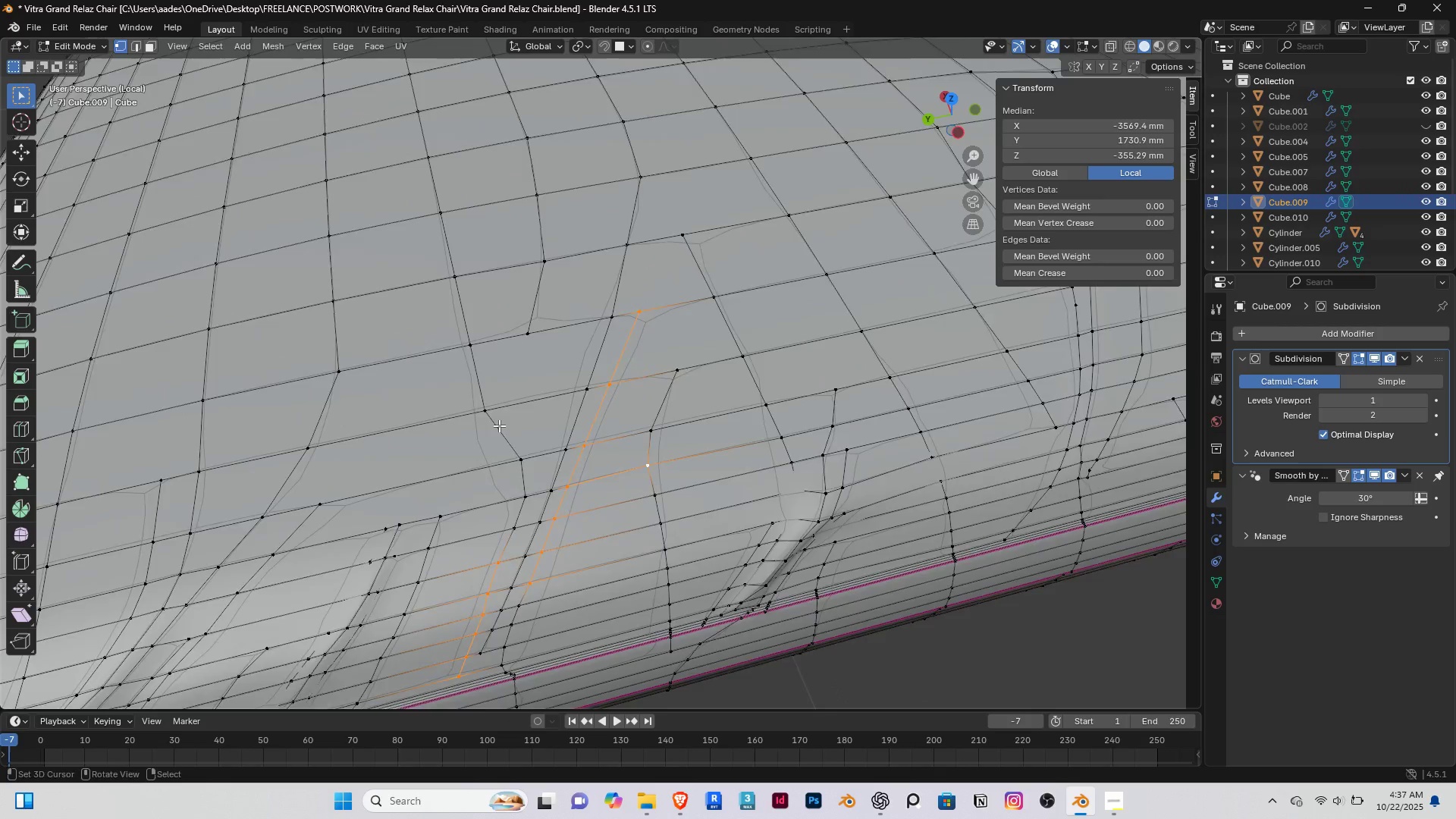 
scroll: coordinate [507, 421], scroll_direction: down, amount: 4.0
 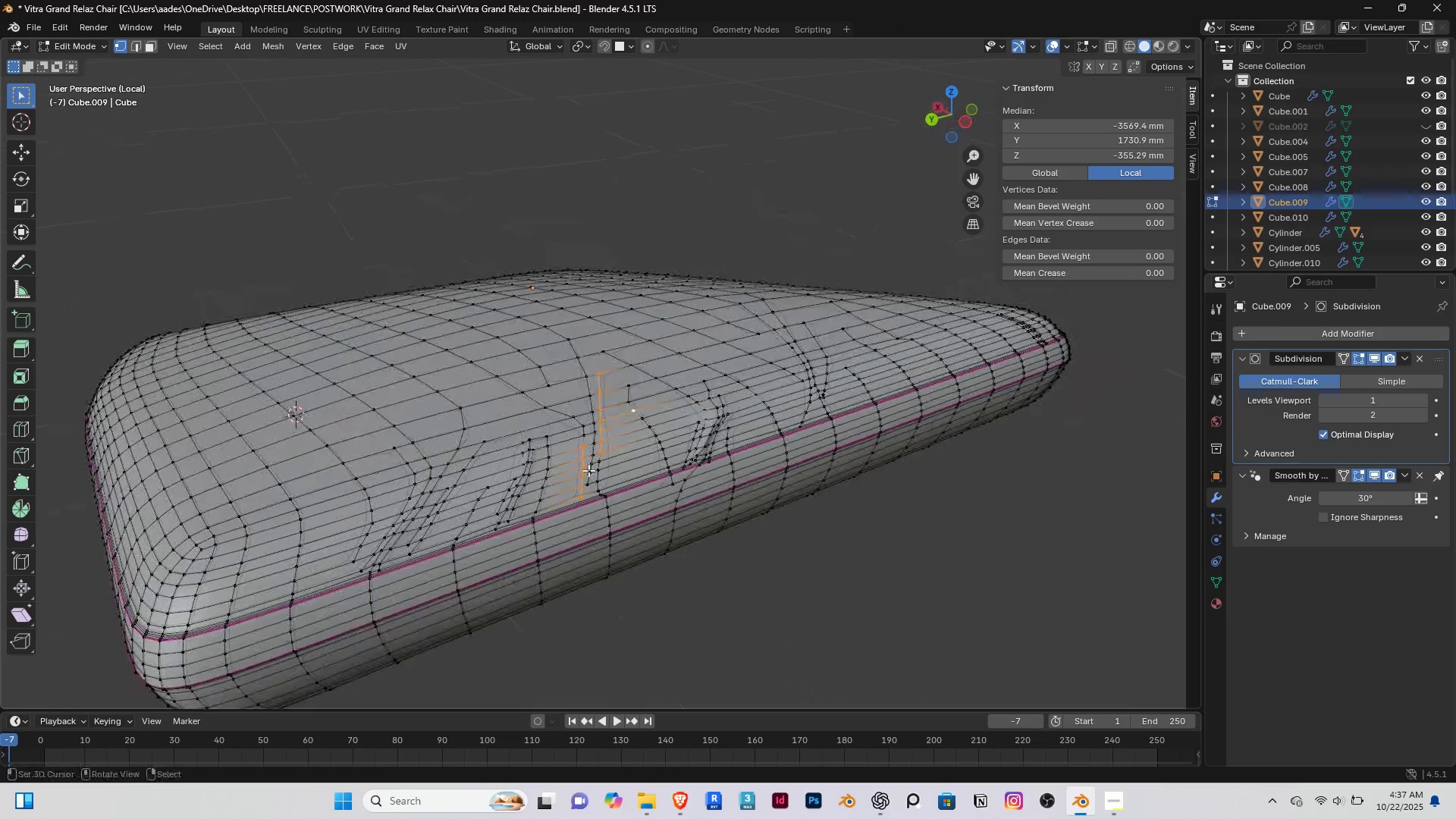 
scroll: coordinate [566, 546], scroll_direction: up, amount: 6.0
 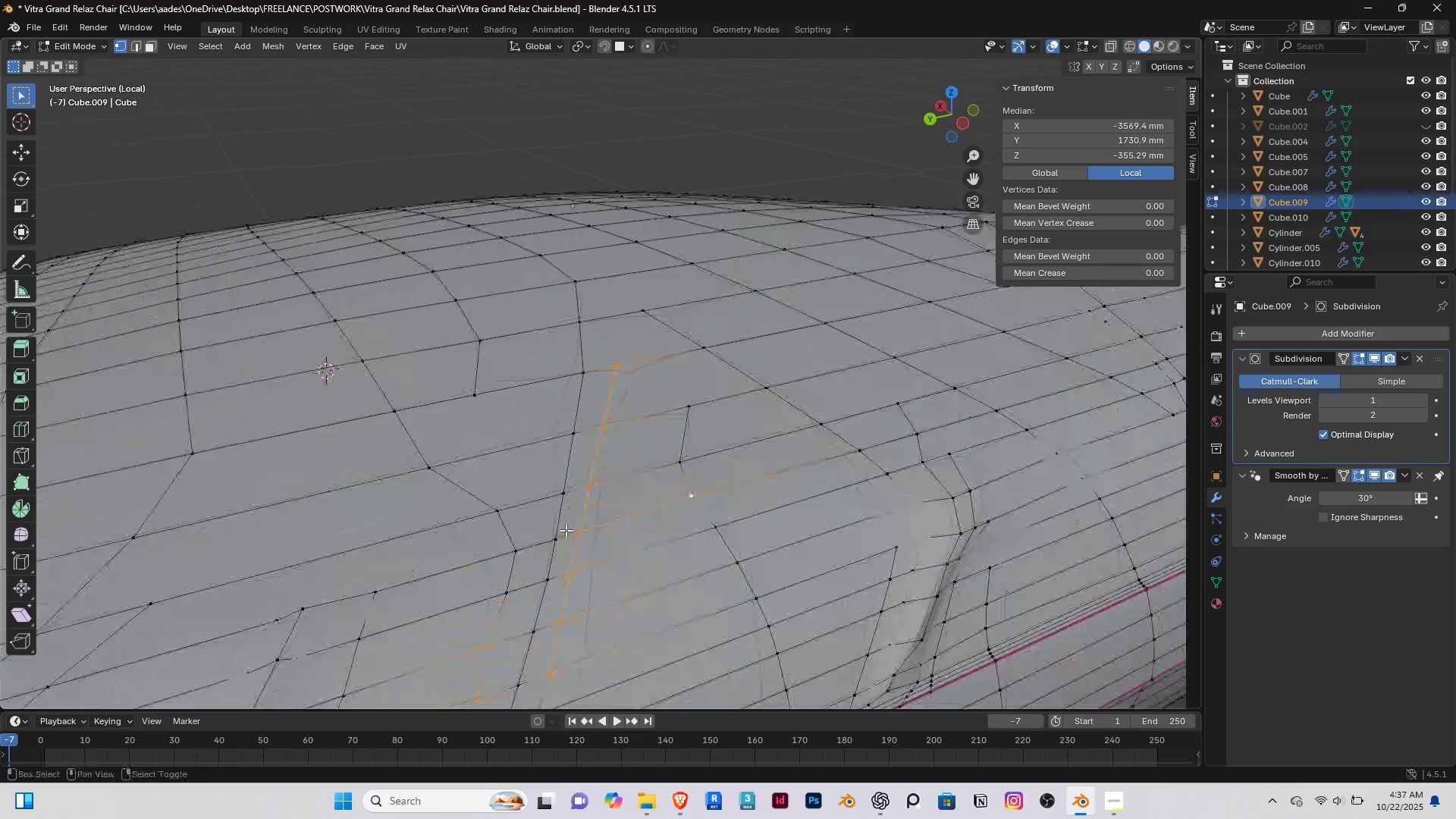 
hold_key(key=ShiftRight, duration=0.36)
 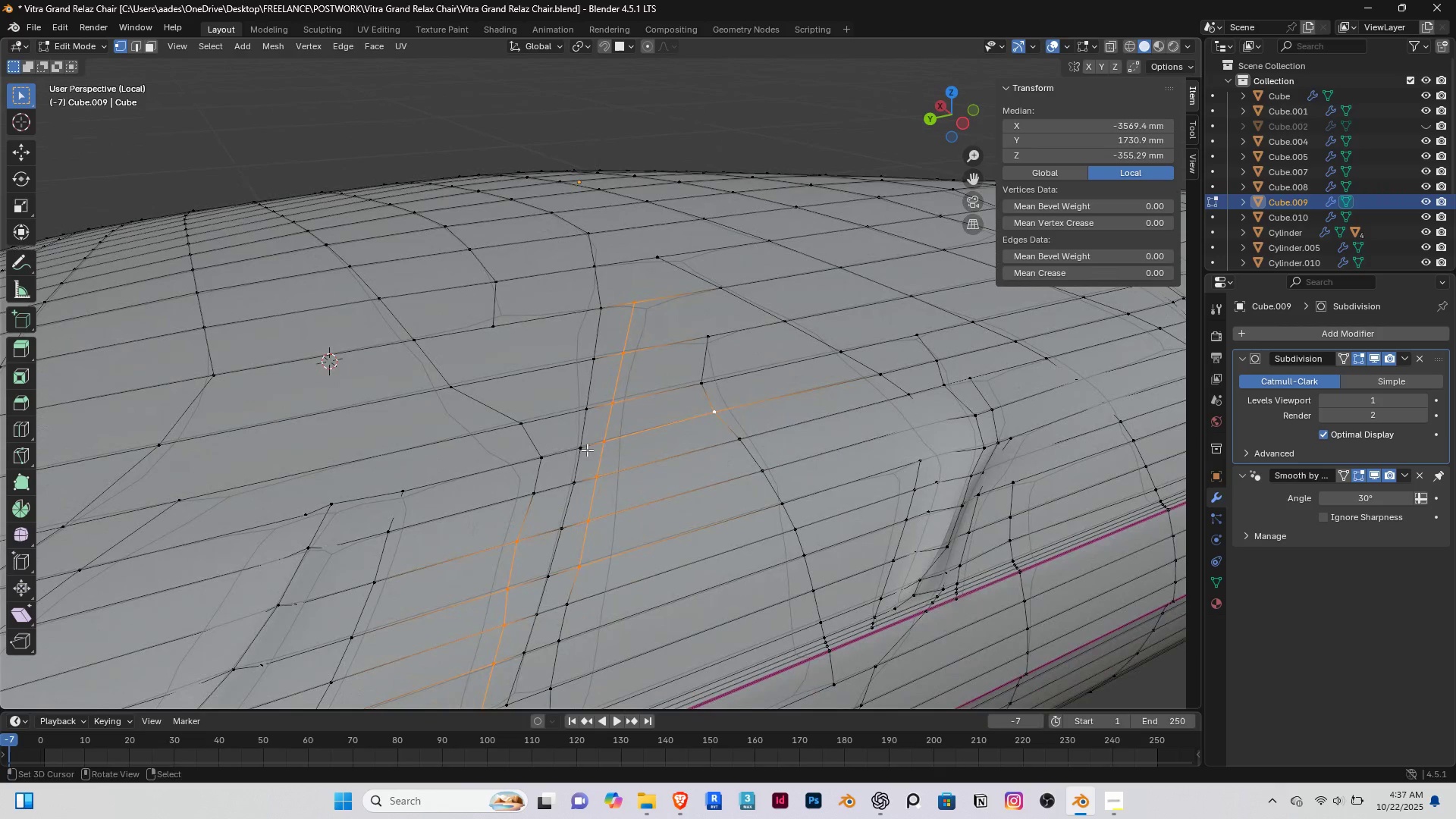 
hold_key(key=ShiftRight, duration=0.41)
 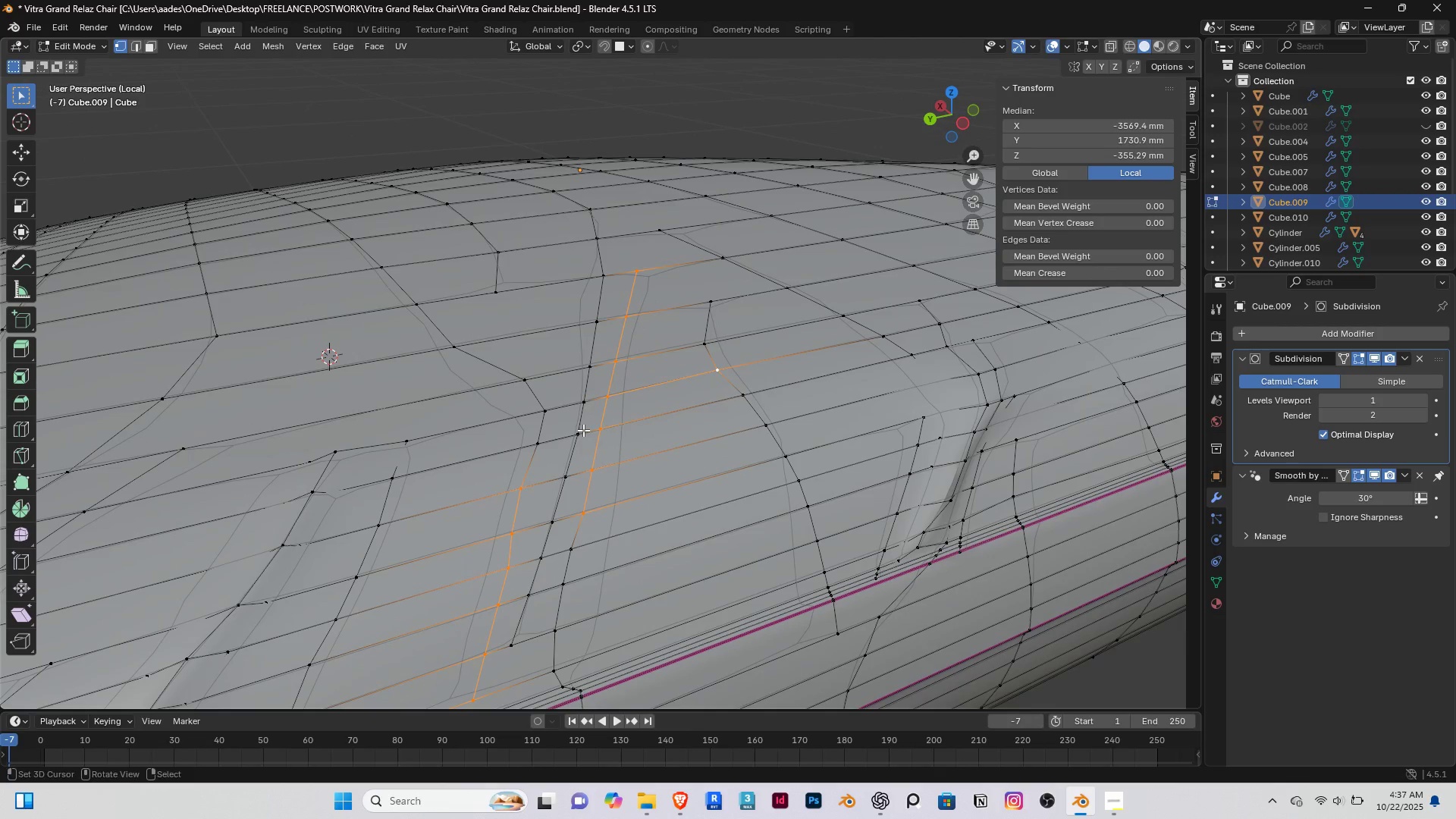 
key(K)
 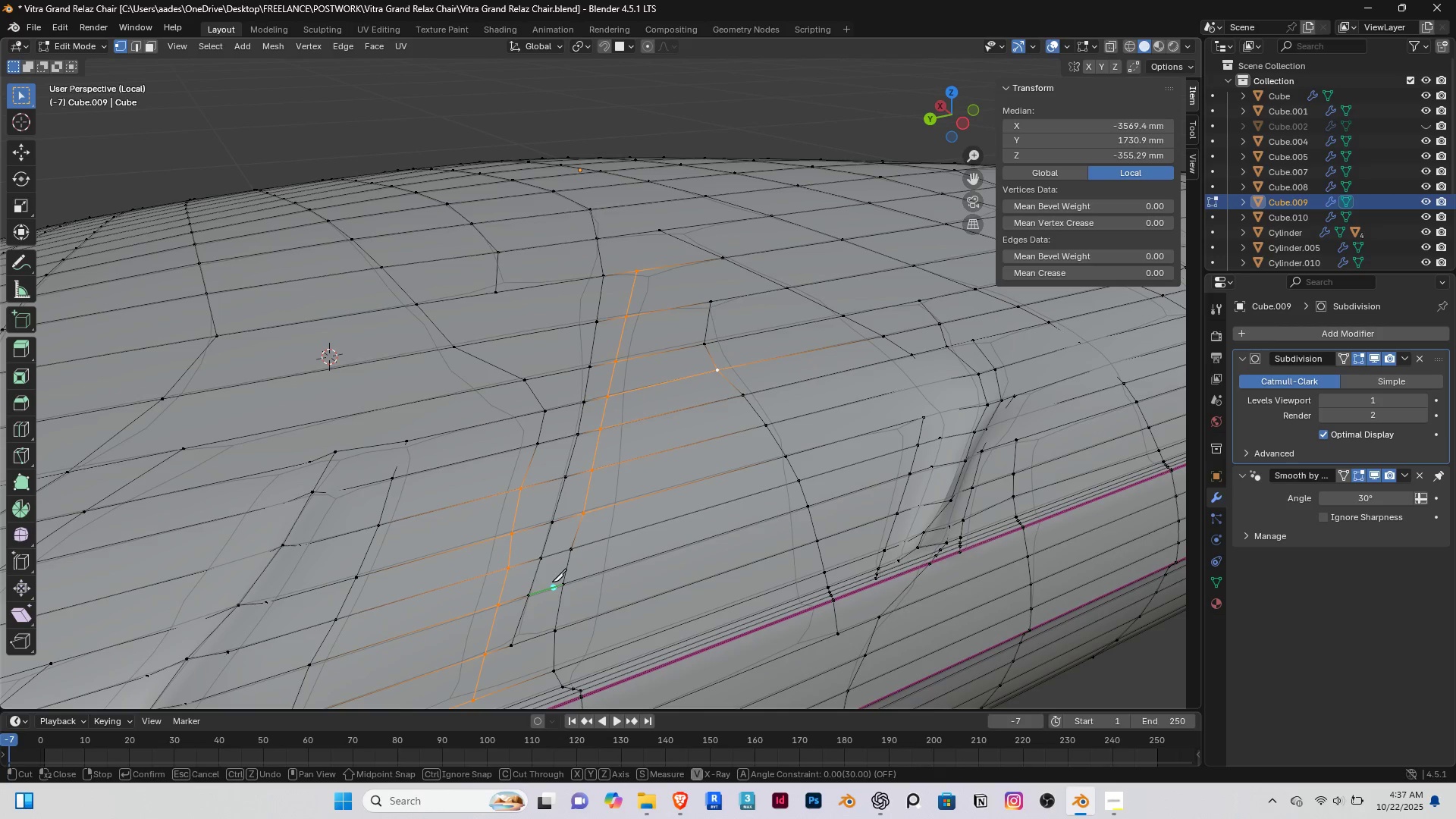 
left_click([548, 583])
 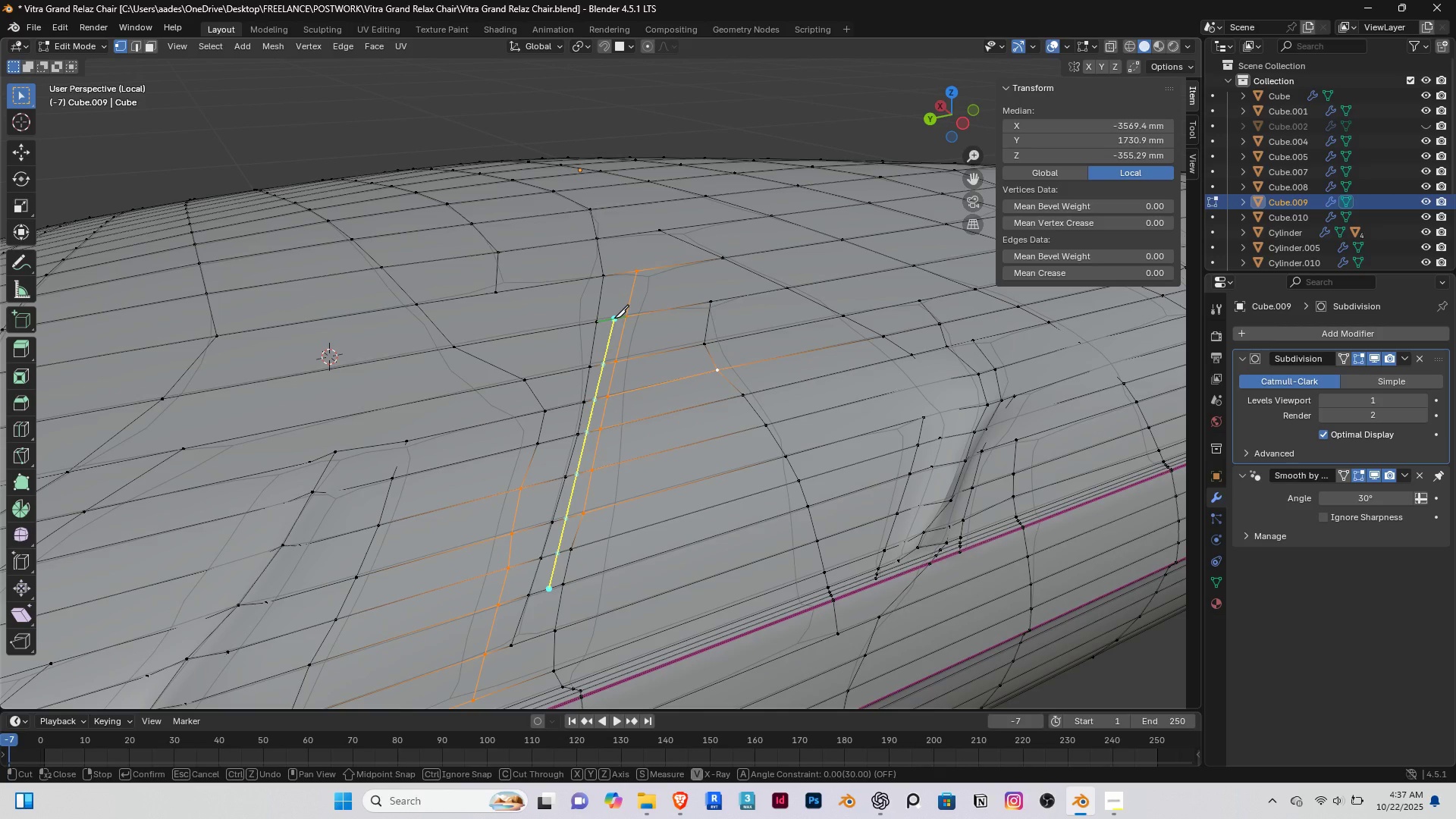 
left_click([614, 318])
 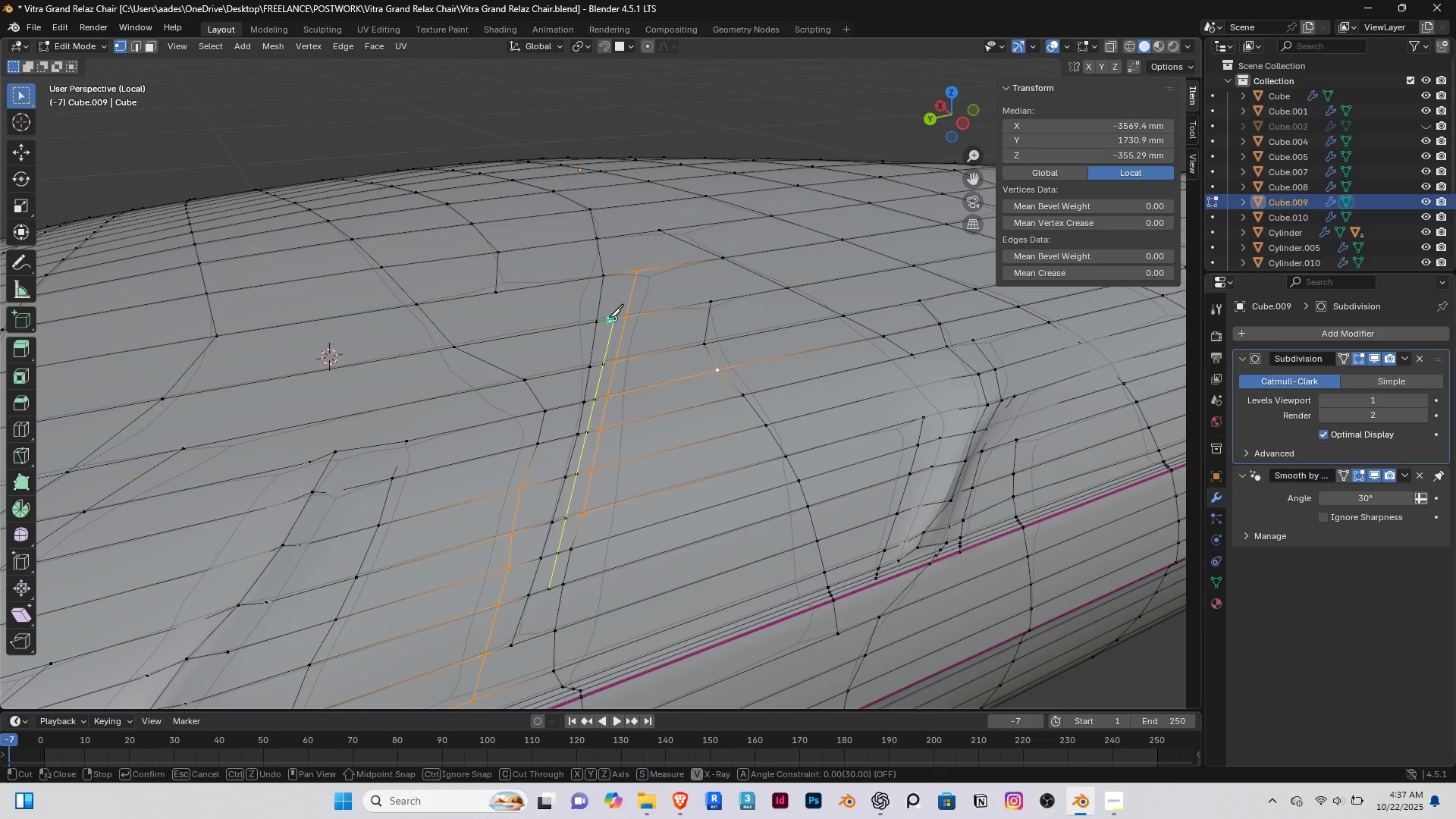 
right_click([609, 315])
 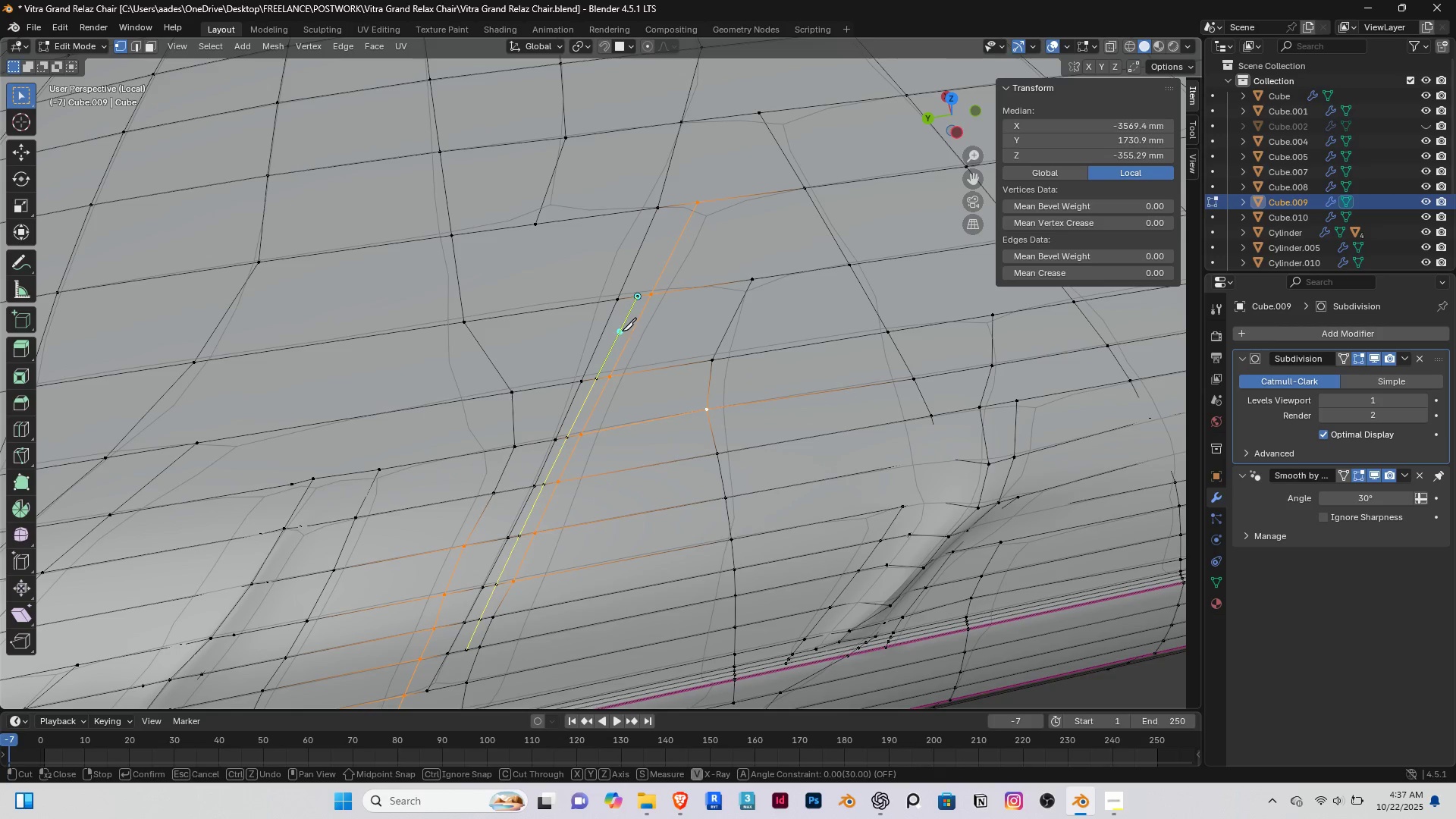 
scroll: coordinate [651, 299], scroll_direction: down, amount: 2.0
 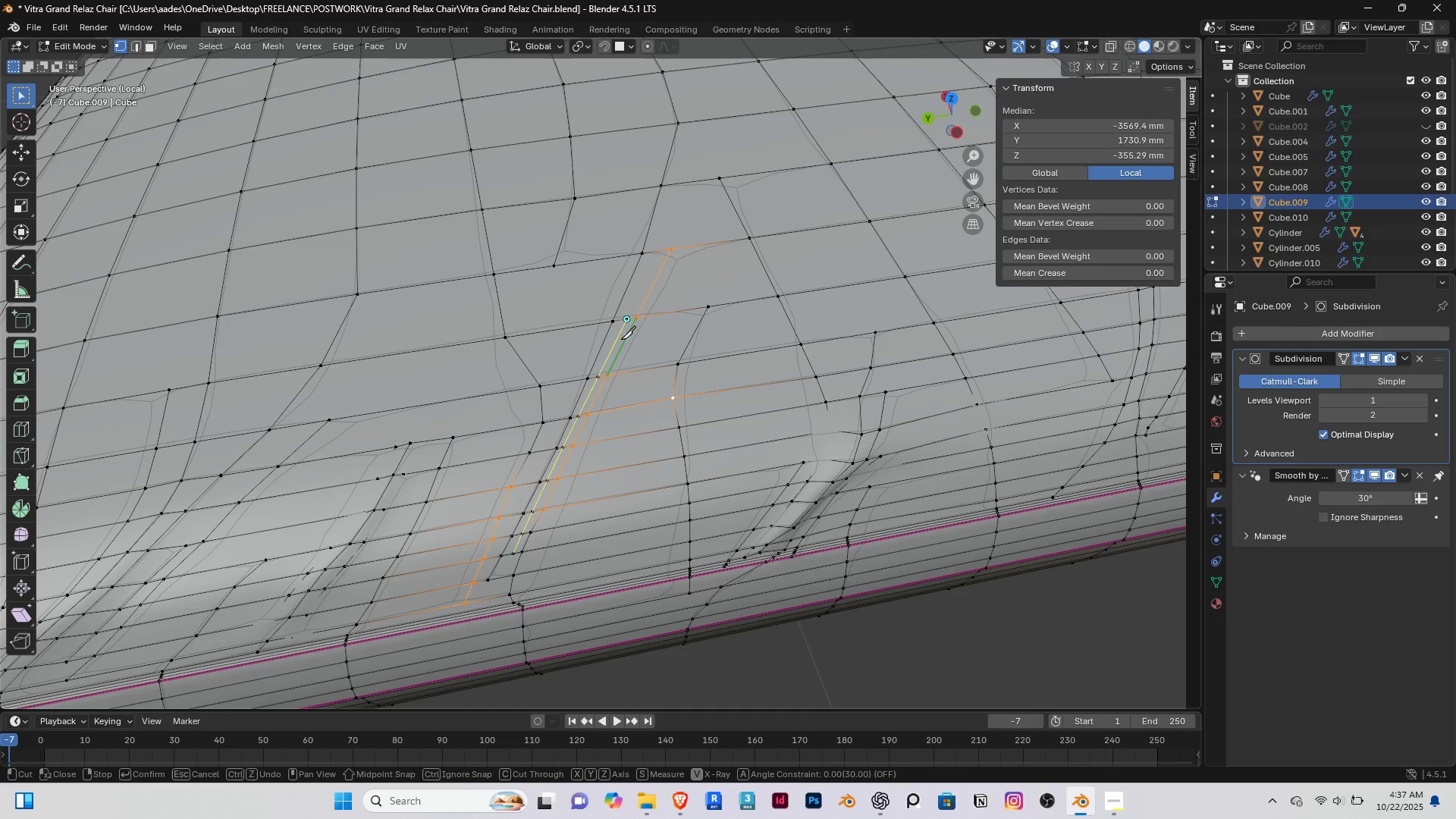 
scroll: coordinate [595, 361], scroll_direction: up, amount: 2.0
 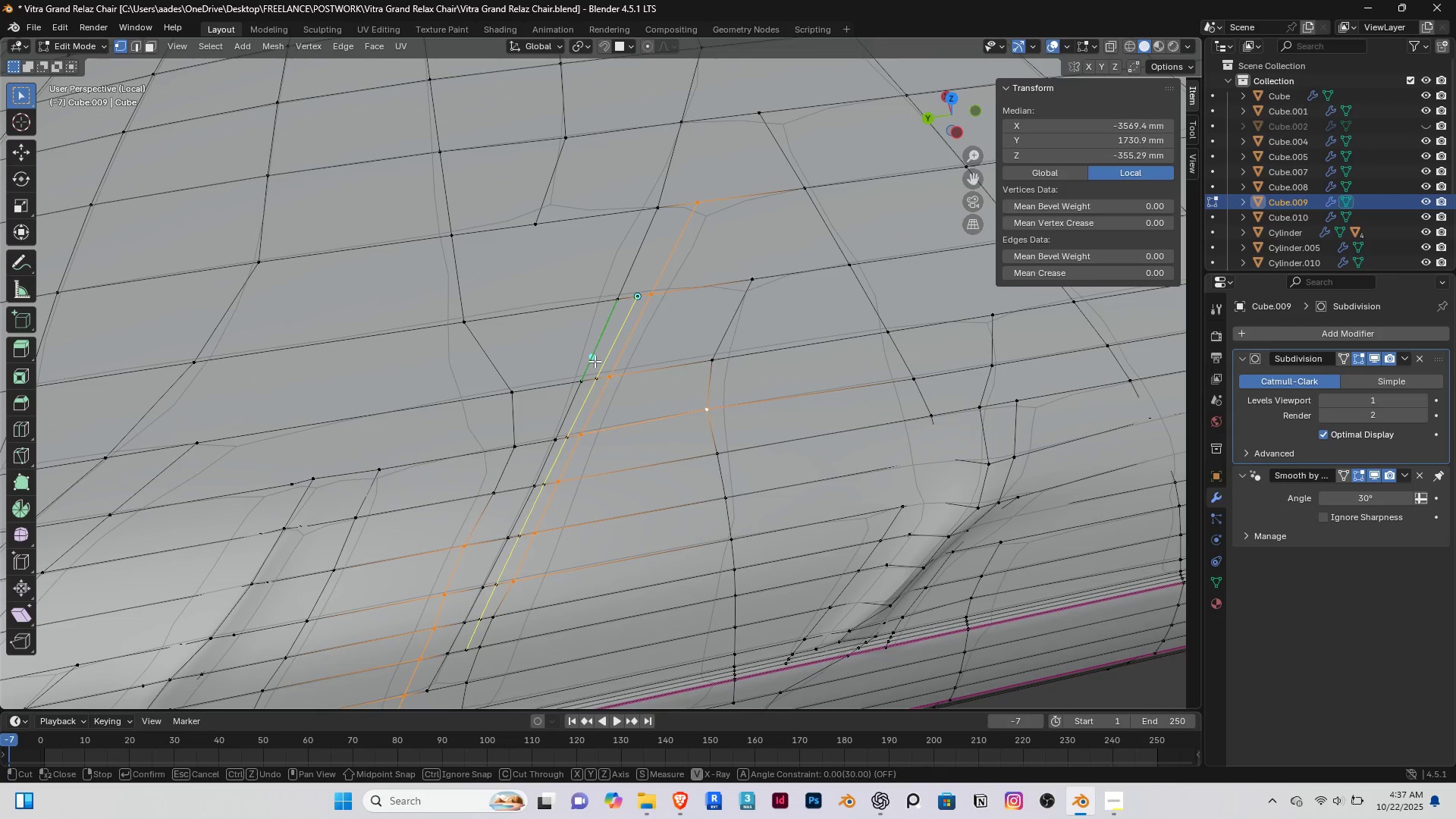 
key(Enter)
 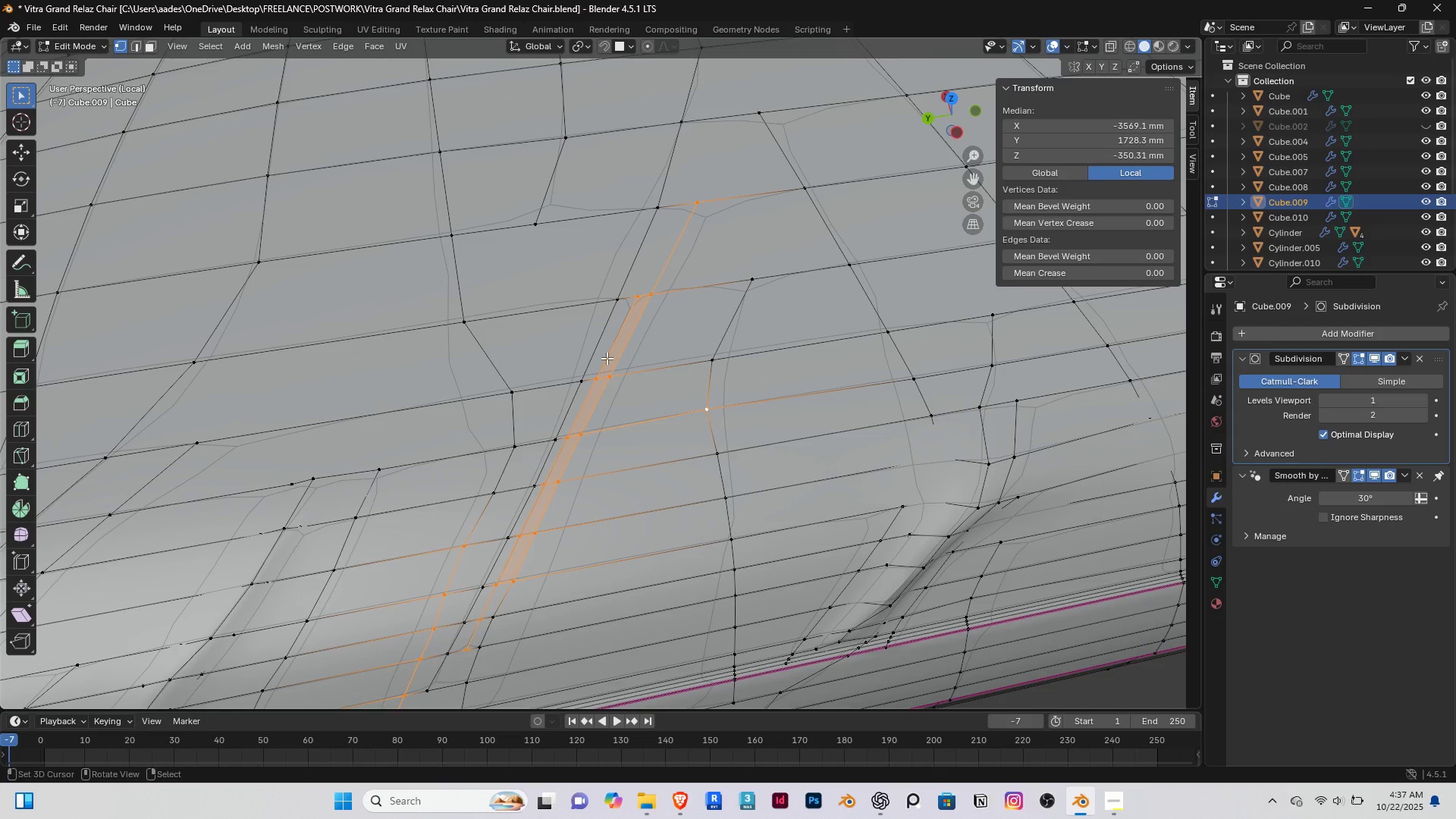 
key(2)
 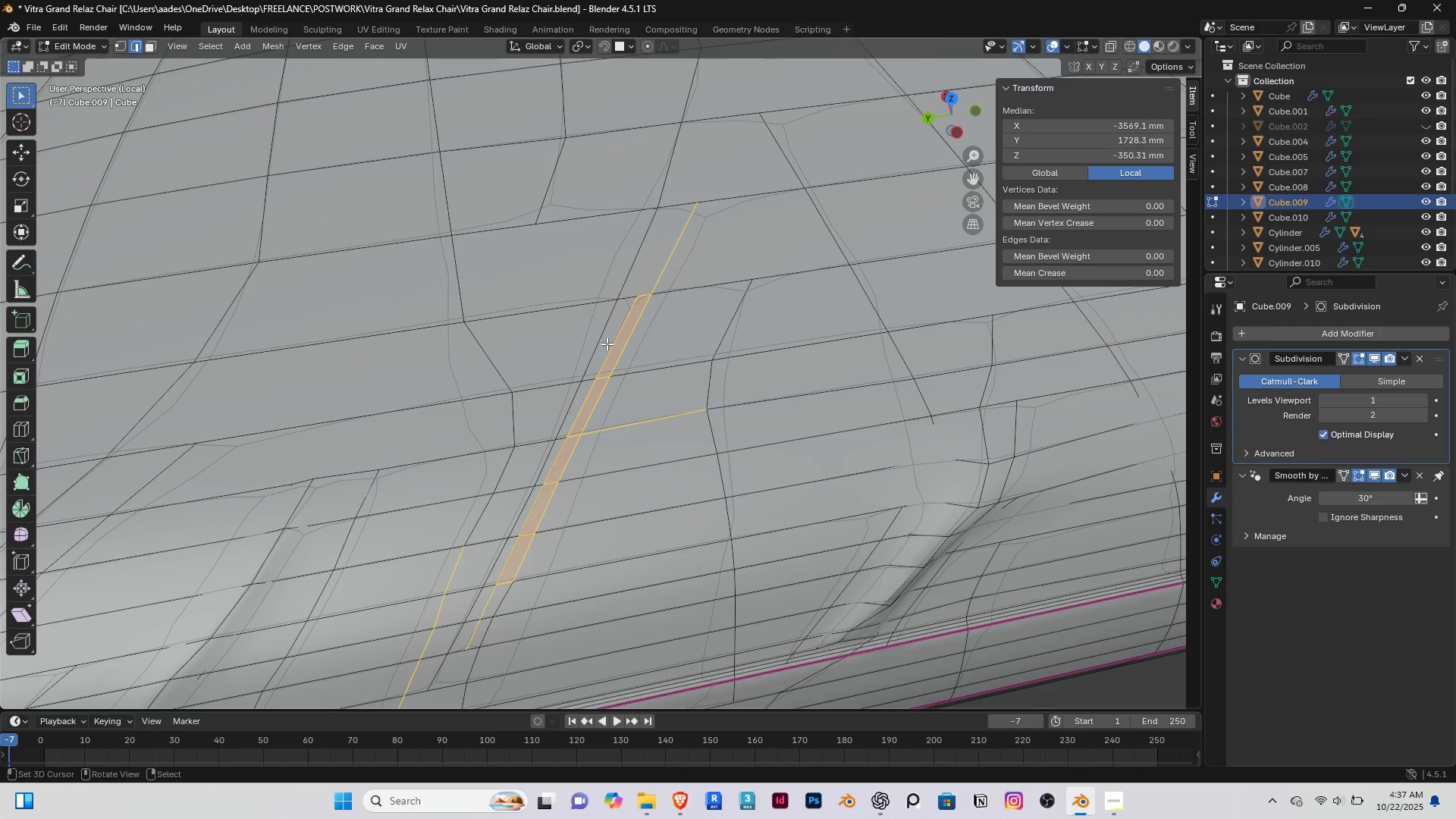 
right_click([607, 344])
 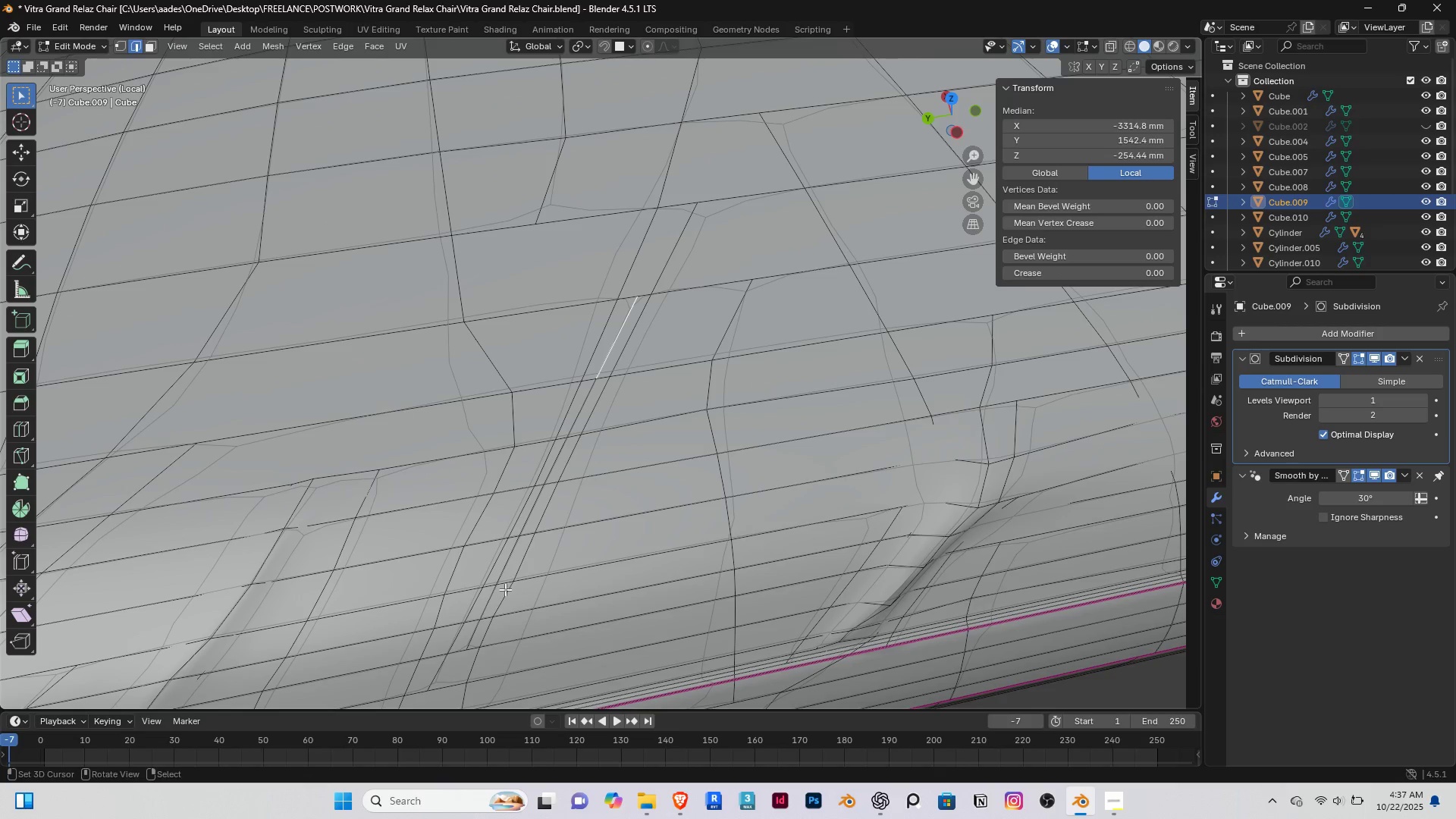 
hold_key(key=ControlRight, duration=1.07)
right_click([472, 639])
 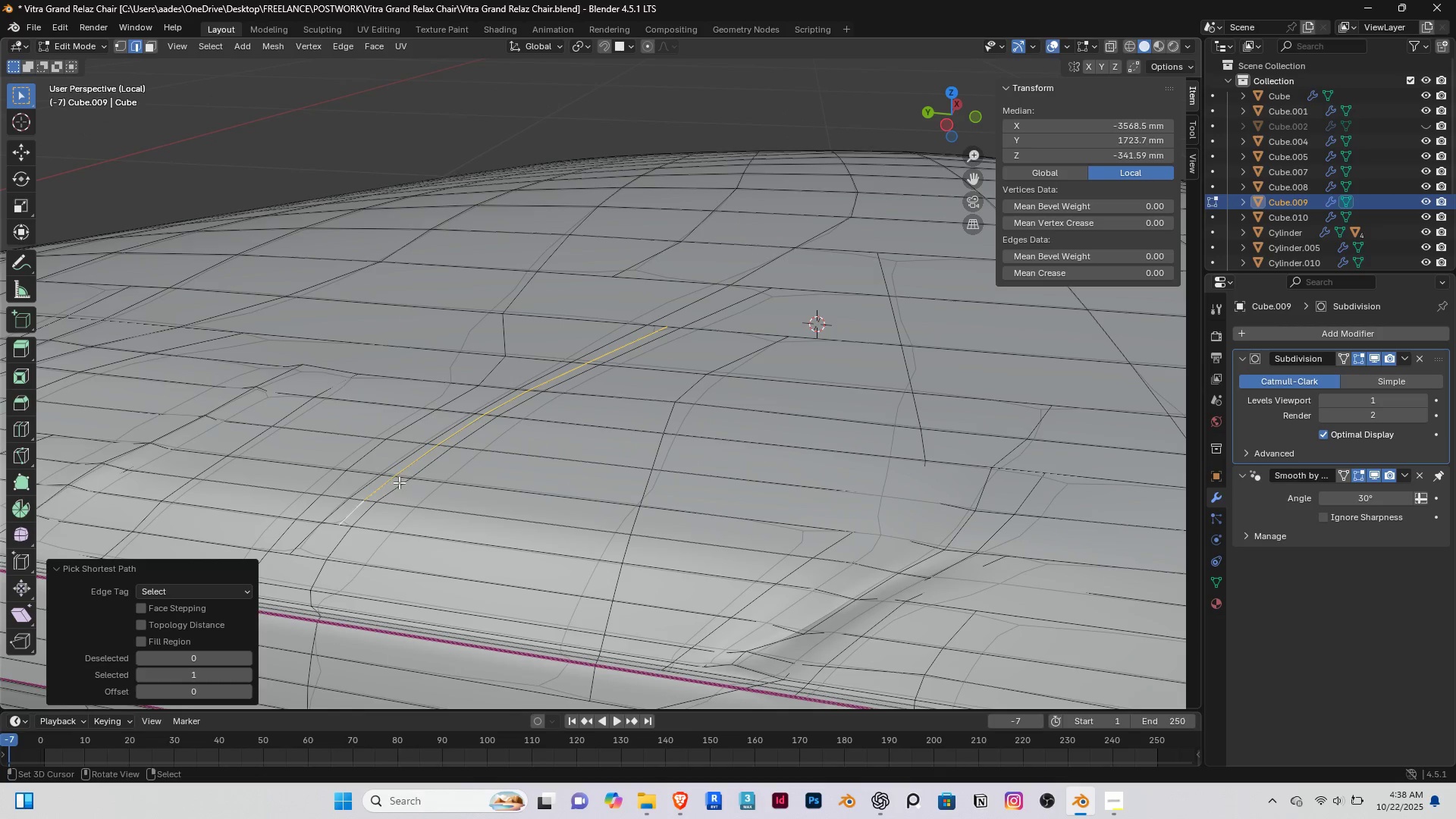 
type(gz)
 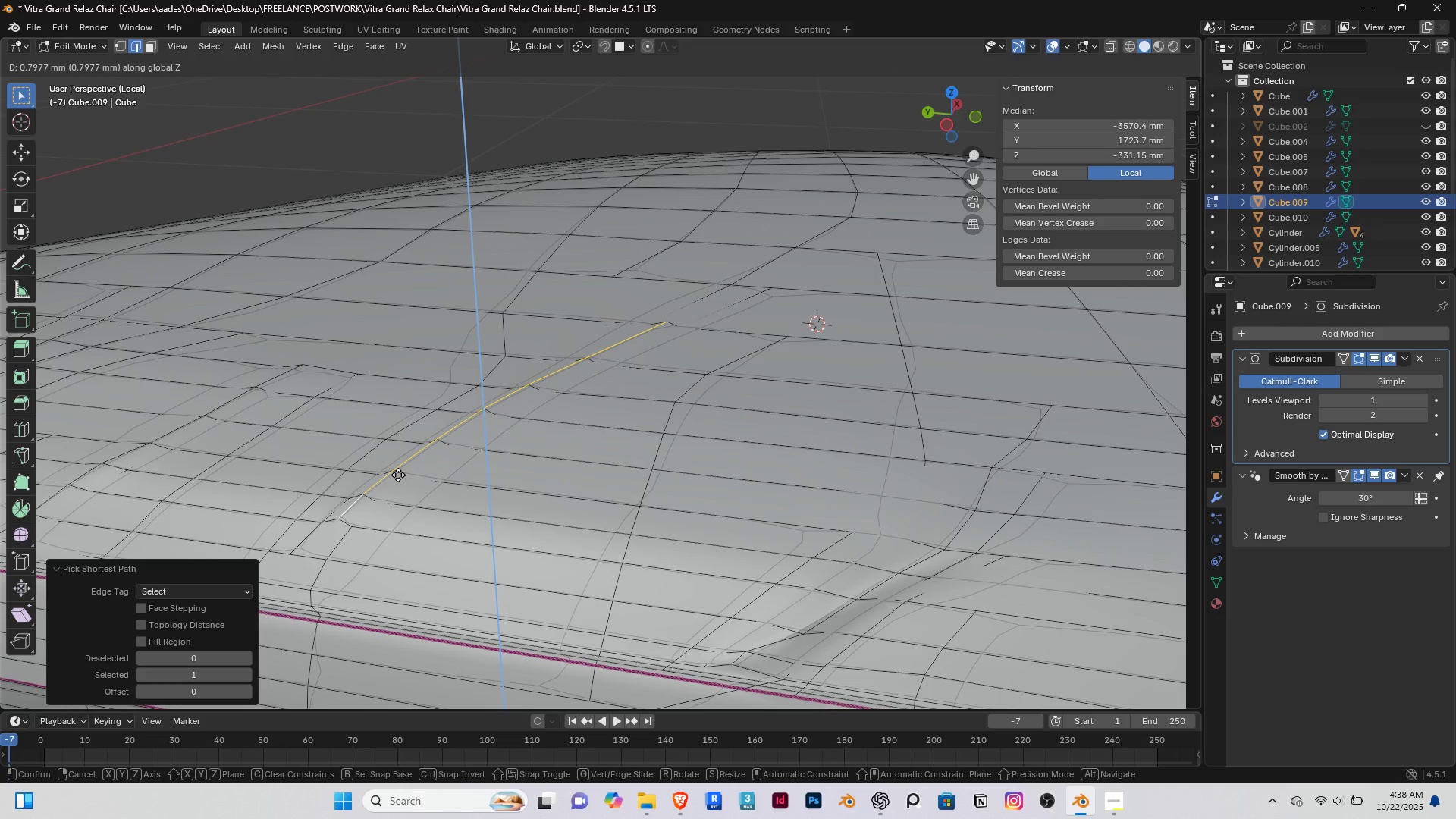 
left_click([398, 475])
 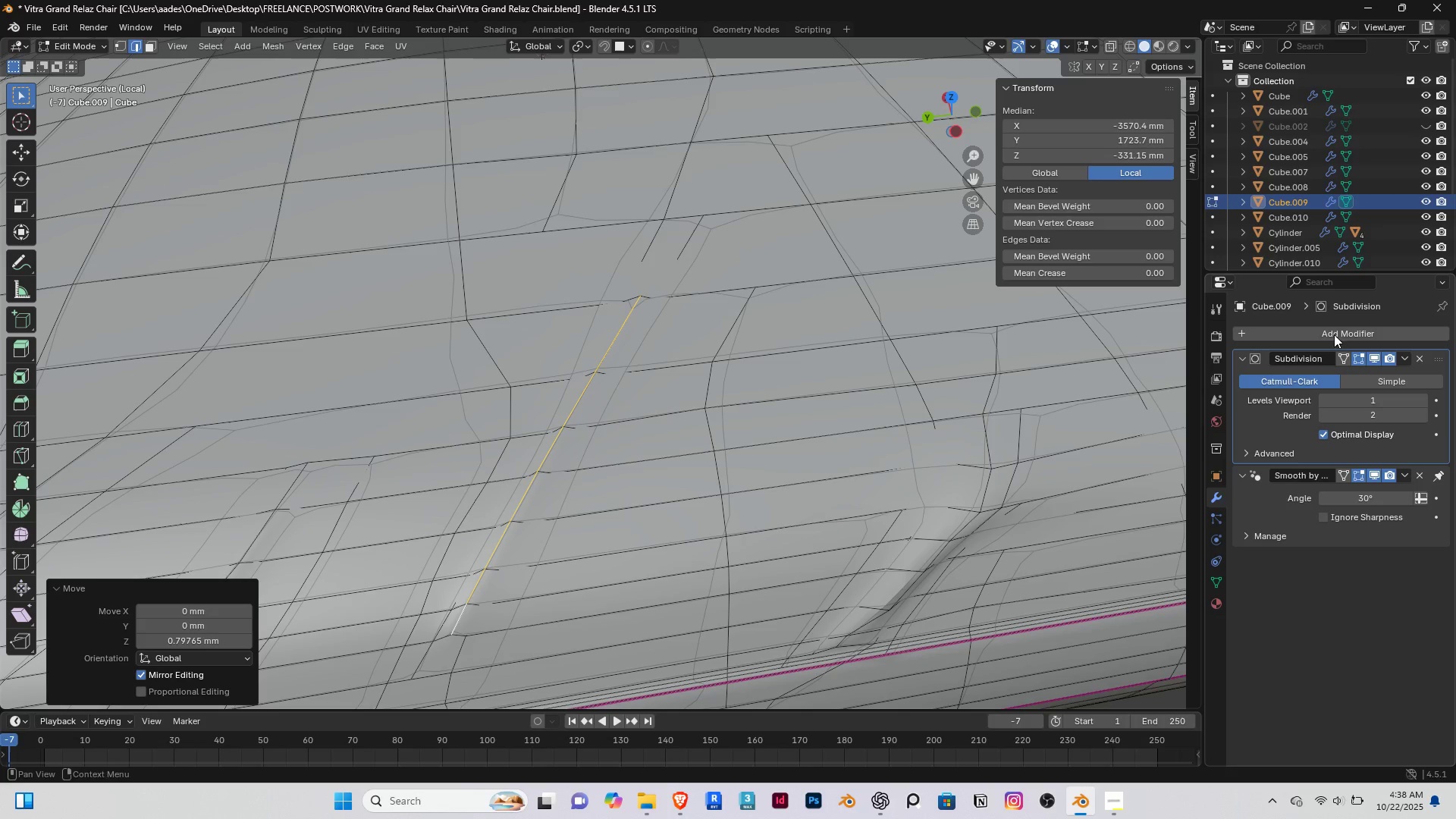 
left_click([1374, 356])
 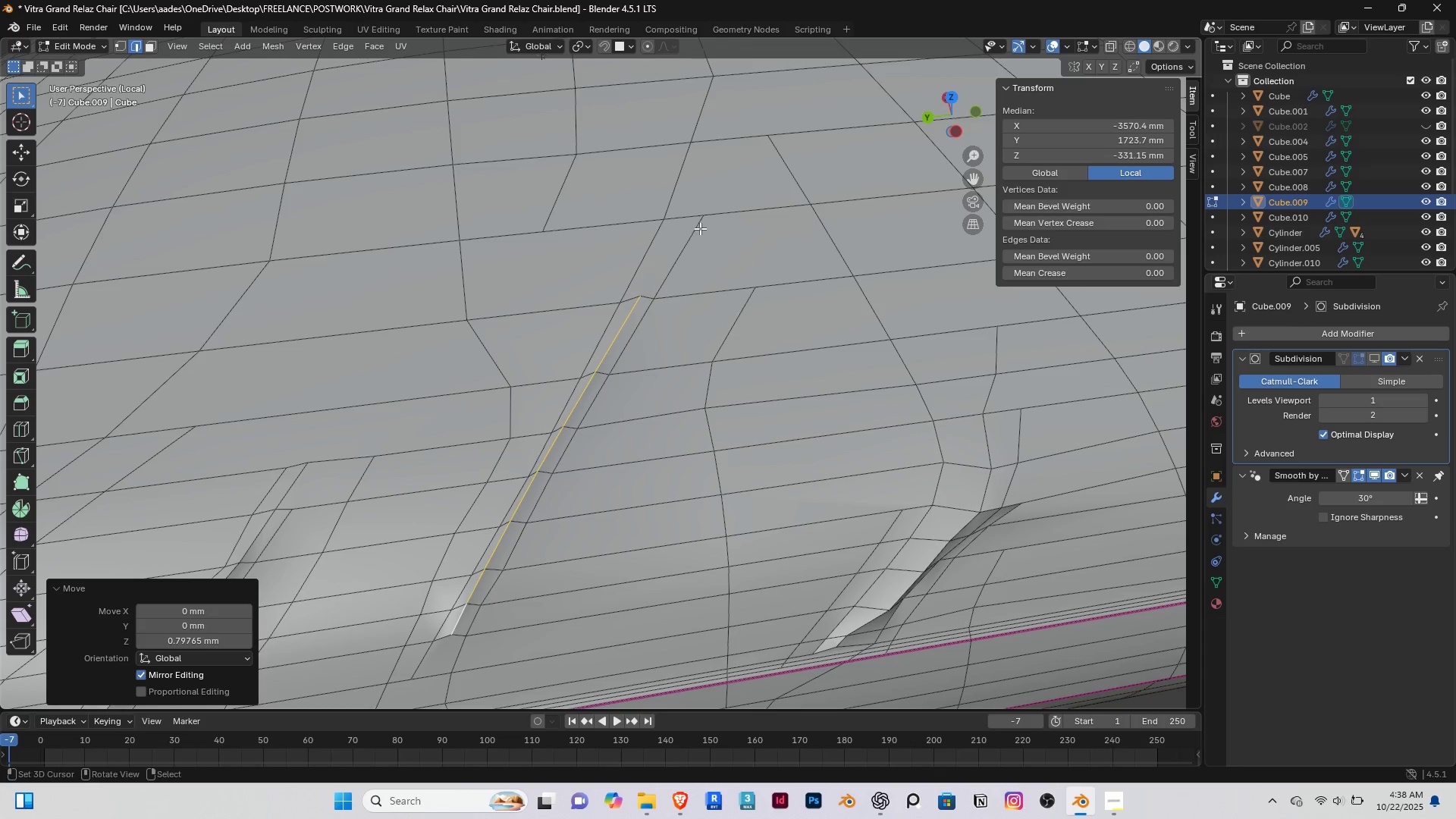 
key(1)
 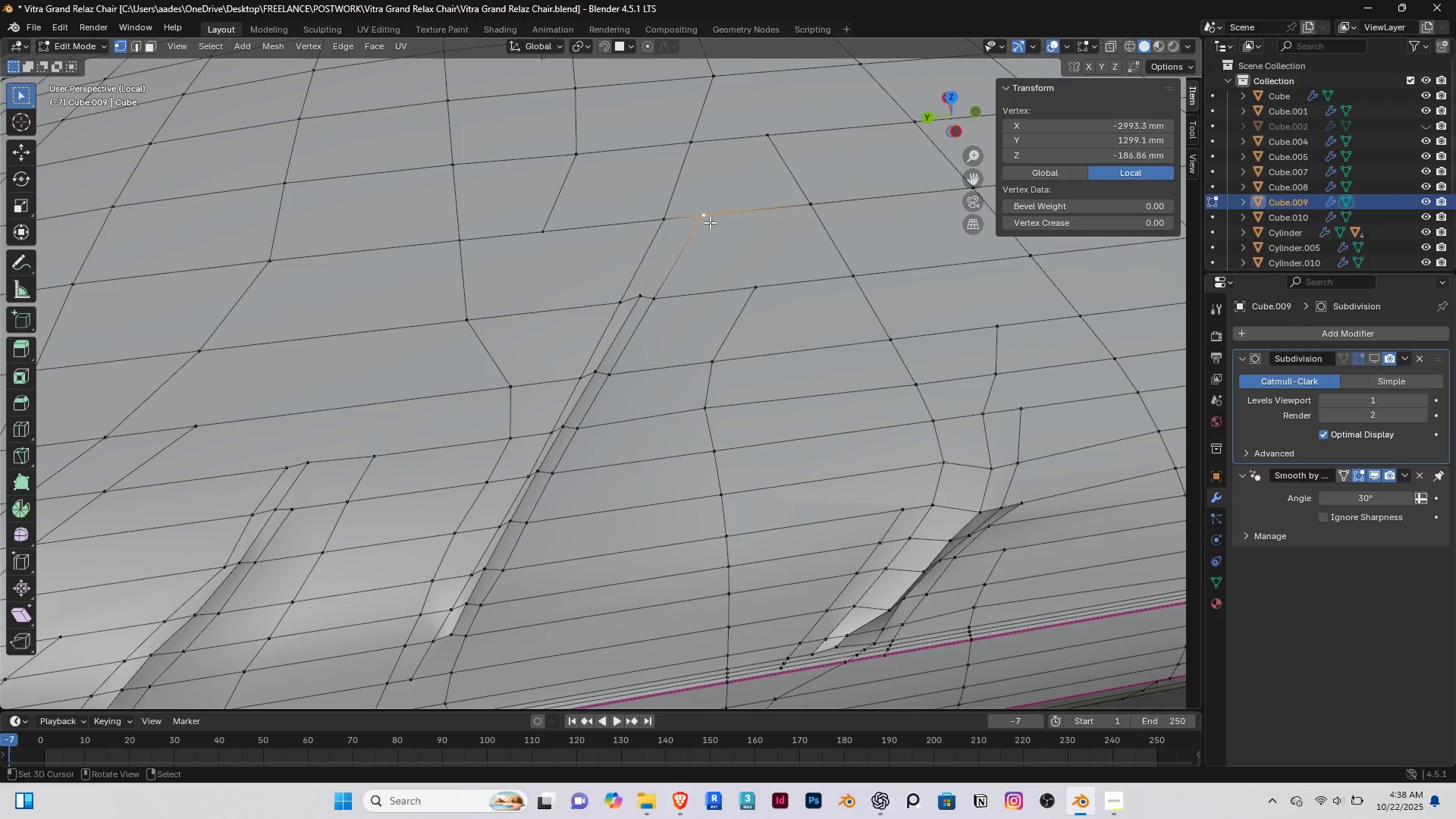 
right_click([710, 222])
 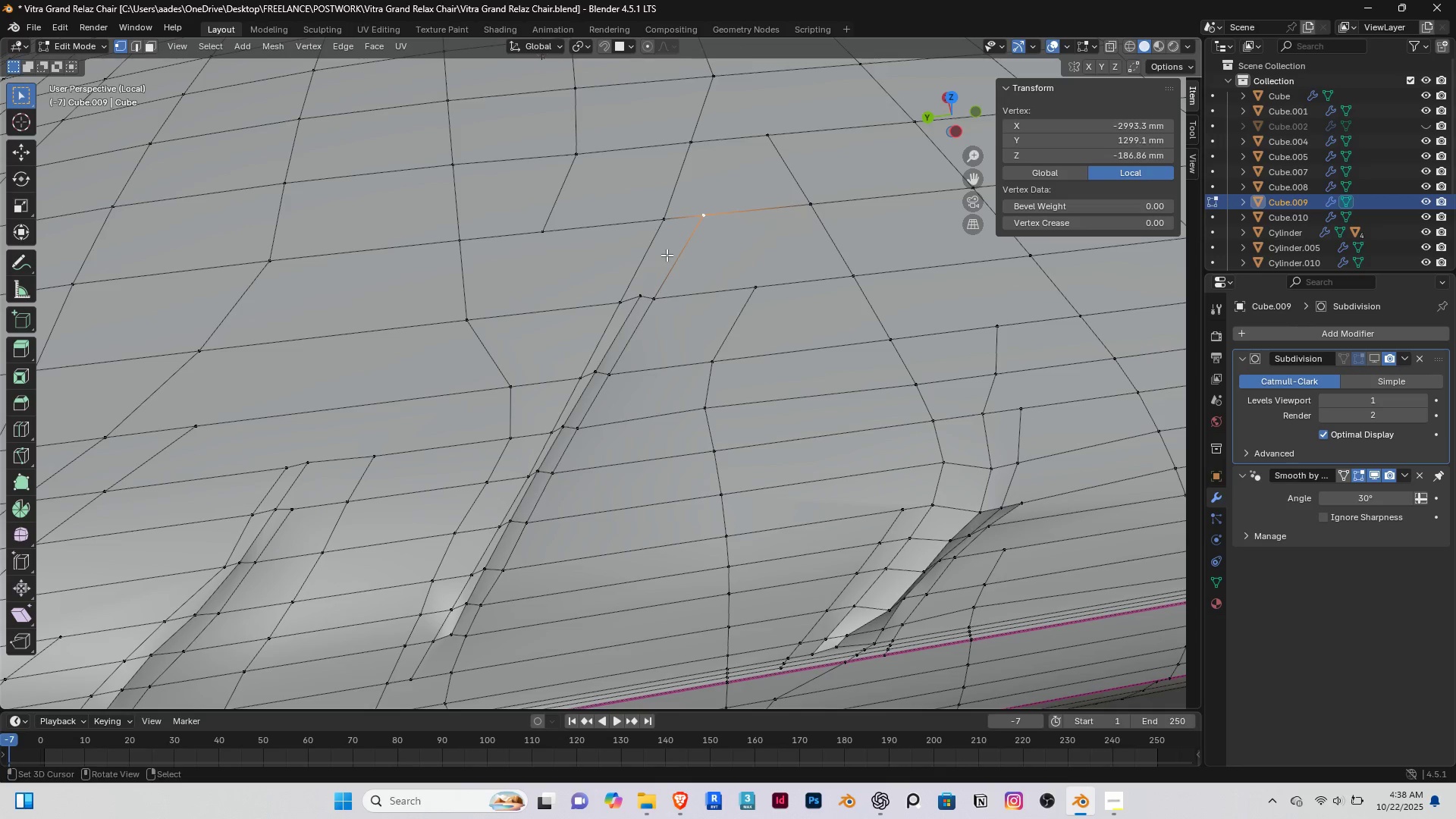 
hold_key(key=ShiftRight, duration=0.54)
 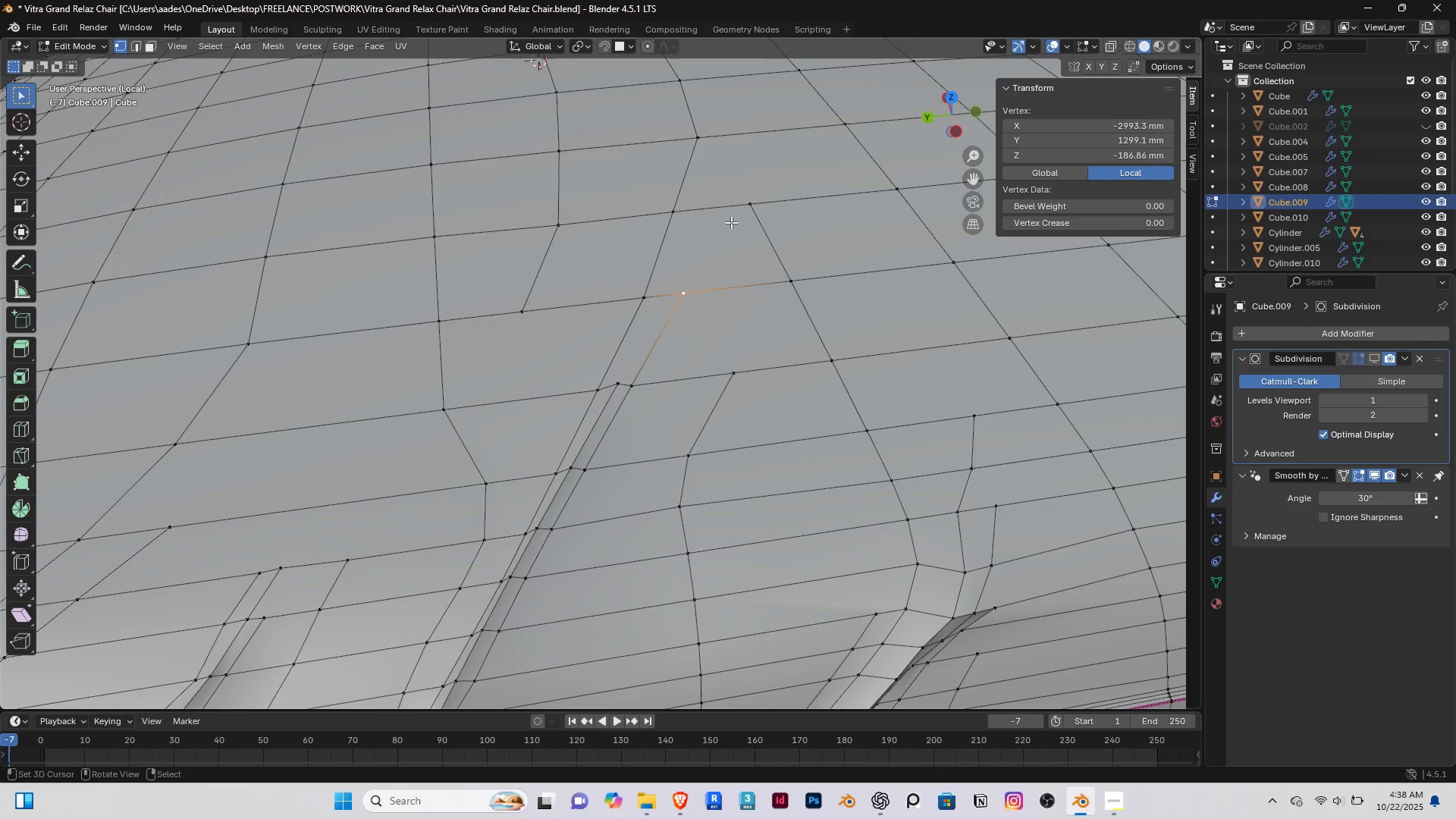 
right_click([731, 222])
 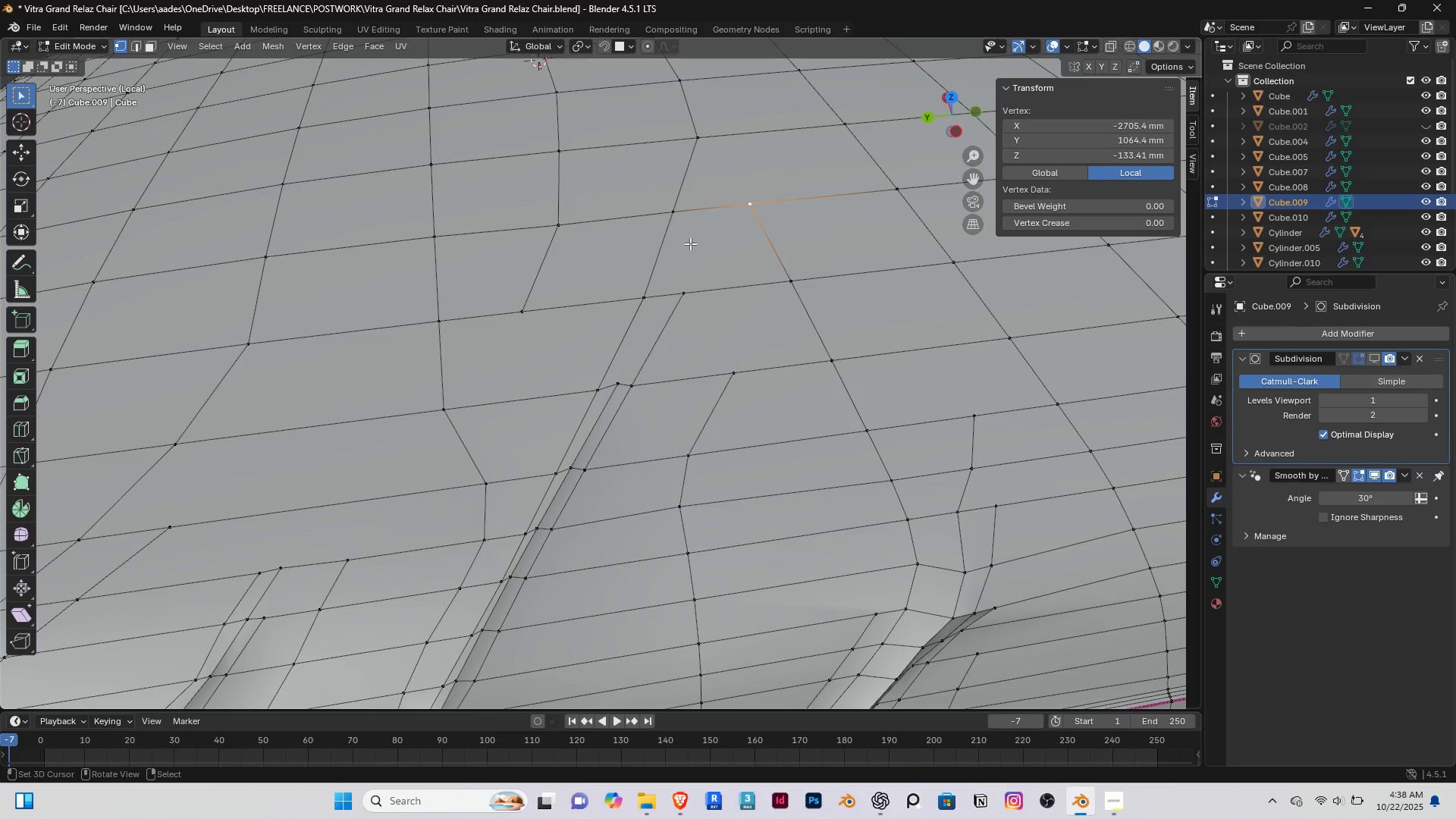 
type(gg)
 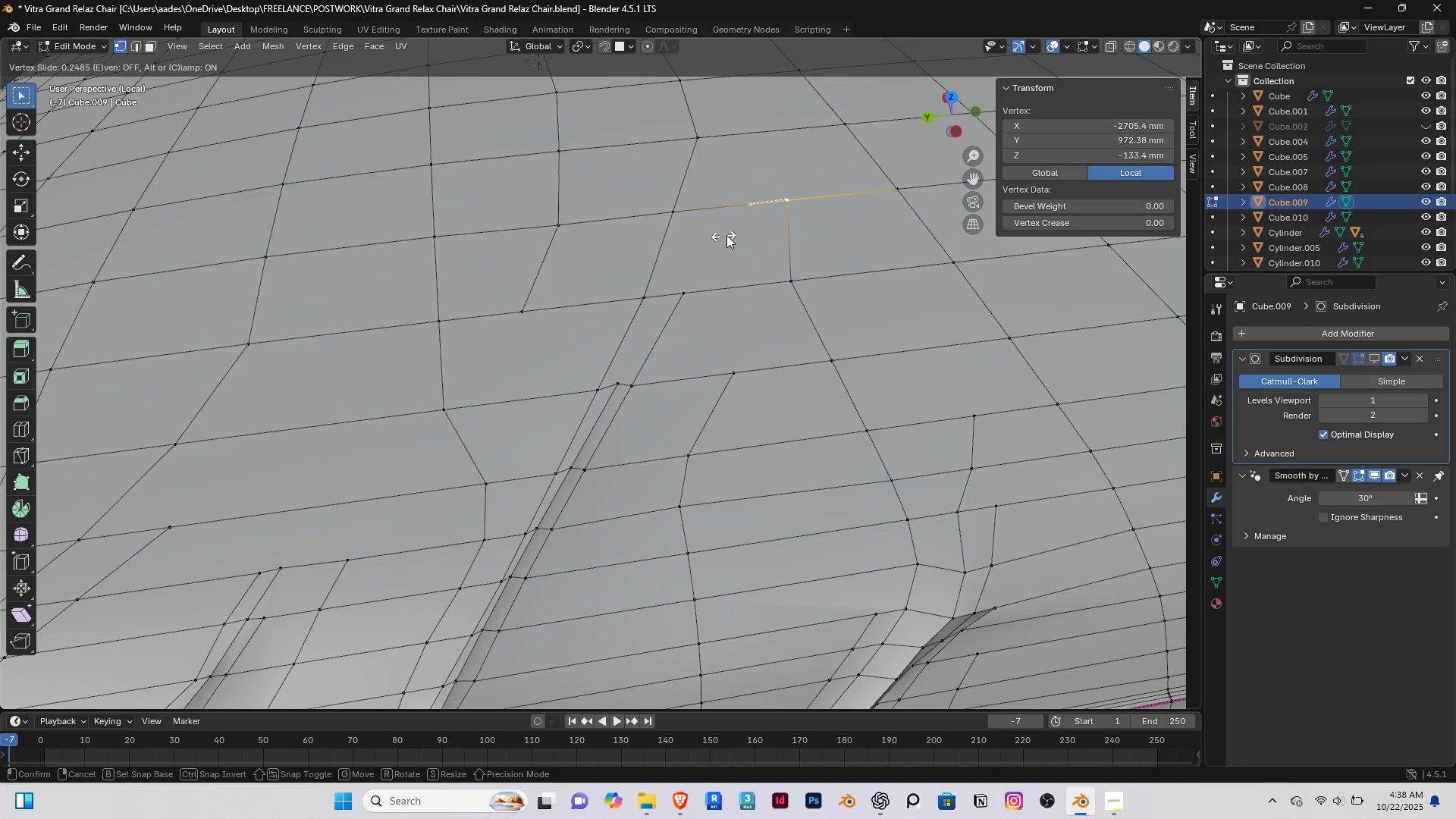 
left_click([726, 235])
 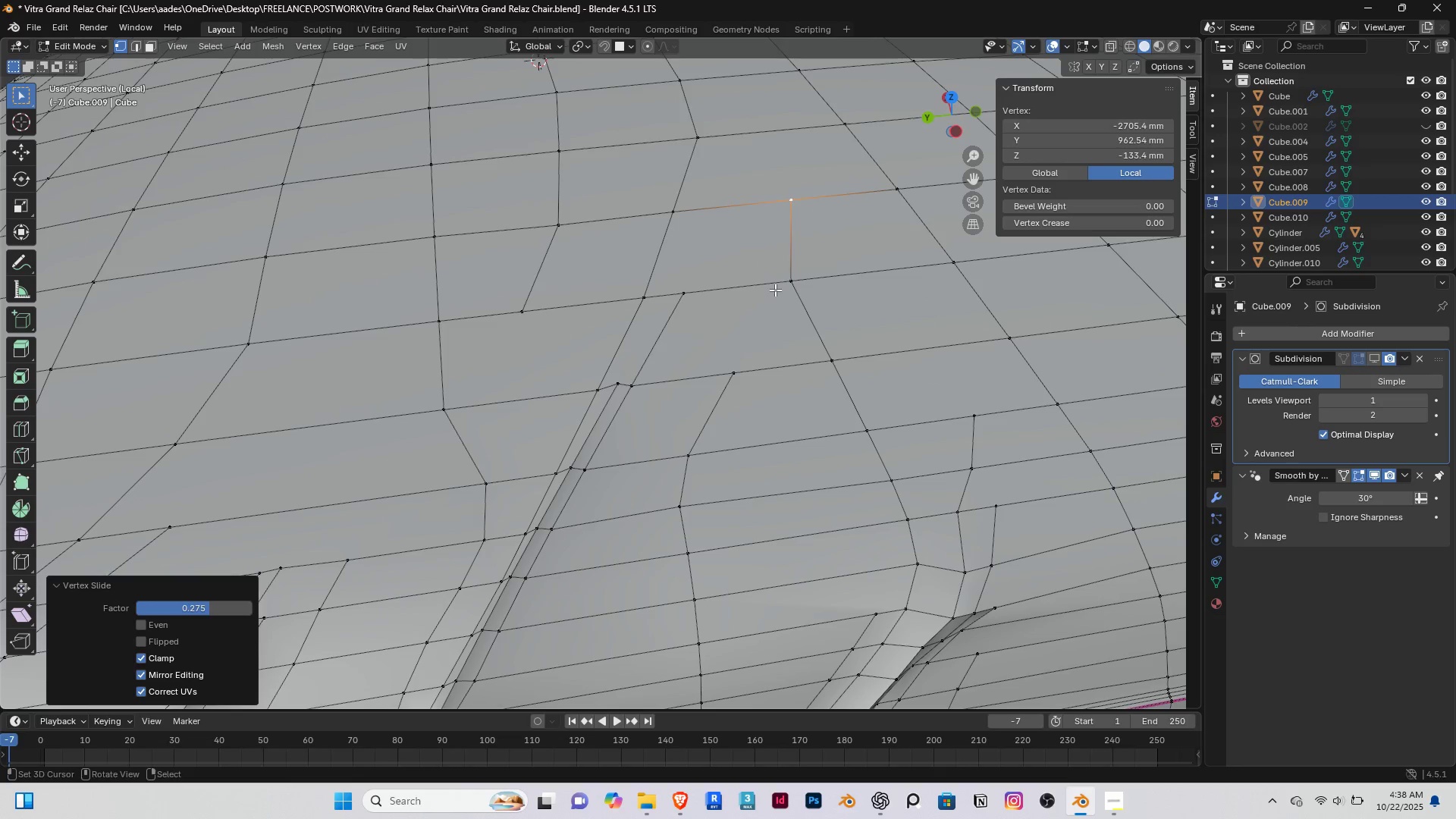 
right_click([775, 290])
 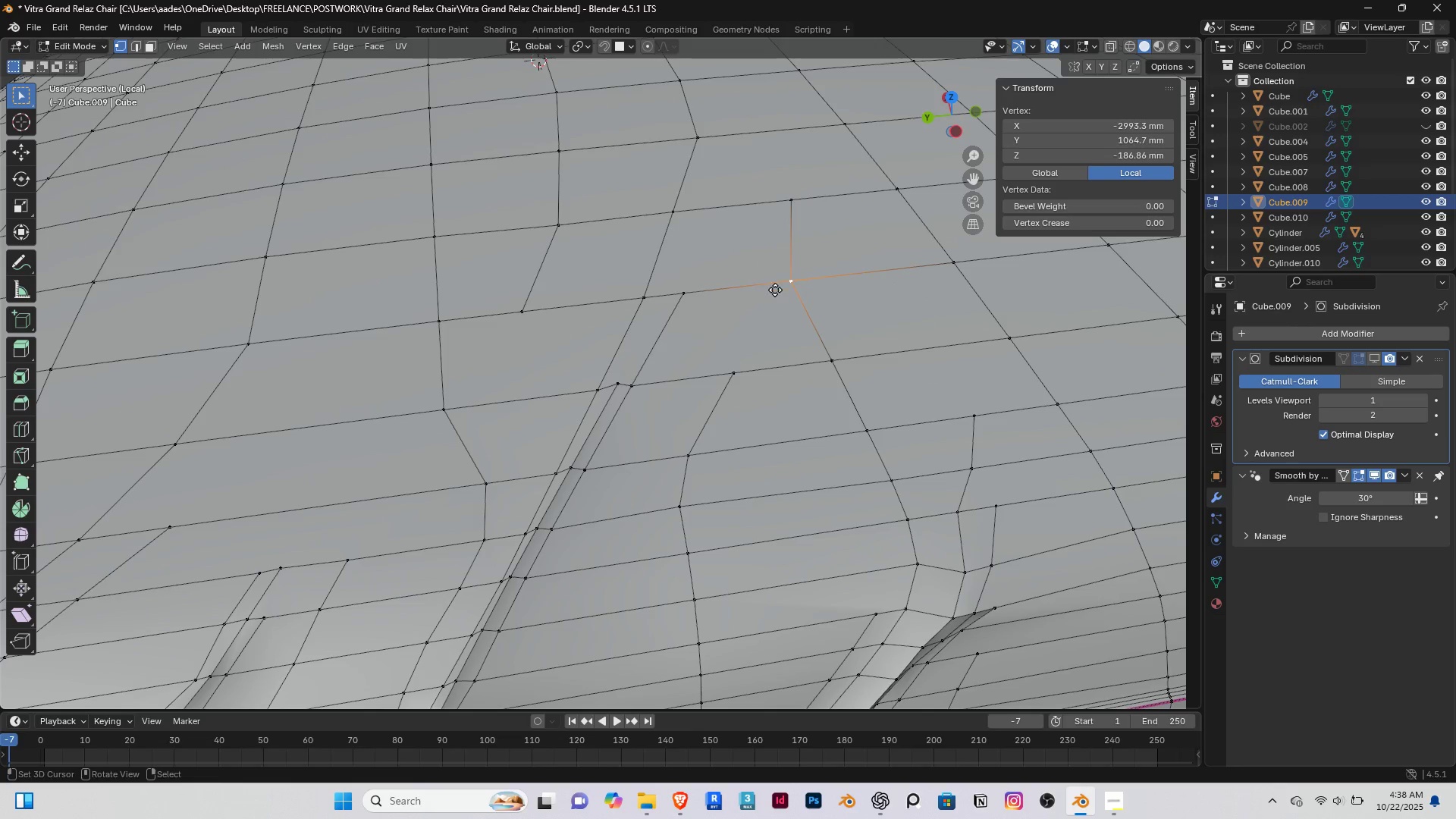 
type(gg)
 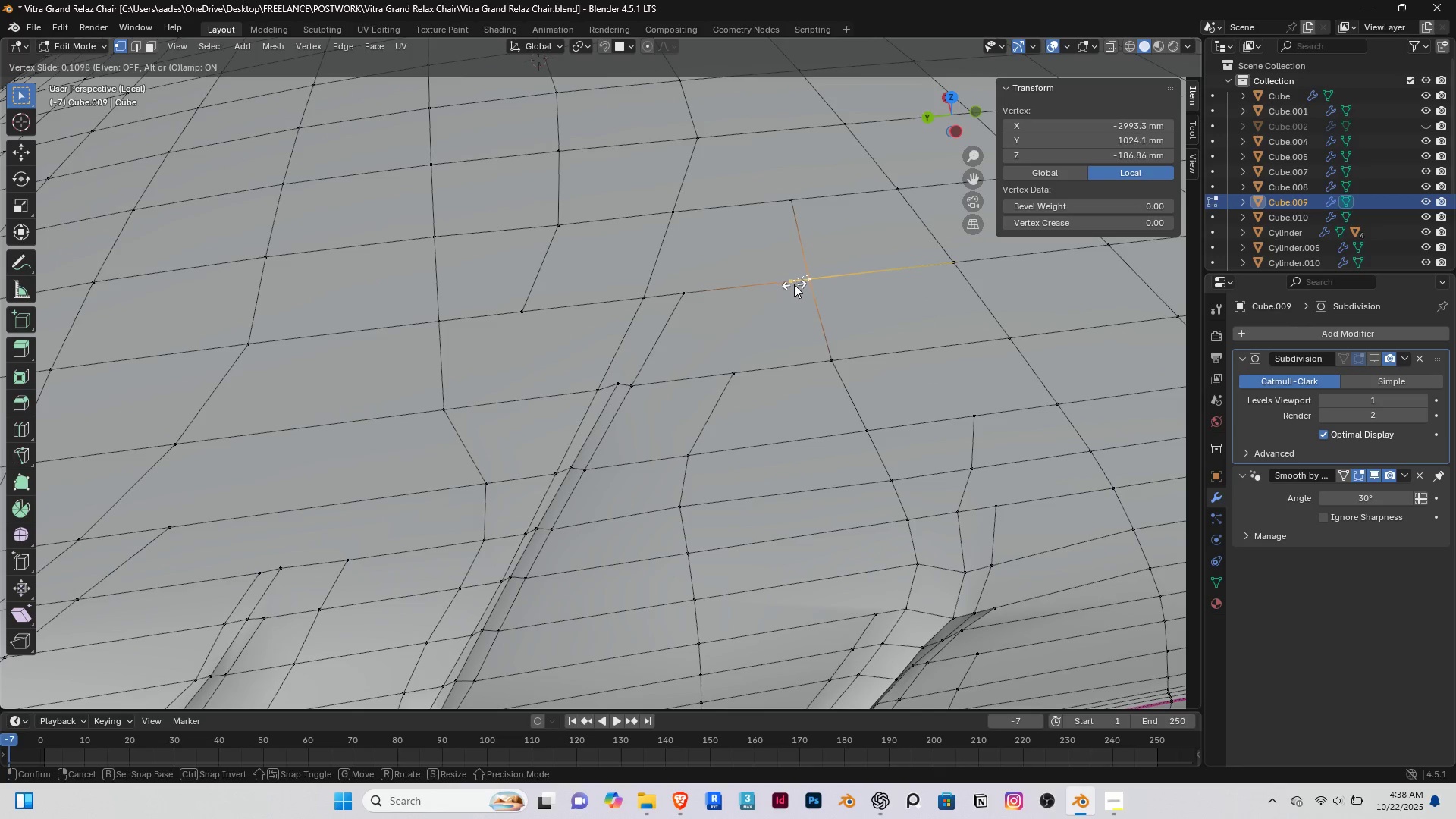 
left_click([794, 284])
 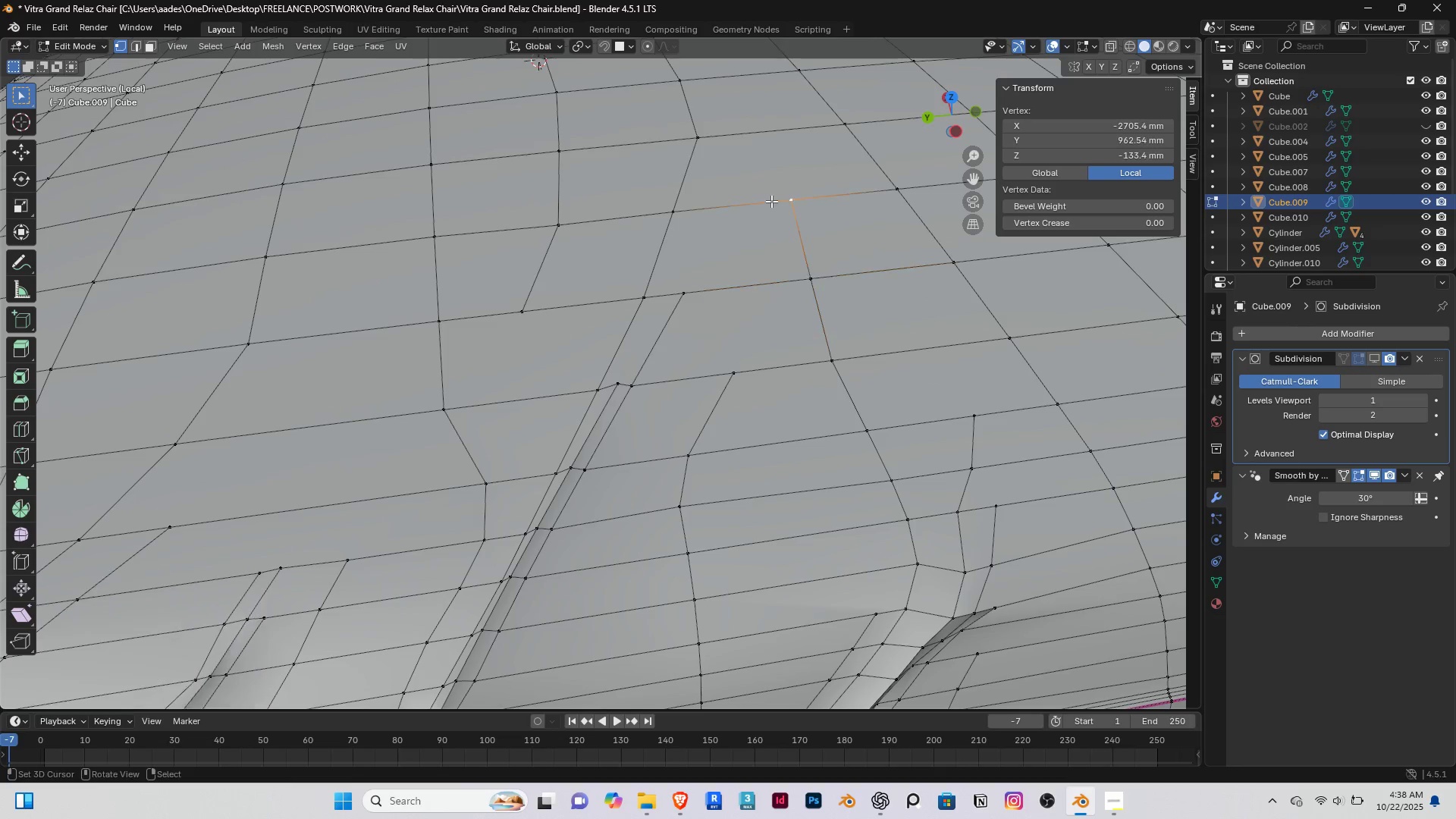 
type(gg)
 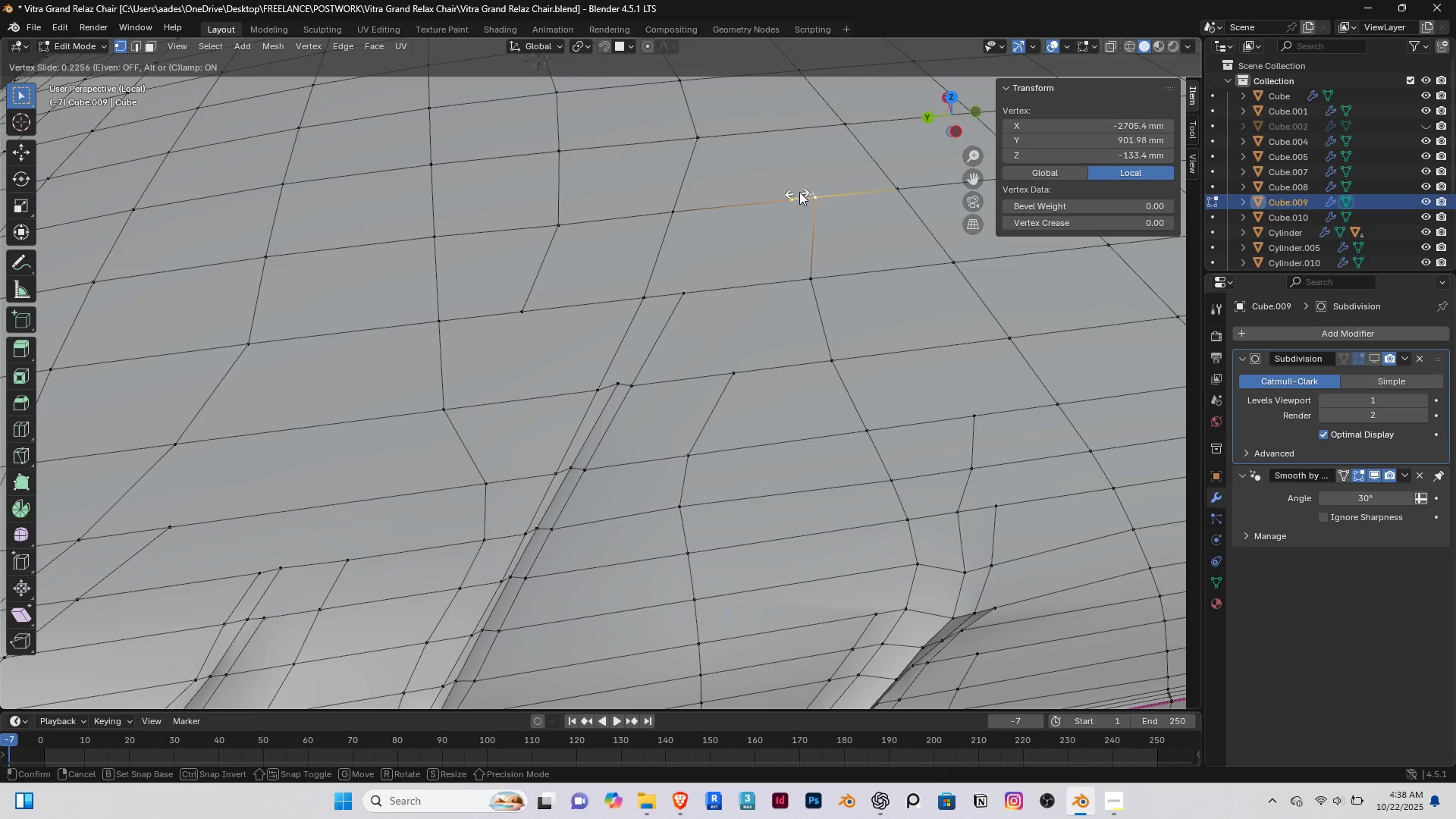 
left_click([799, 192])
 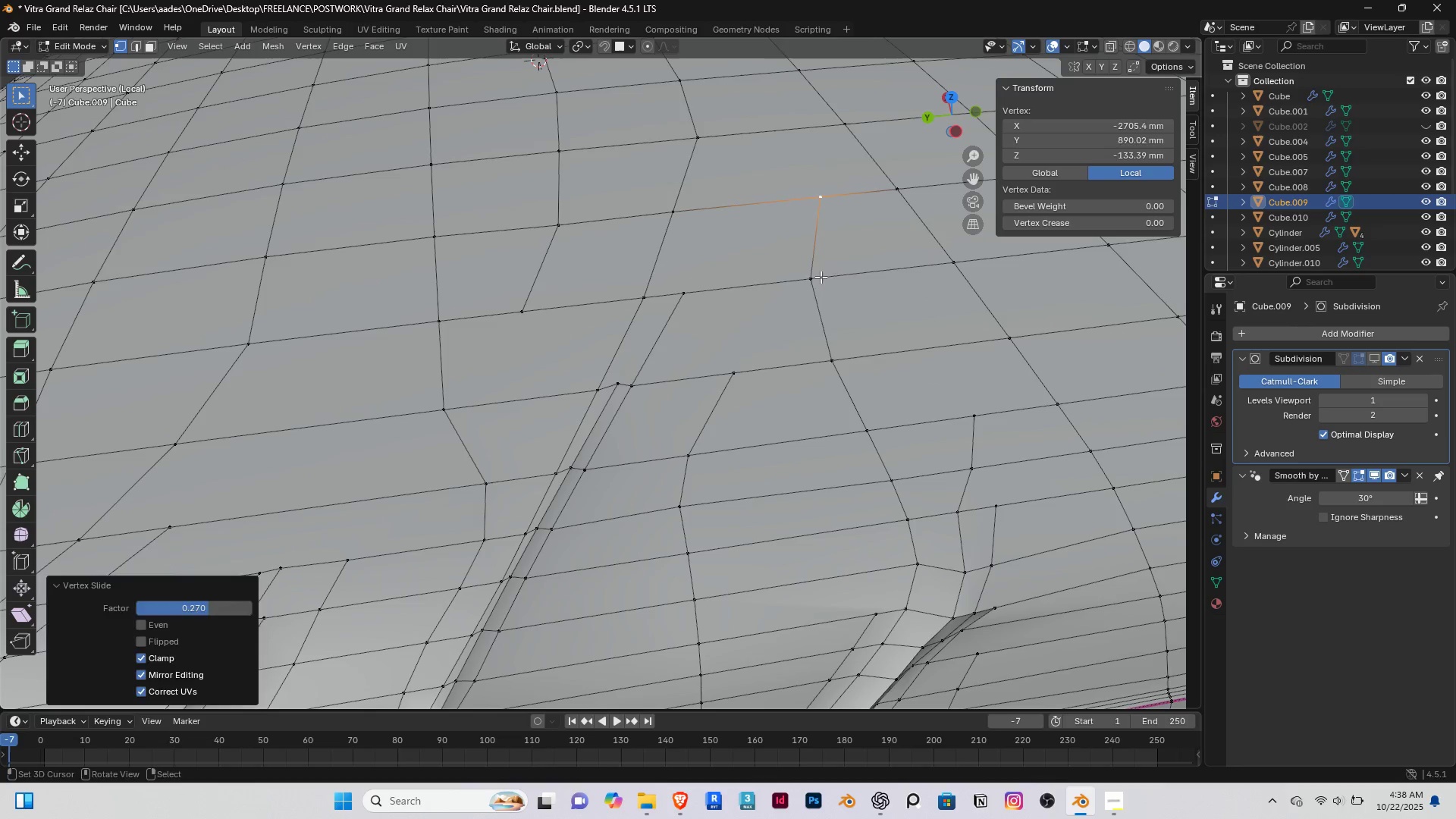 
right_click([821, 277])
 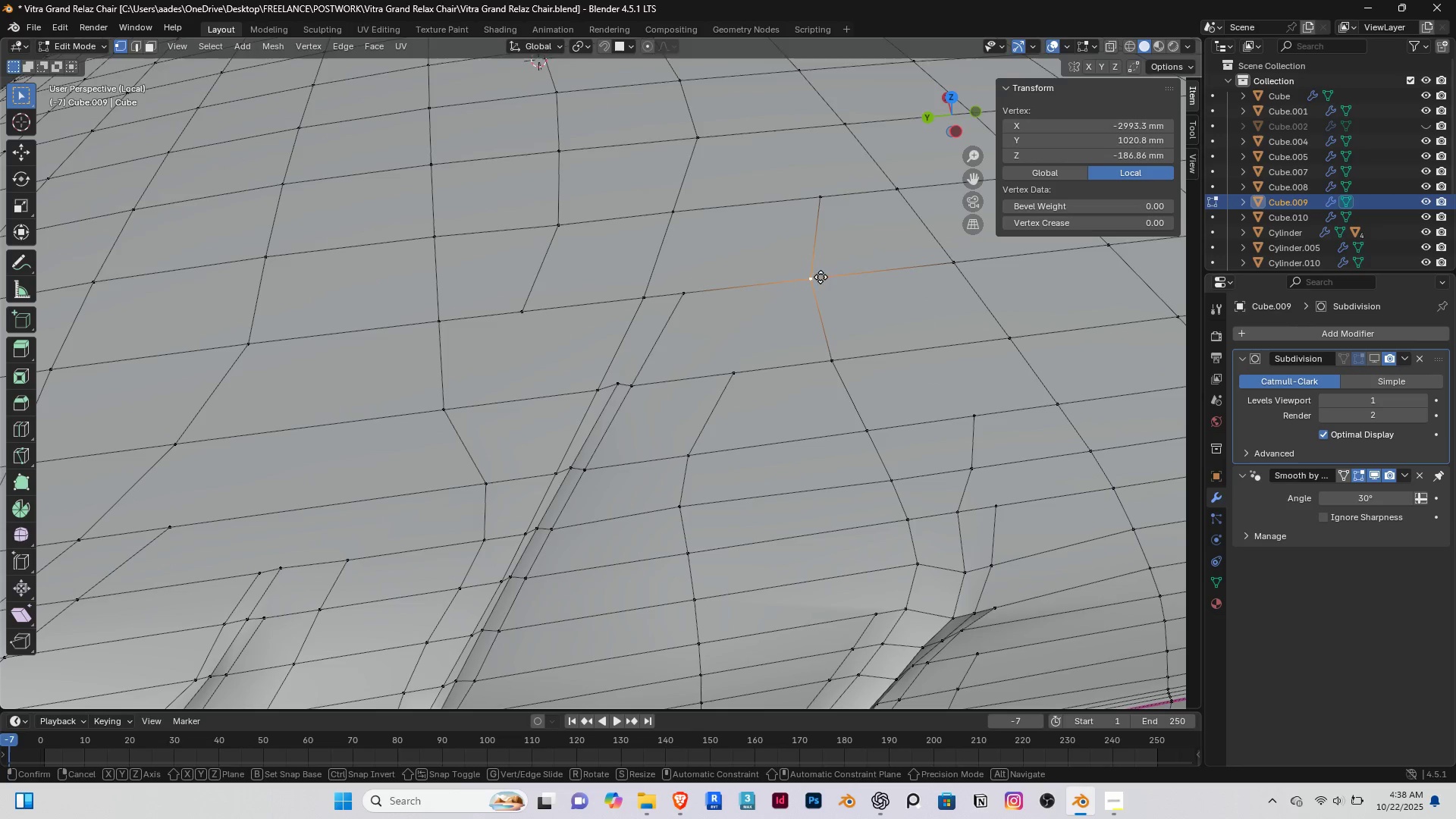 
type(gg)
 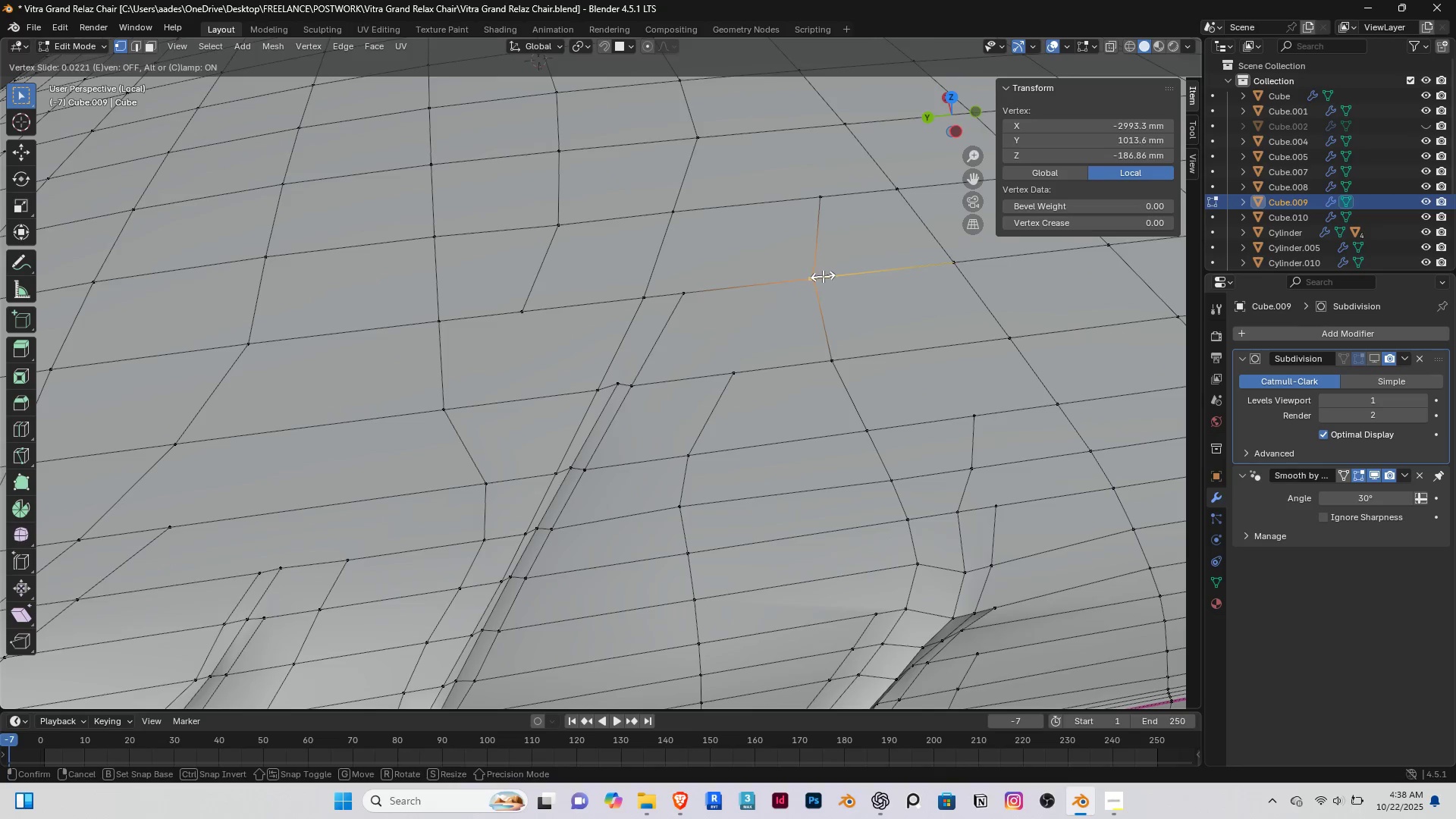 
left_click([823, 276])
 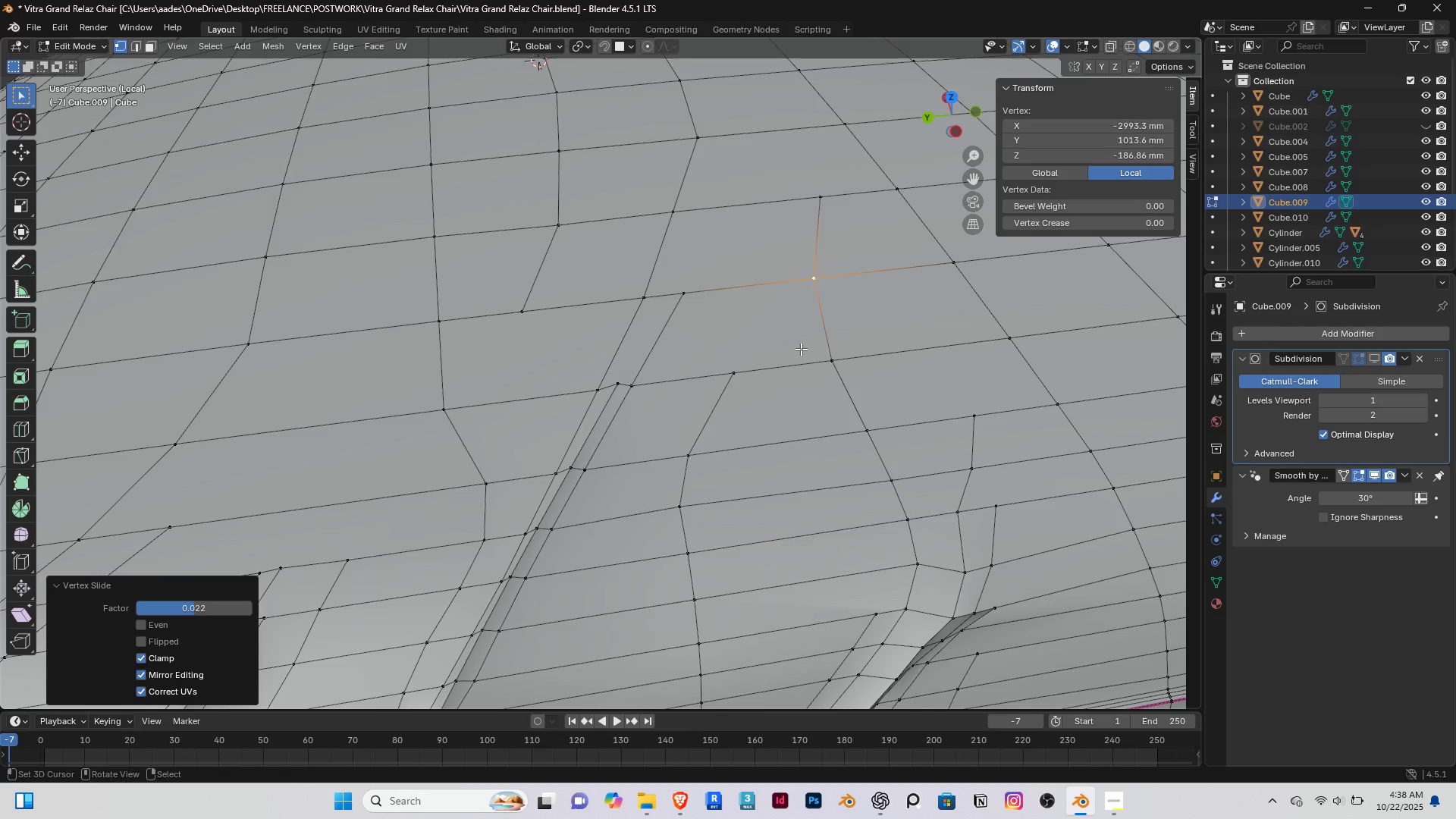 
right_click([801, 349])
 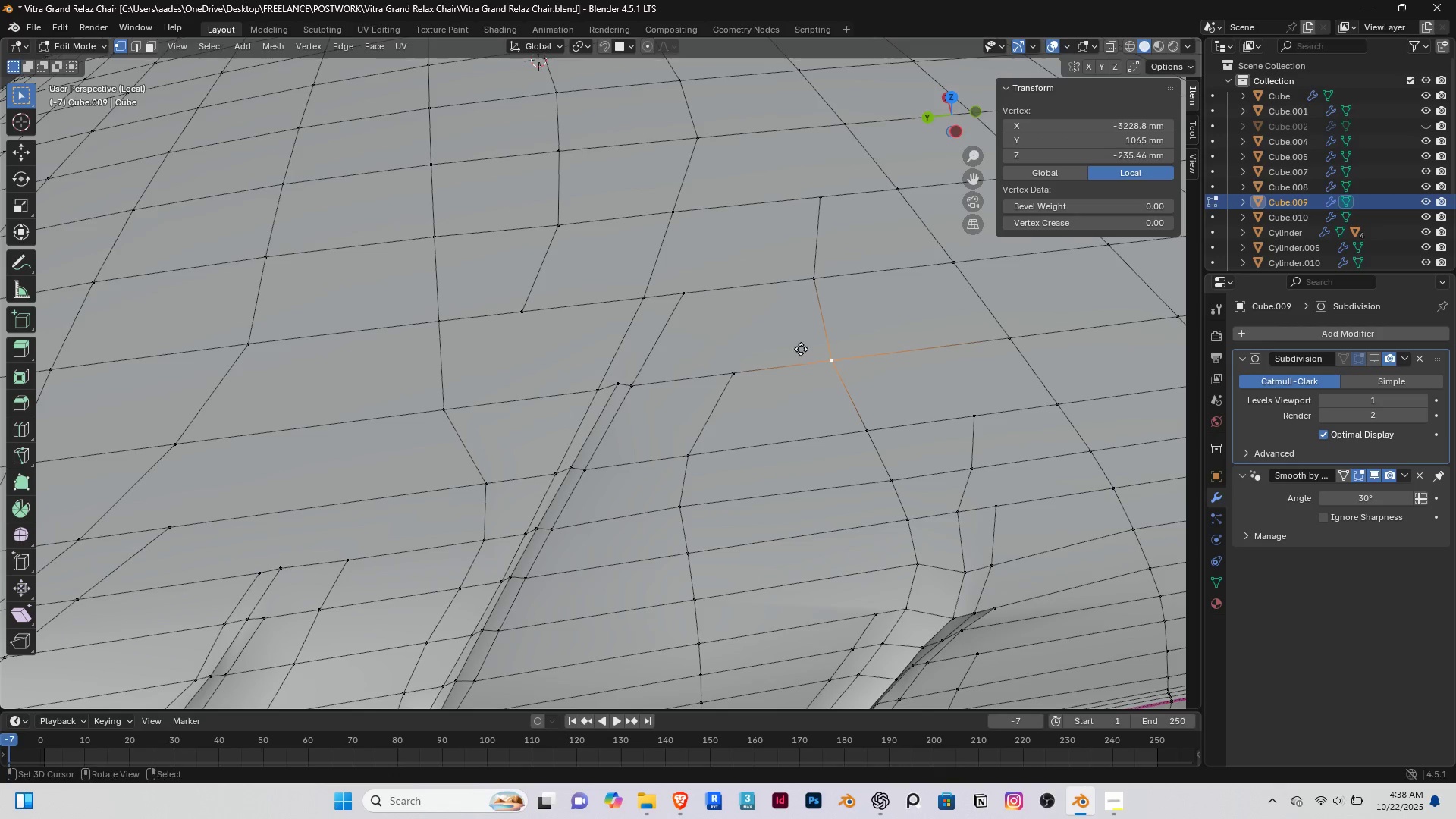 
type(gg)
 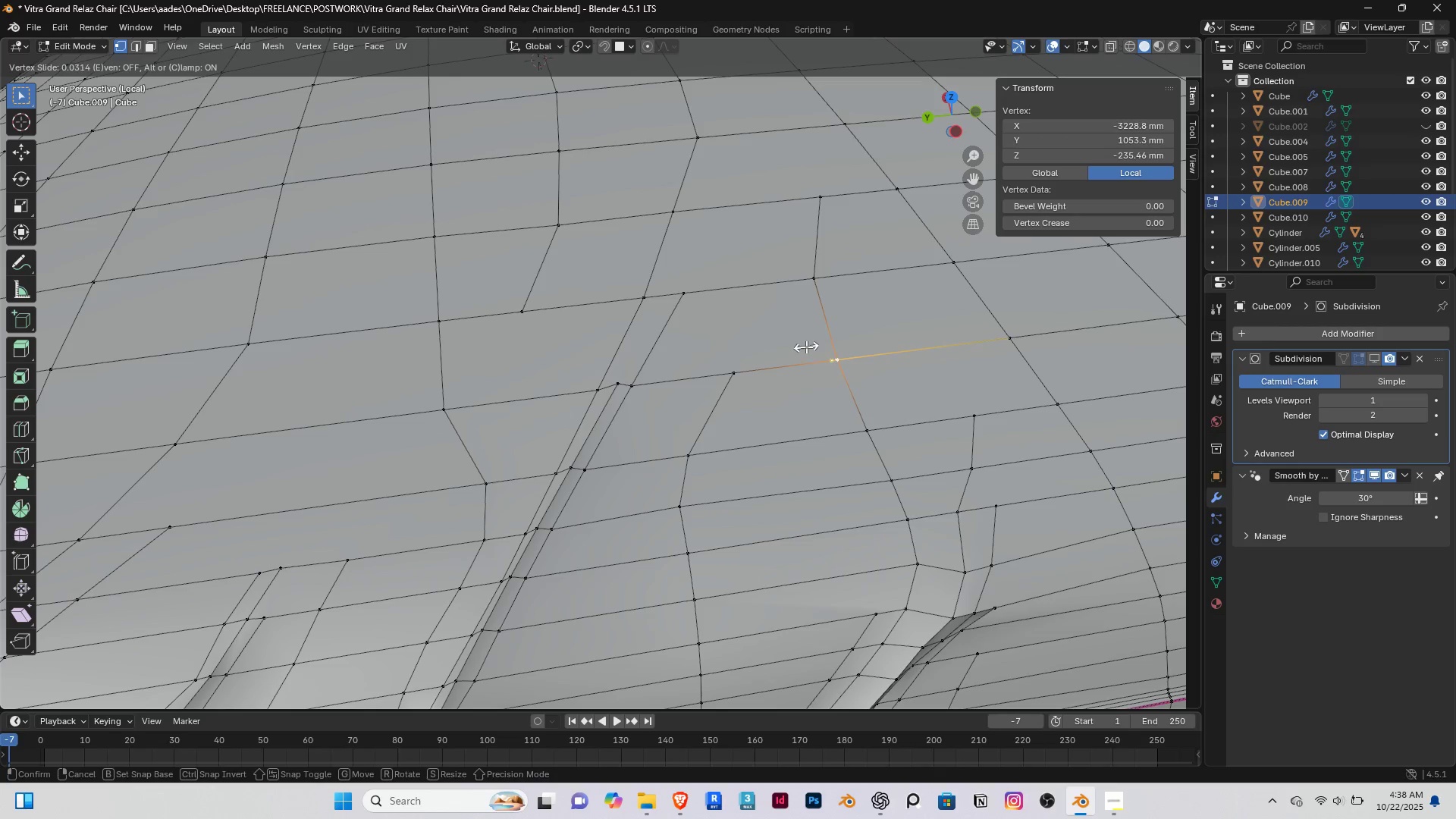 
left_click([806, 347])
 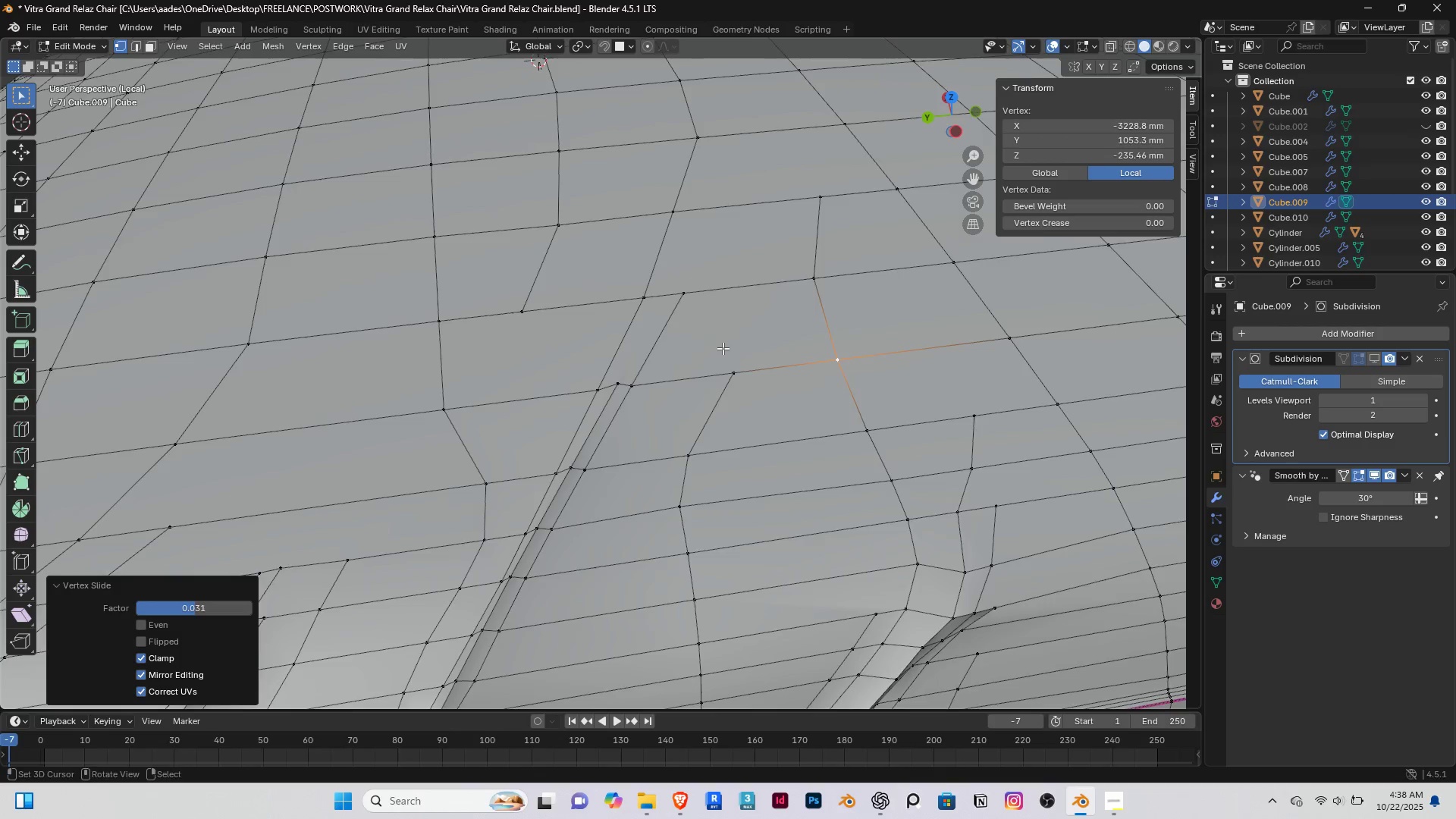 
scroll: coordinate [618, 382], scroll_direction: down, amount: 4.0
 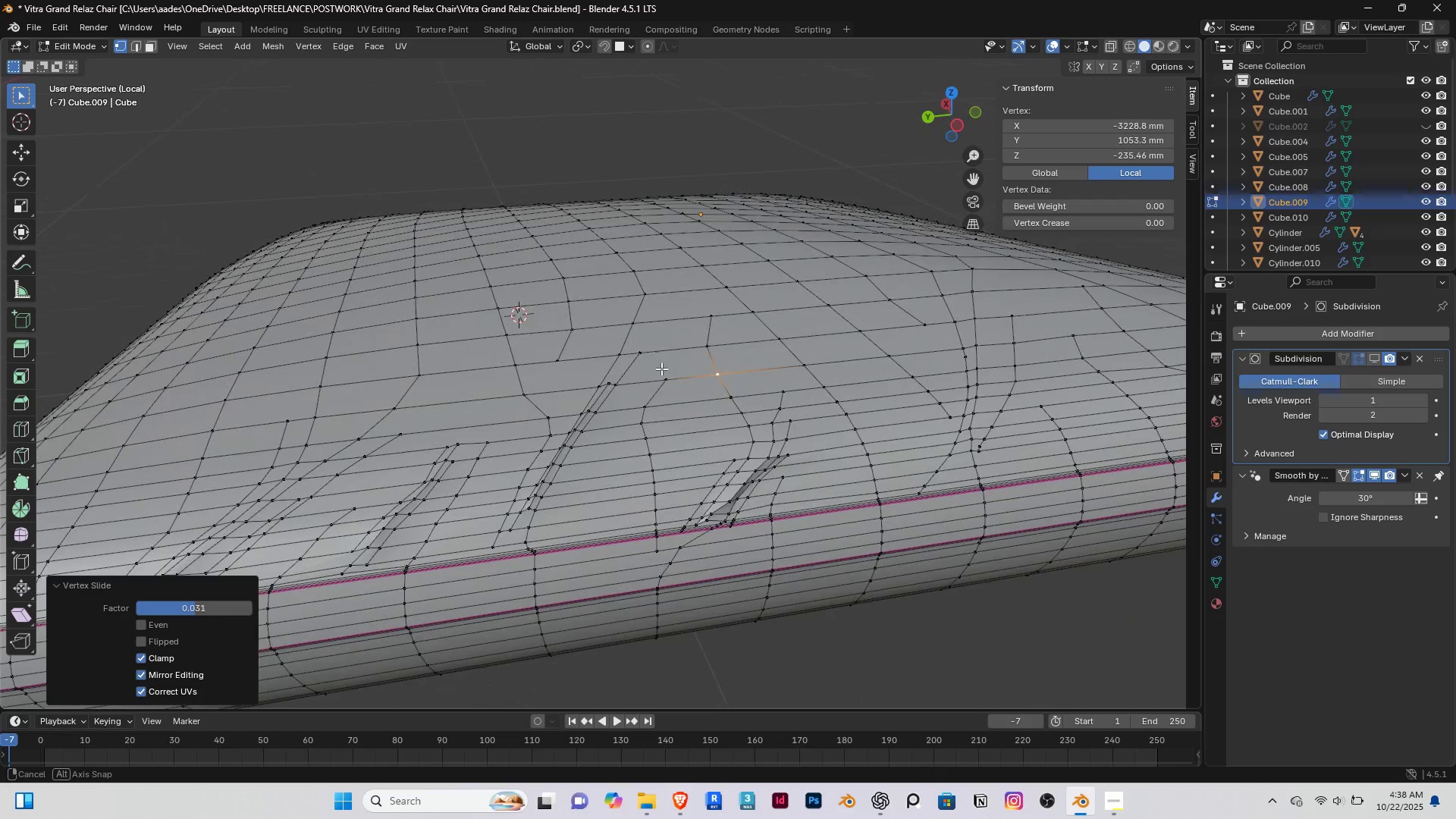 
scroll: coordinate [557, 487], scroll_direction: up, amount: 2.0
 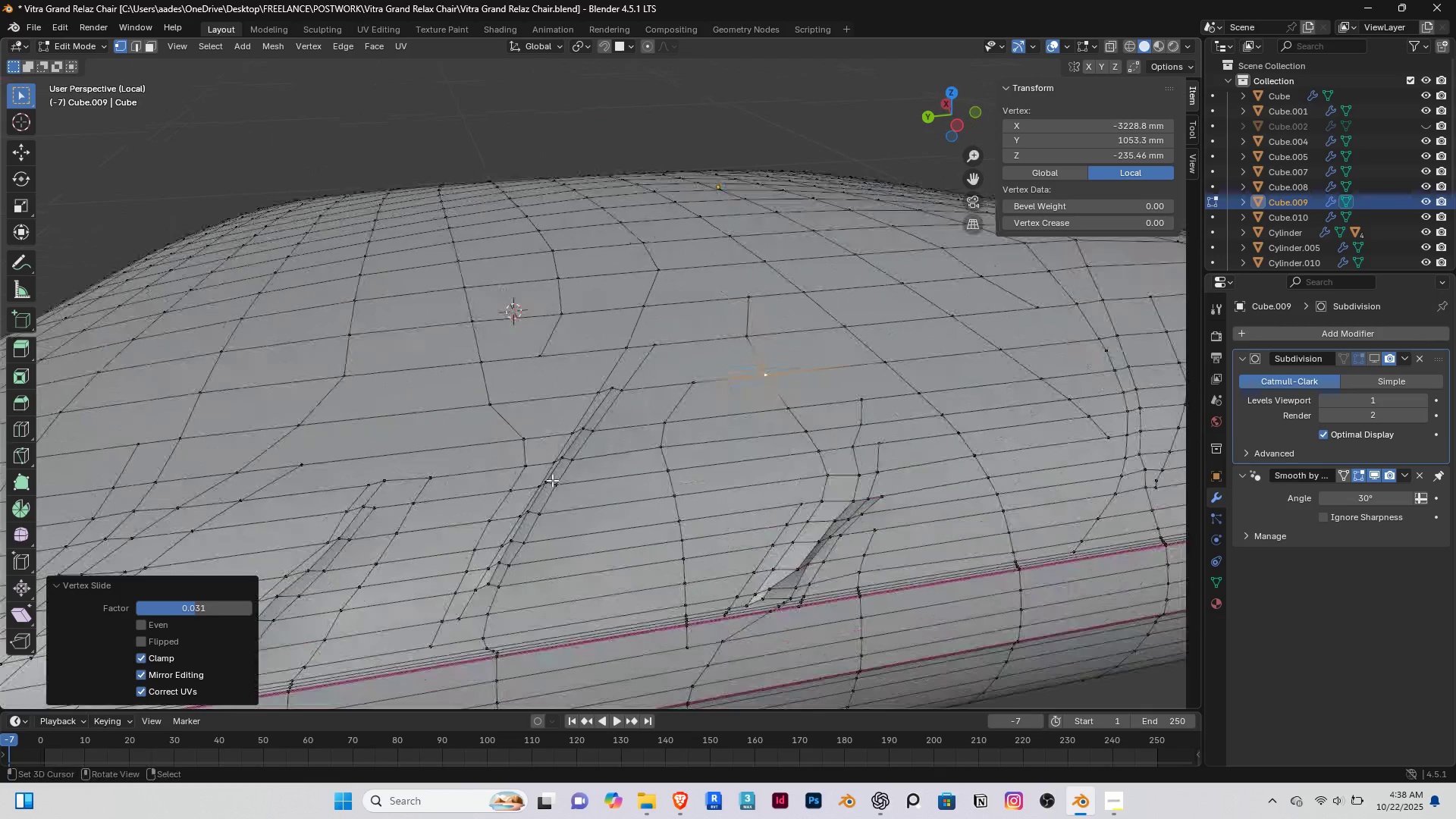 
hold_key(key=ShiftRight, duration=0.33)
 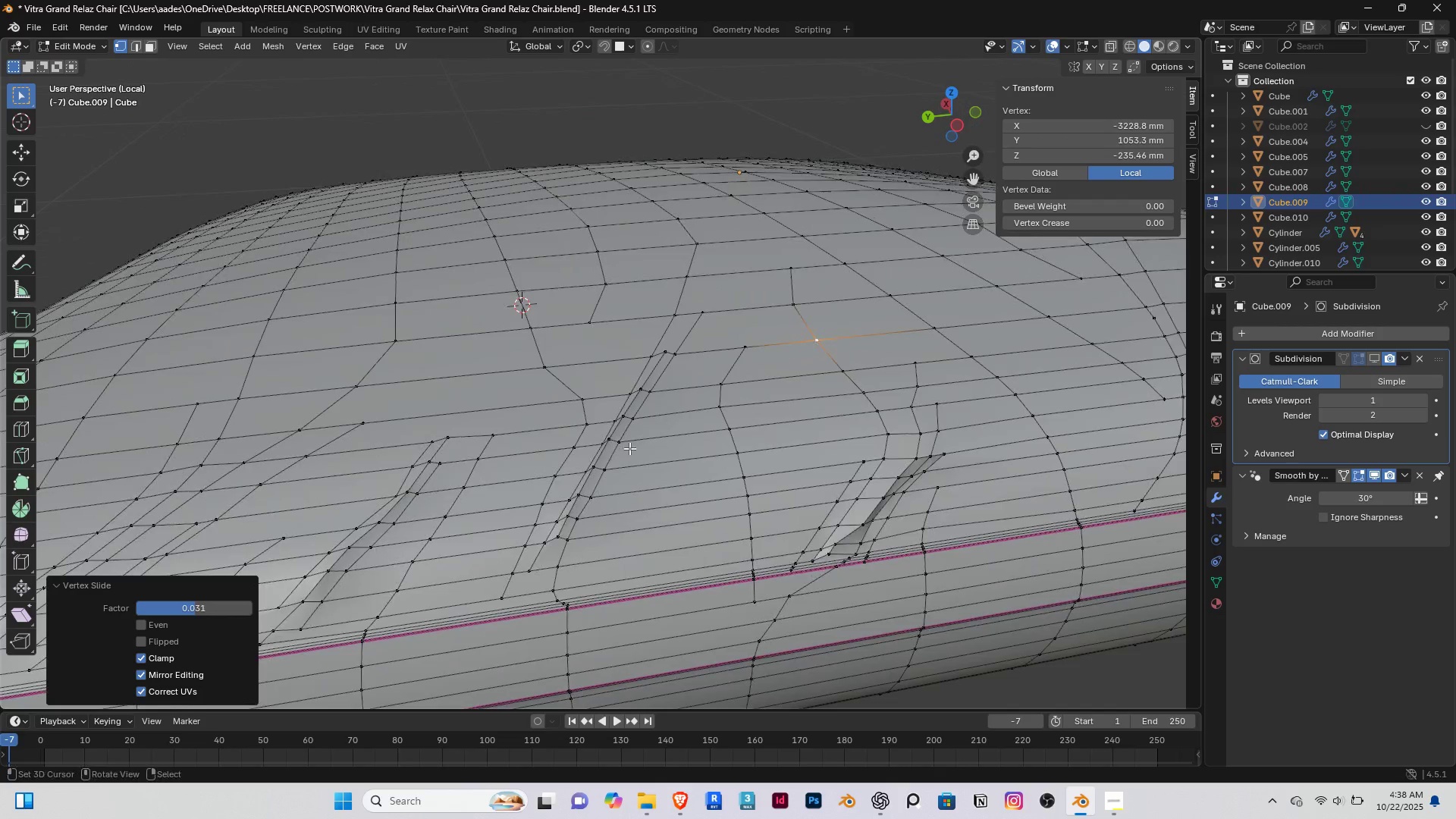 
scroll: coordinate [645, 450], scroll_direction: up, amount: 3.0
 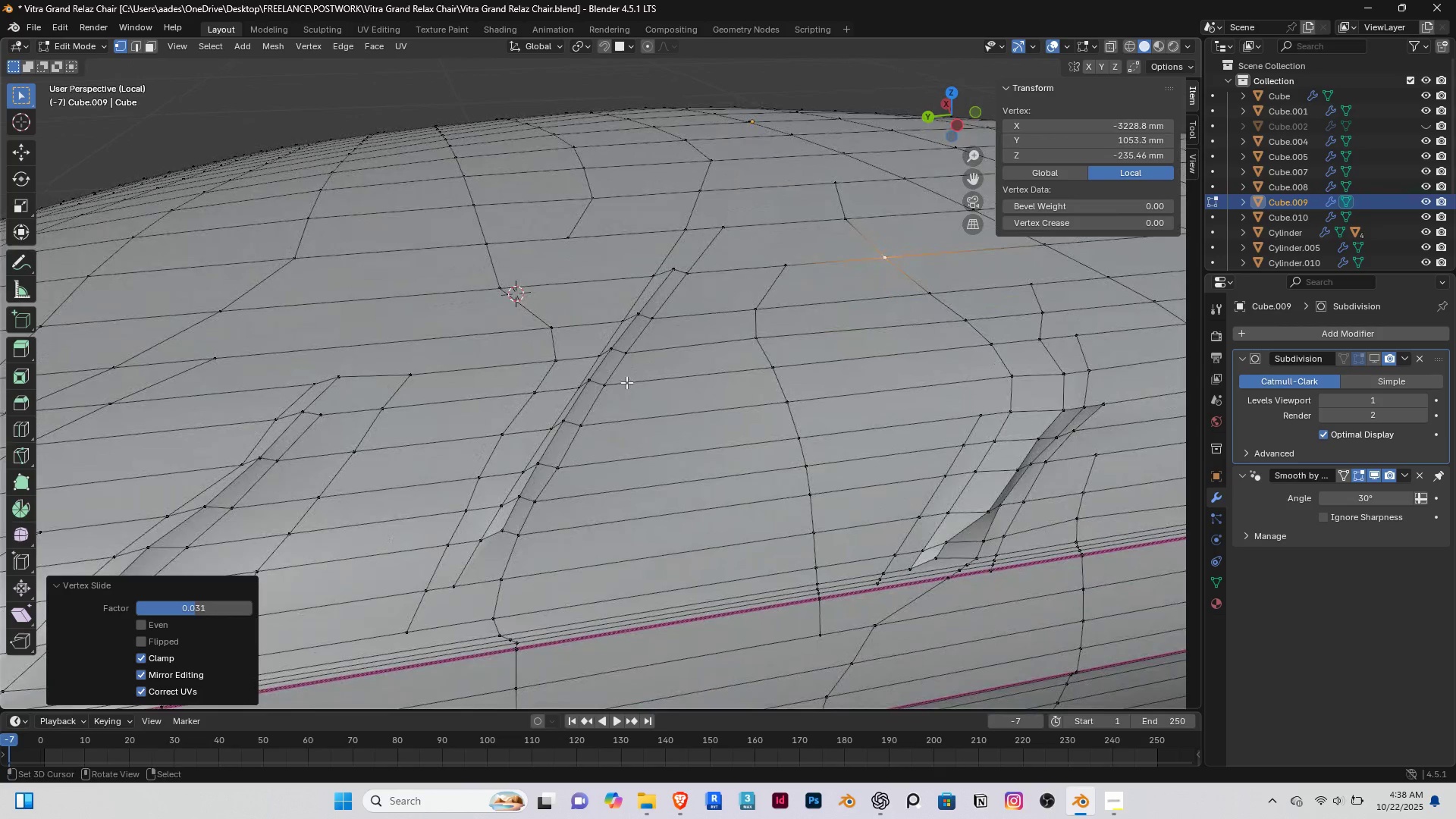 
hold_key(key=ShiftRight, duration=0.35)
 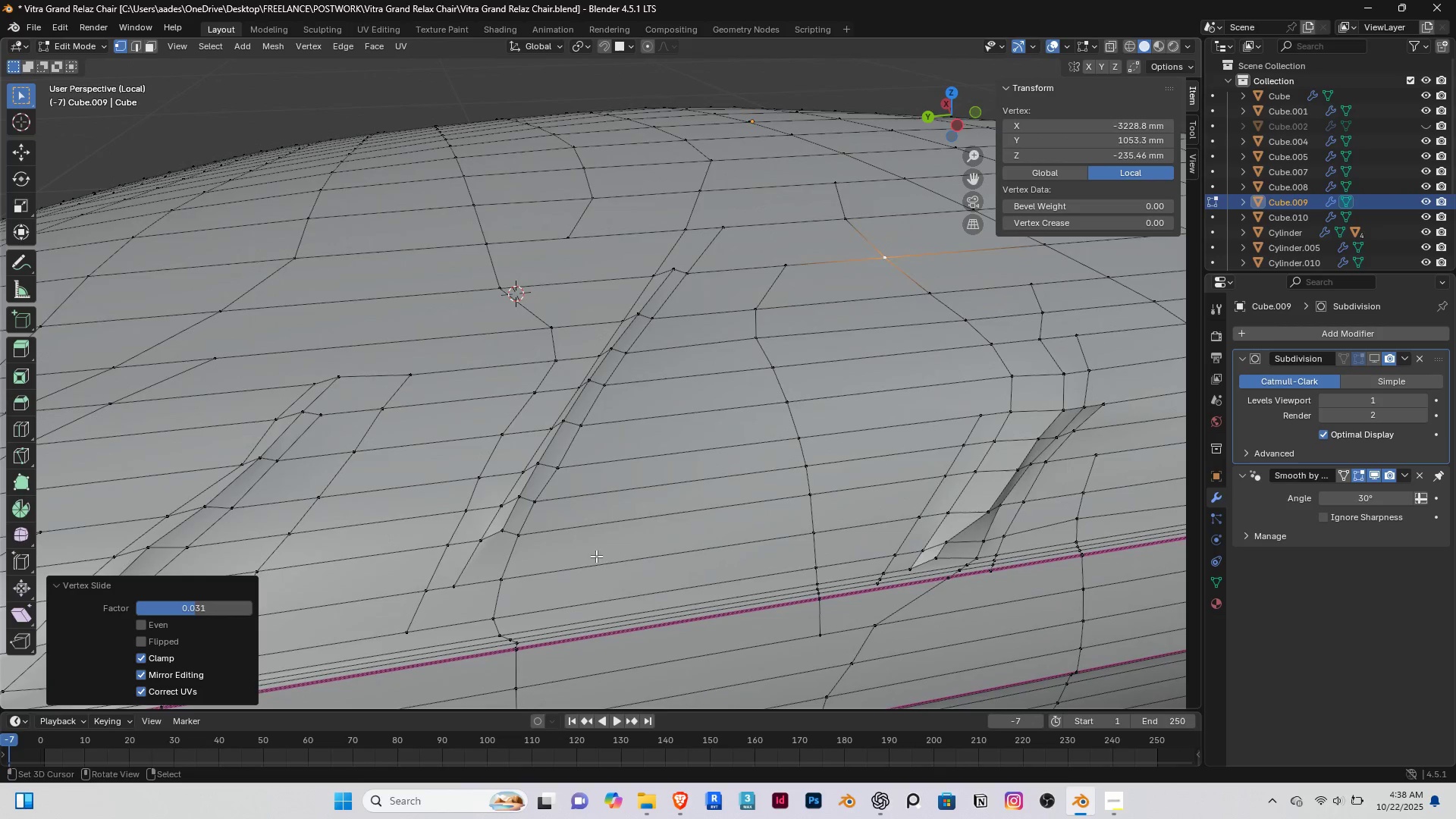 
scroll: coordinate [591, 541], scroll_direction: down, amount: 2.0
 